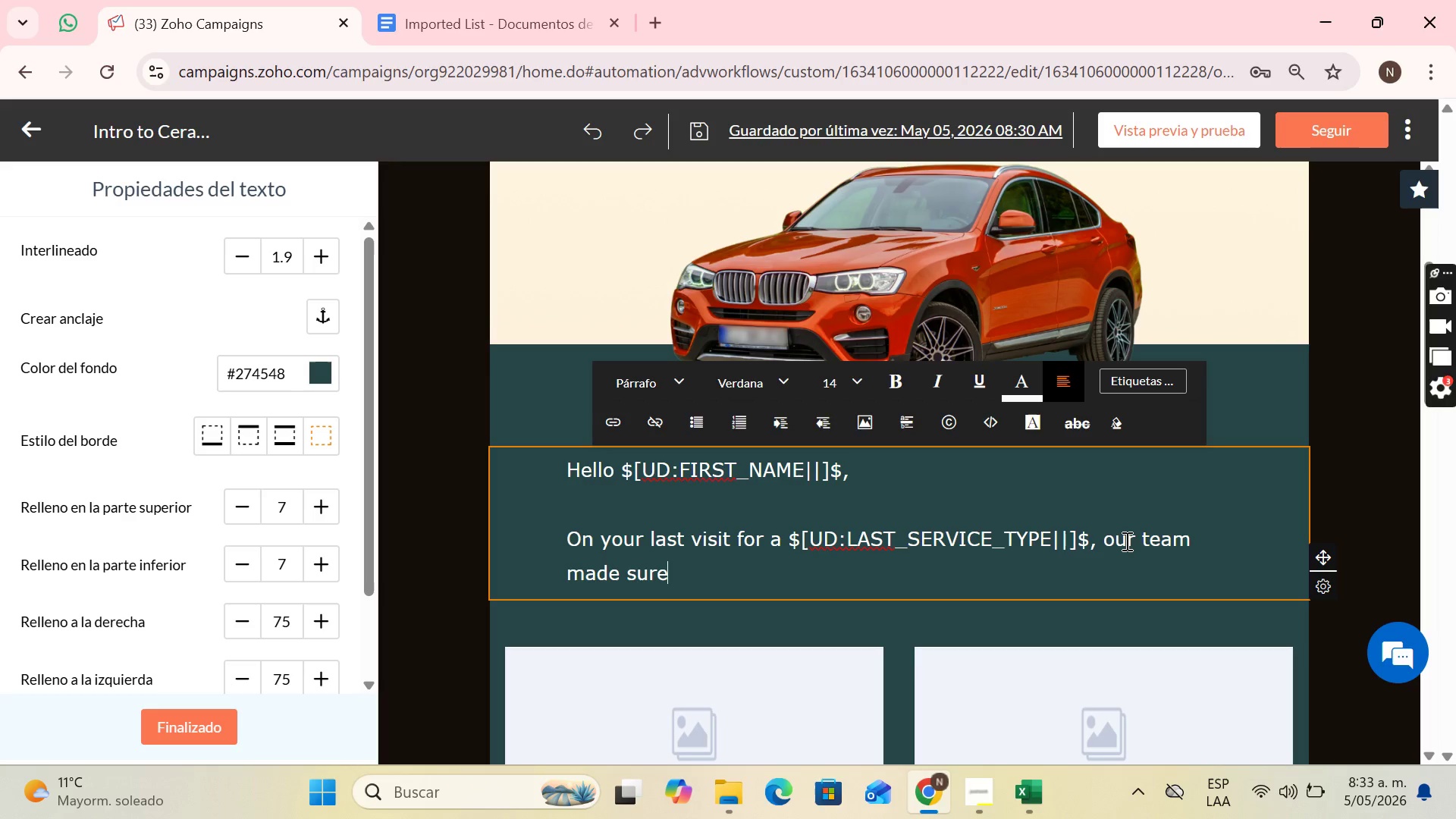 
wait(8.56)
 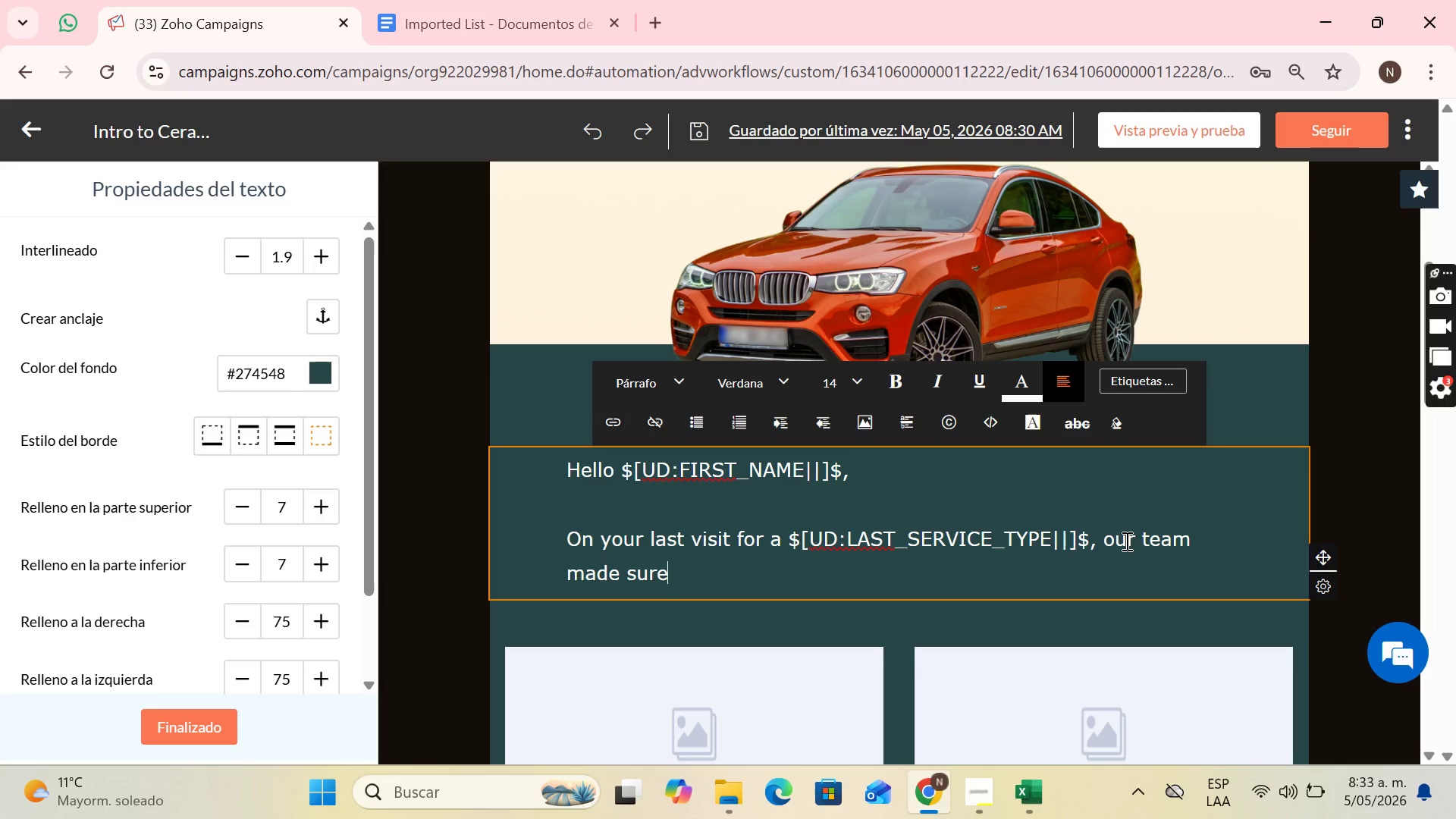 
type( that your vehicle looked. )
key(Backspace)
key(Backspace)
type( impeccable. However )
key(Backspace)
type(, asa c)
key(Backspace)
key(Backspace)
key(Backspace)
key(Backspace)
type(s aca)
key(Backspace)
key(Backspace)
type( car enthusiast, he knows that maintaining)
 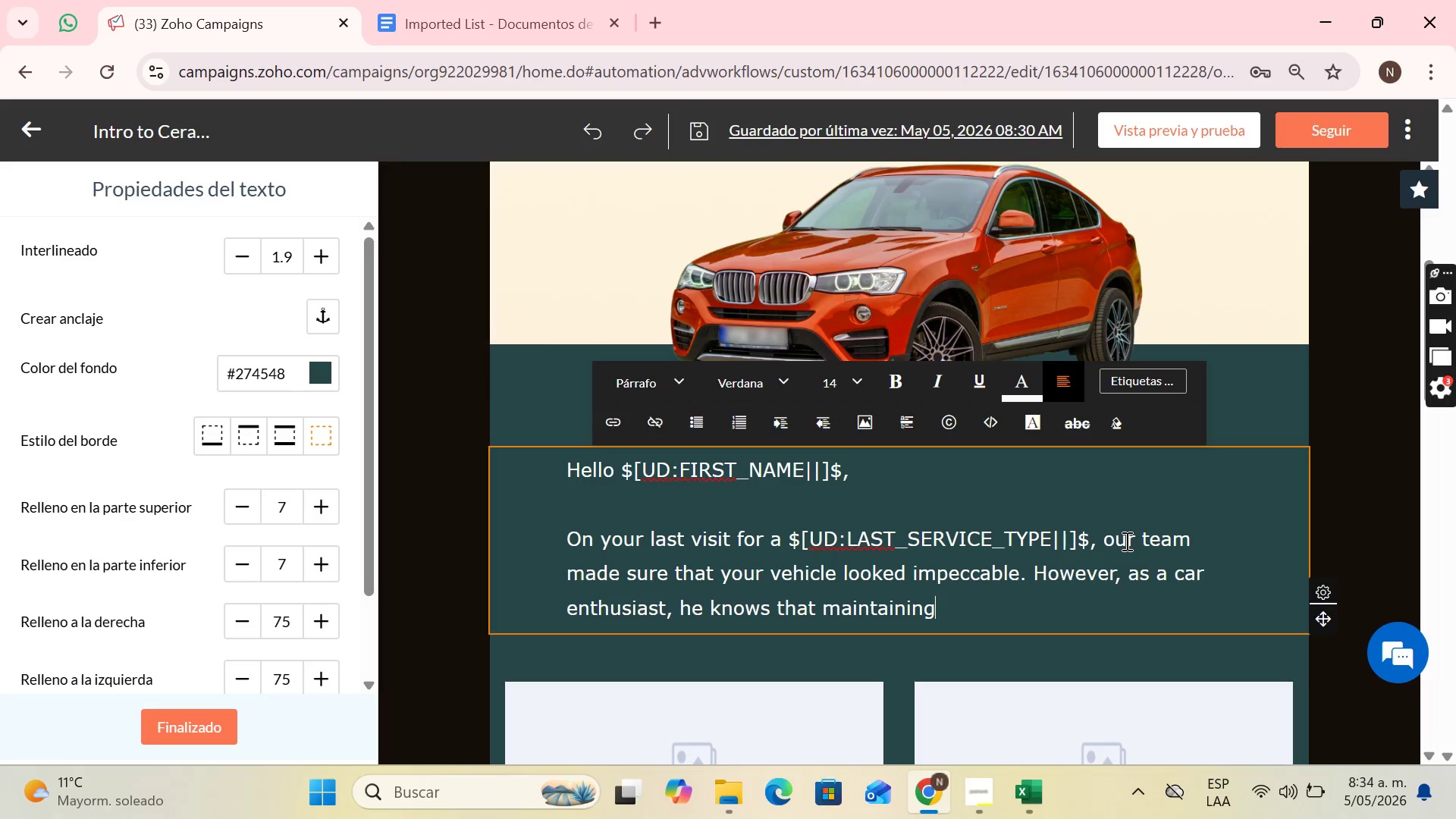 
type( that display finish on a daily basis is the real challenge)
 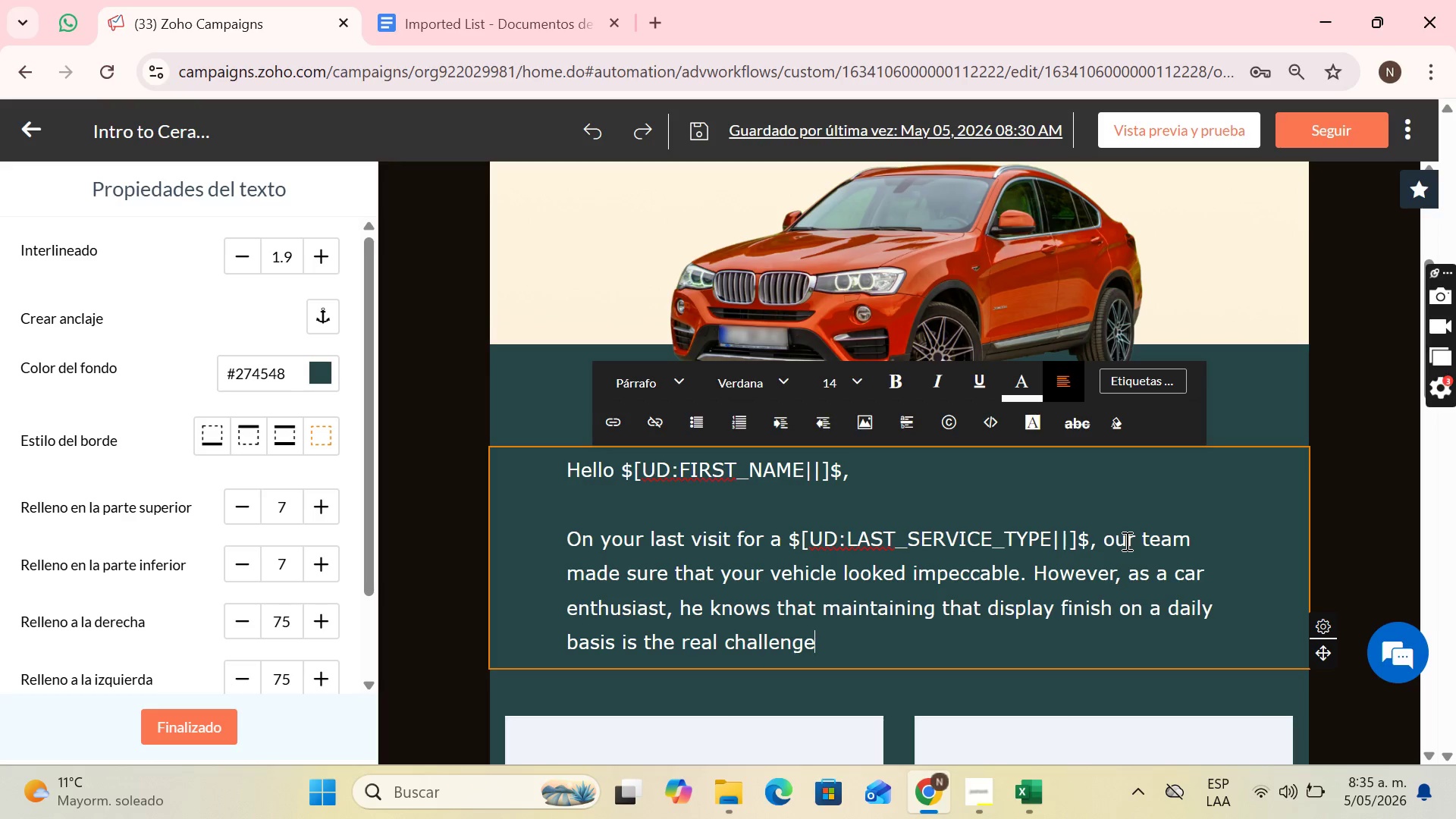 
key(Period)
 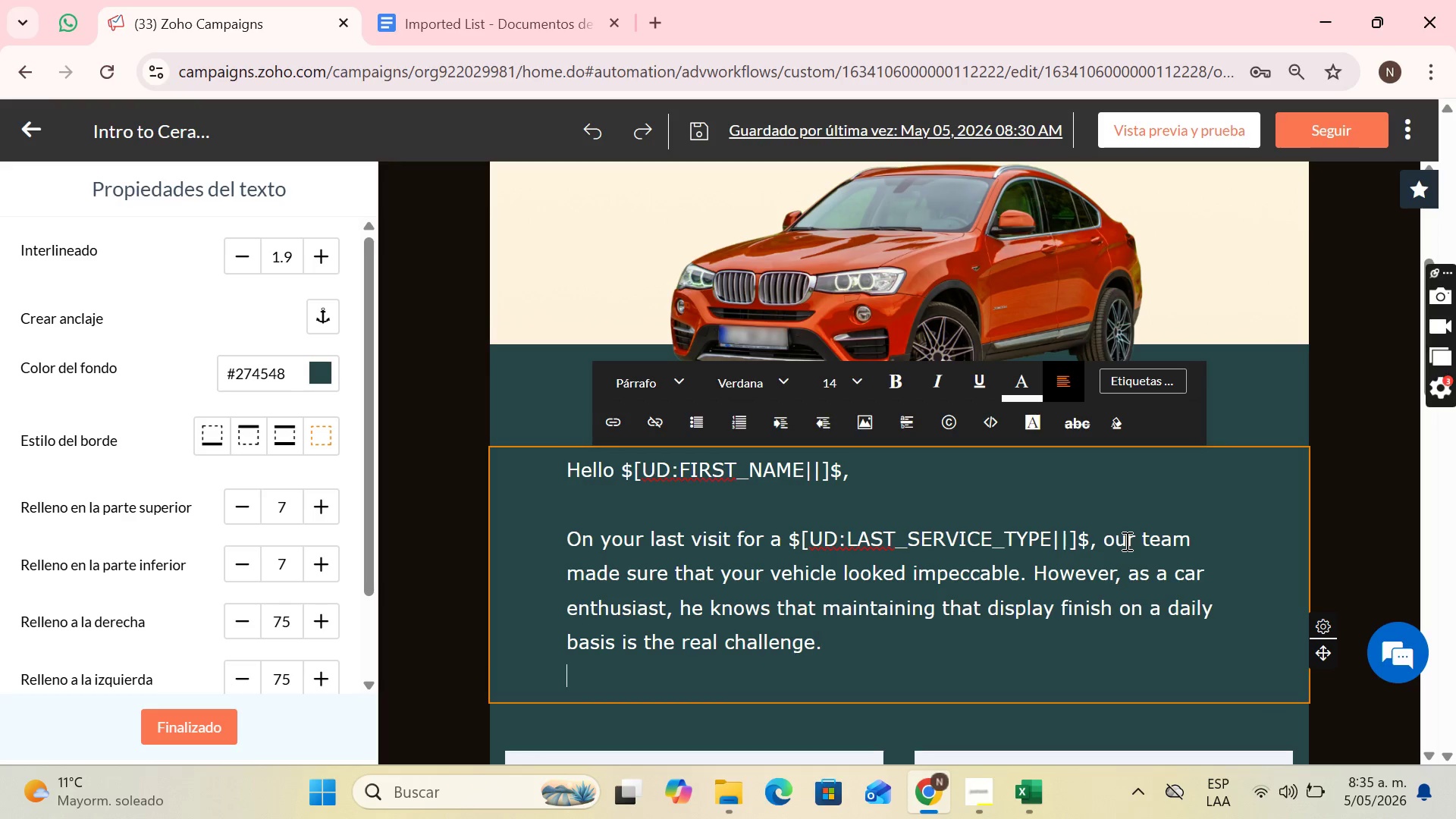 
key(Enter)
 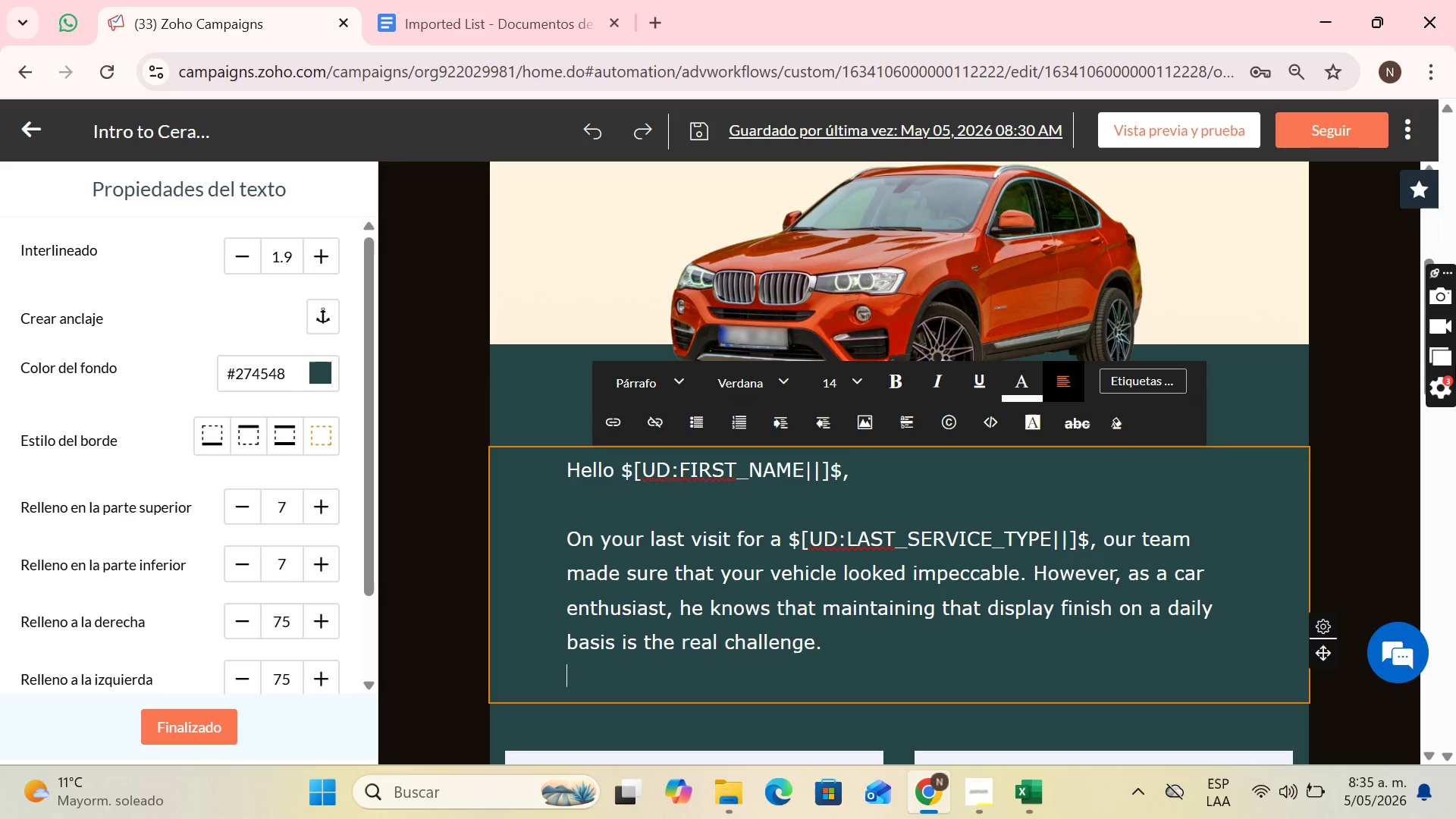 
wait(25.28)
 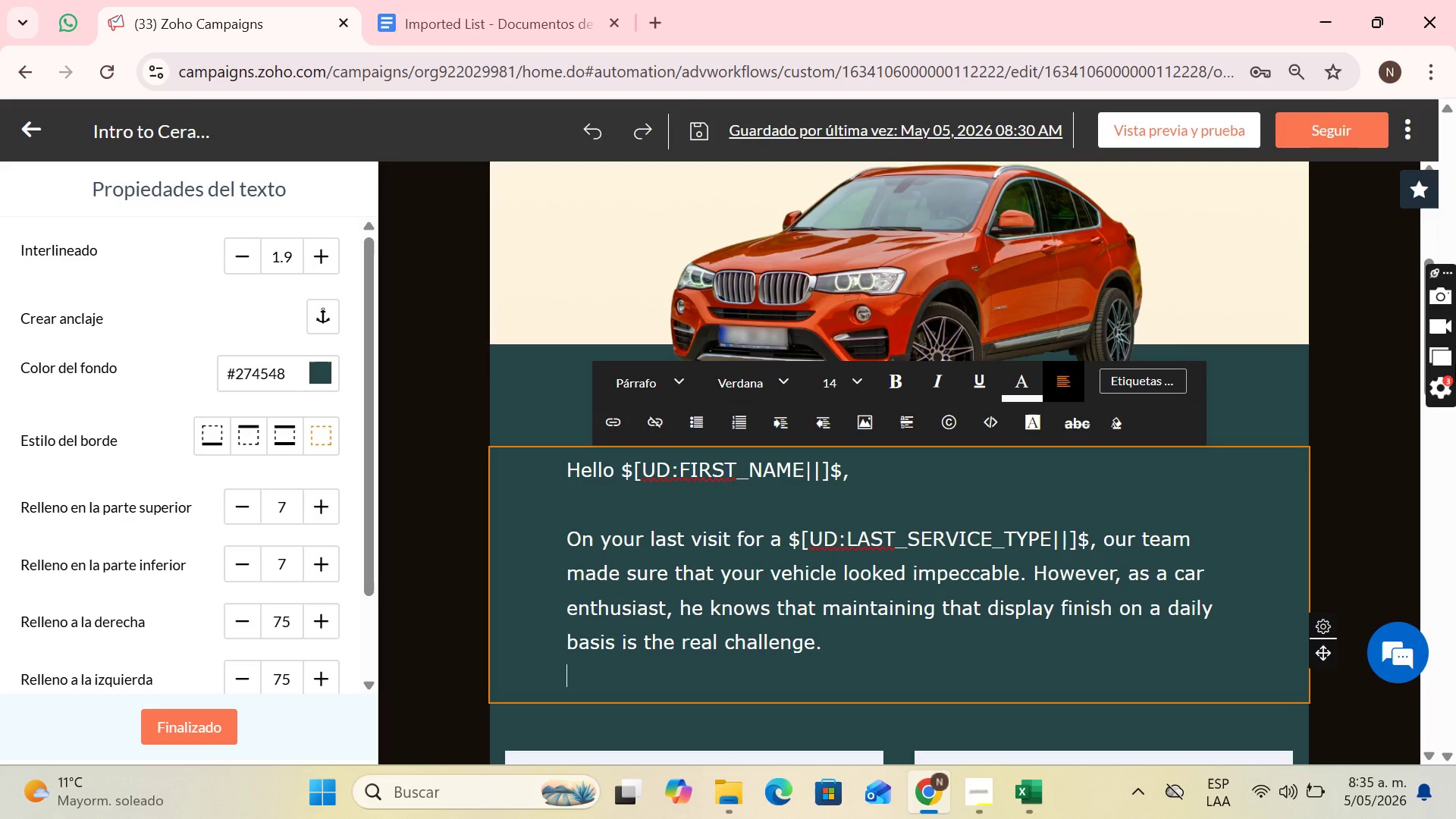 
key(CapsLock)
 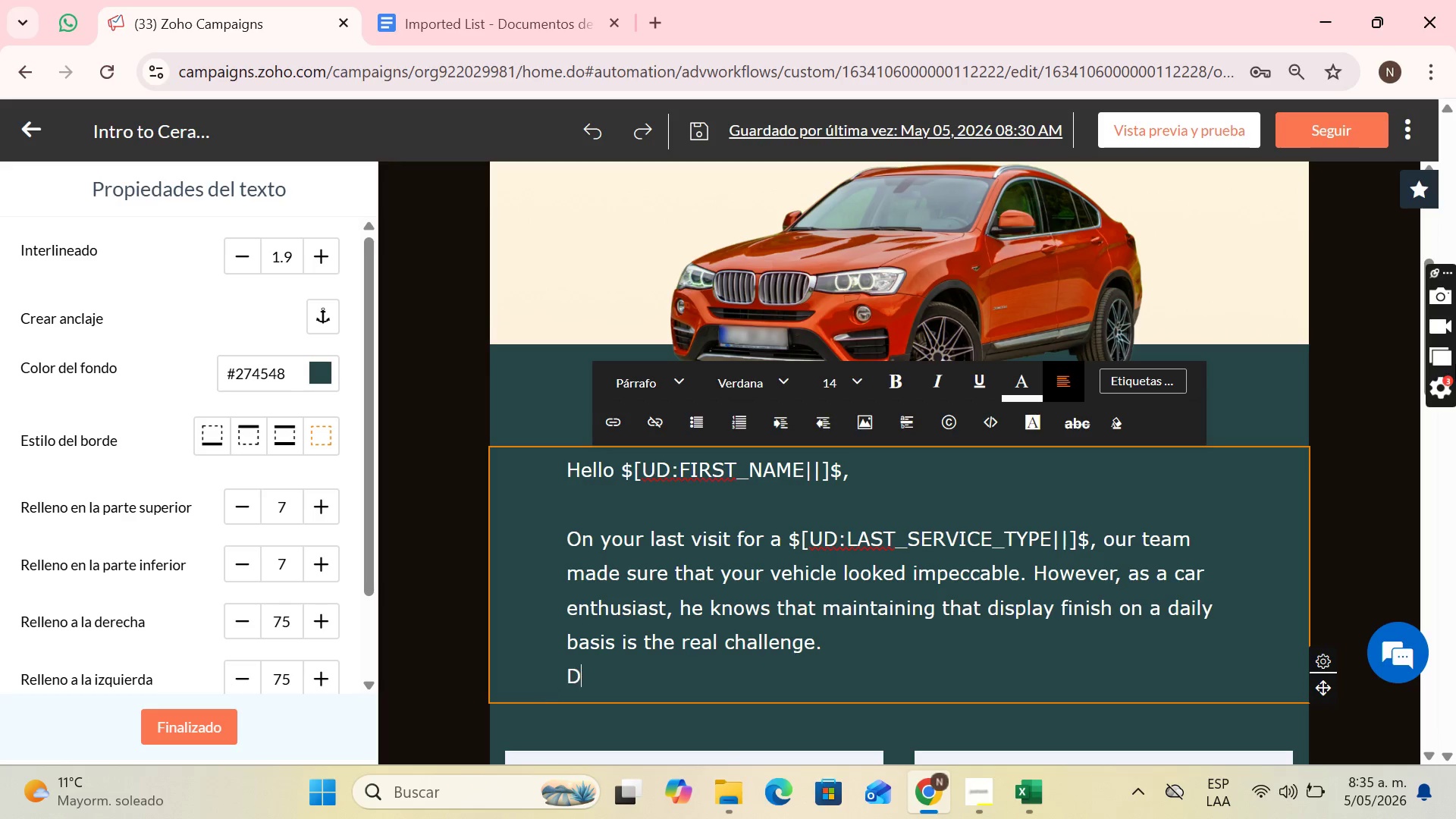 
key(D)
 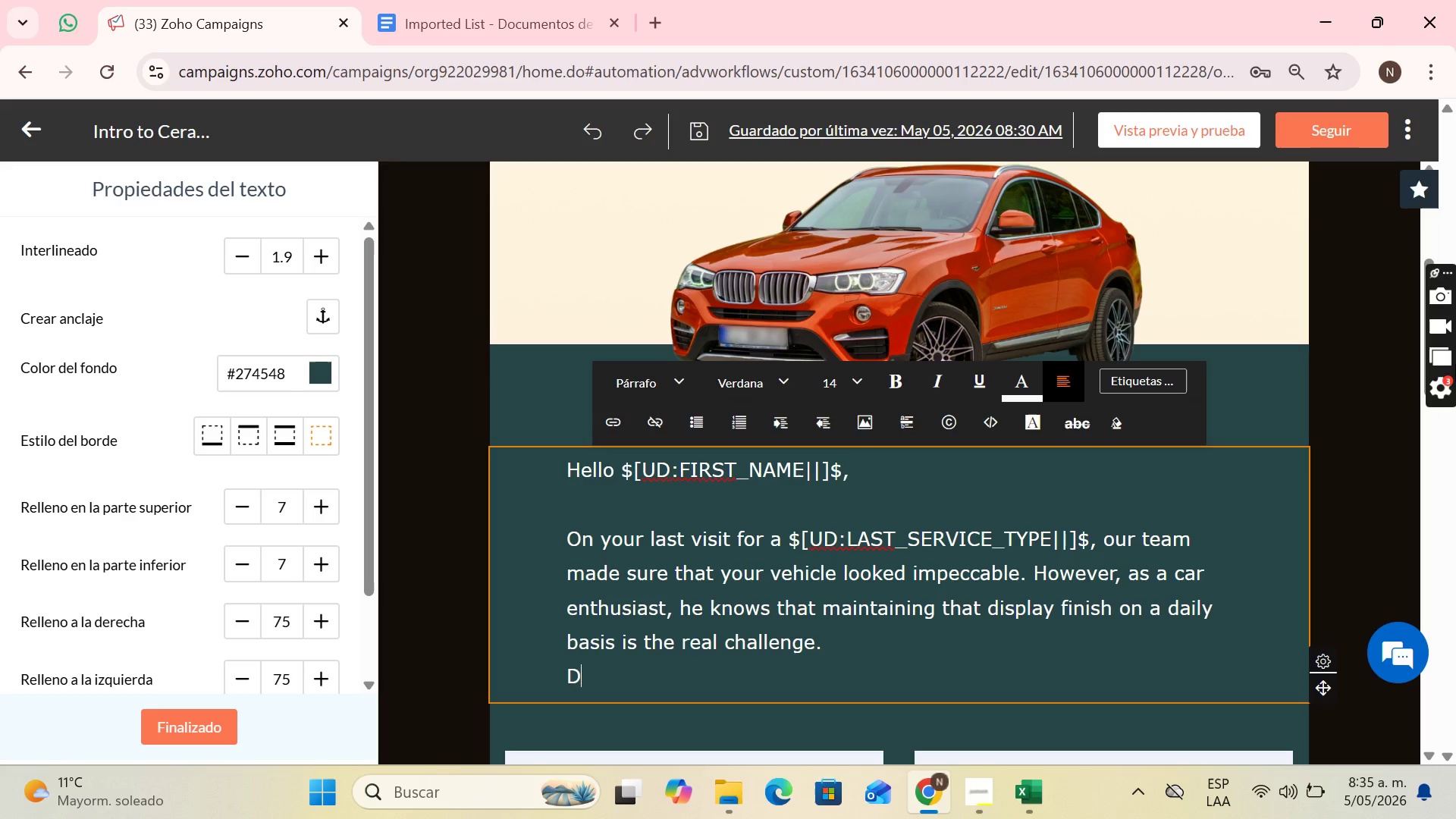 
key(CapsLock)
 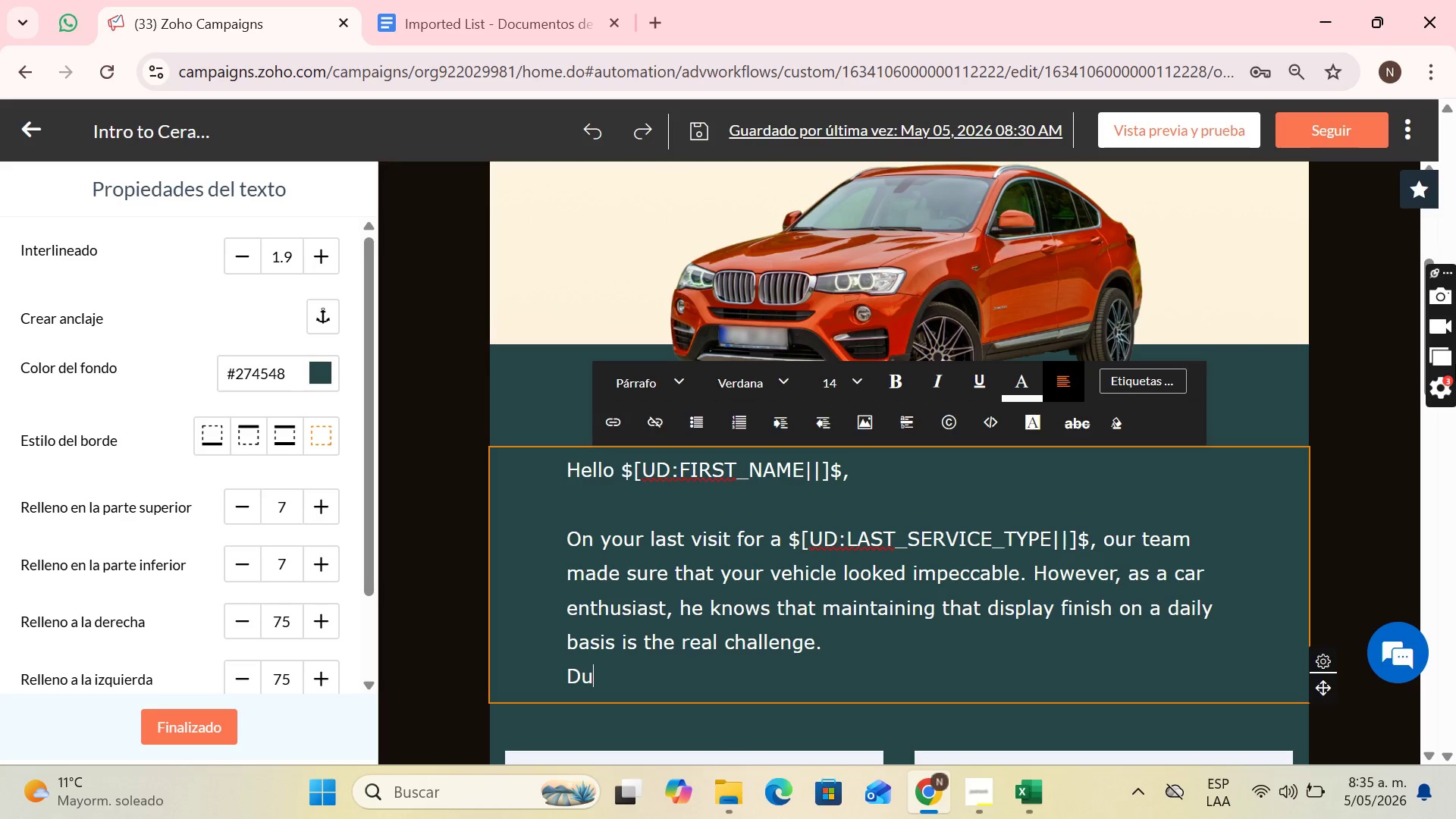 
key(U)
 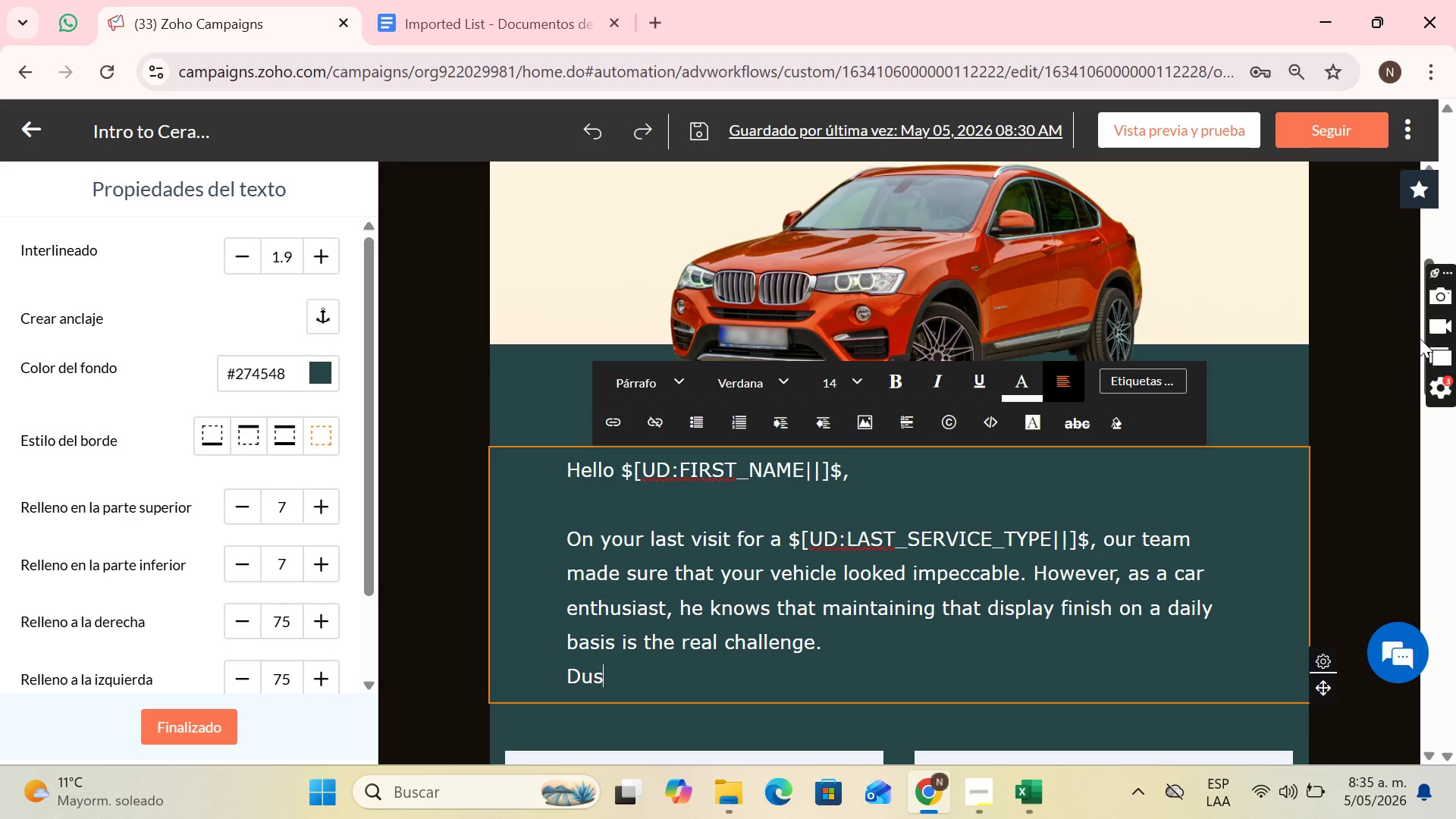 
type(st, U )
key(Backspace)
type(V rays and environmental pollutatnts )
 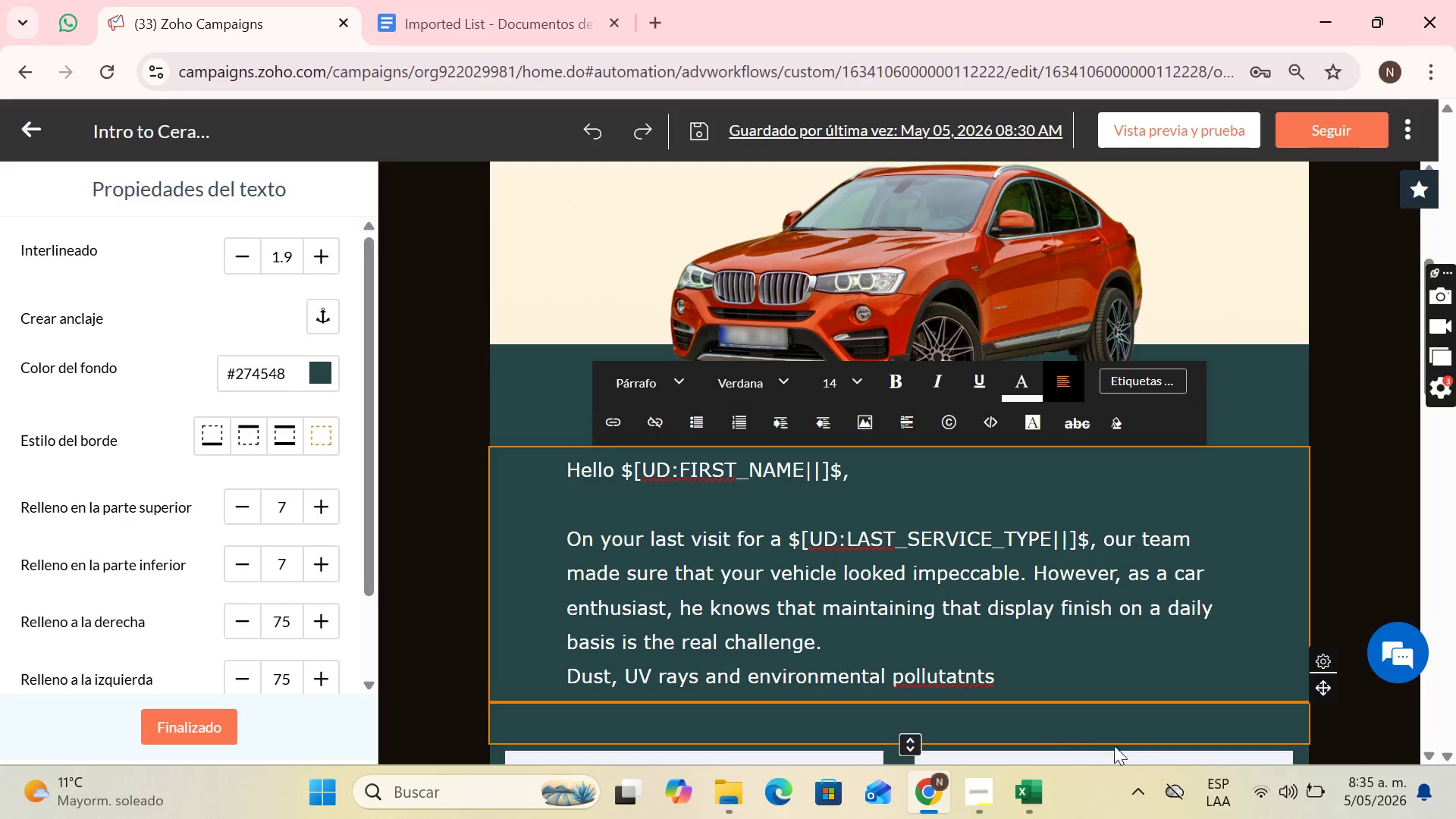 
right_click([965, 680])
 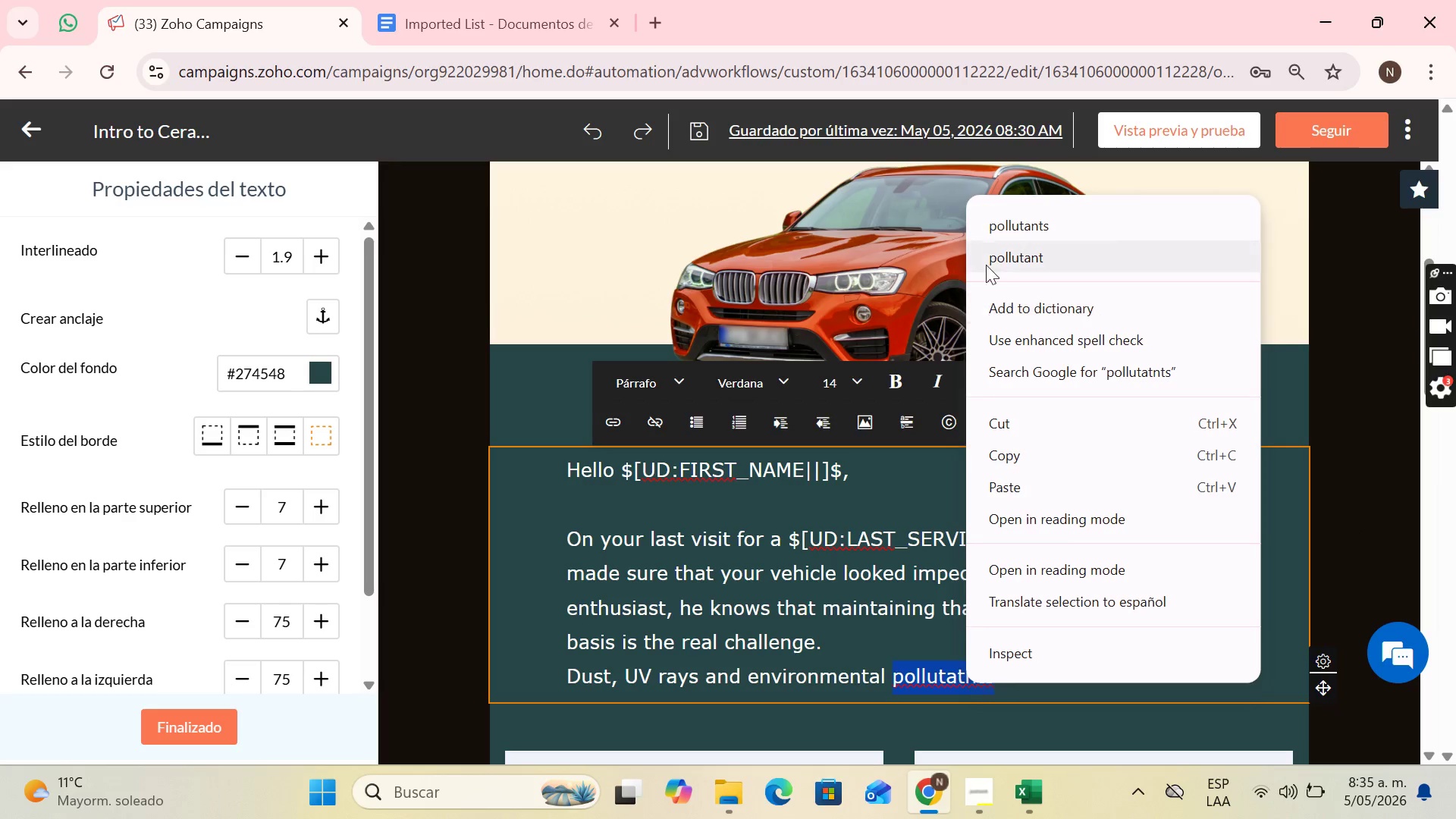 
left_click([995, 234])
 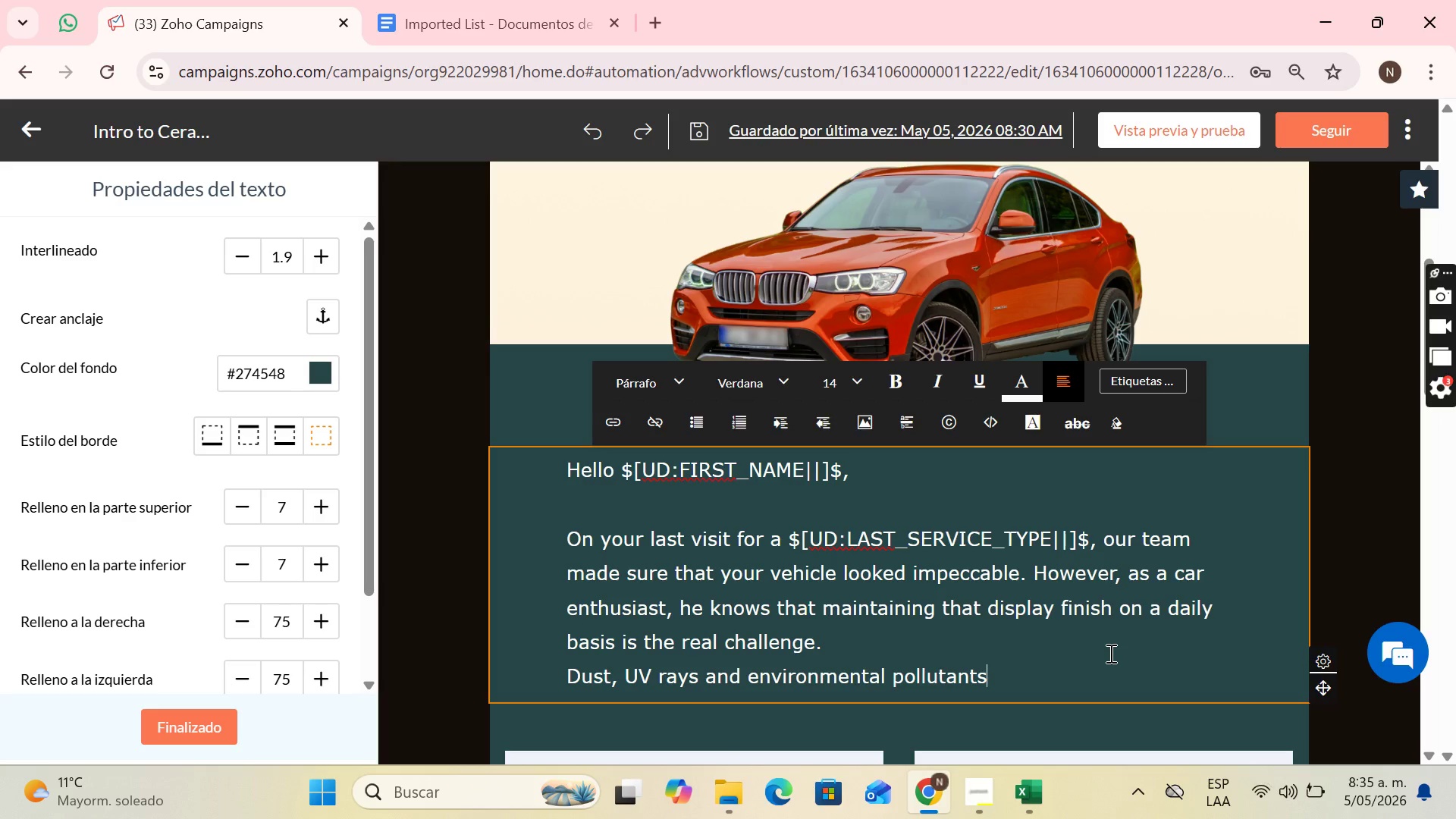 
type( constantly degraad)
key(Backspace)
key(Backspace)
type(de the paint of your vehicle. that;s)
 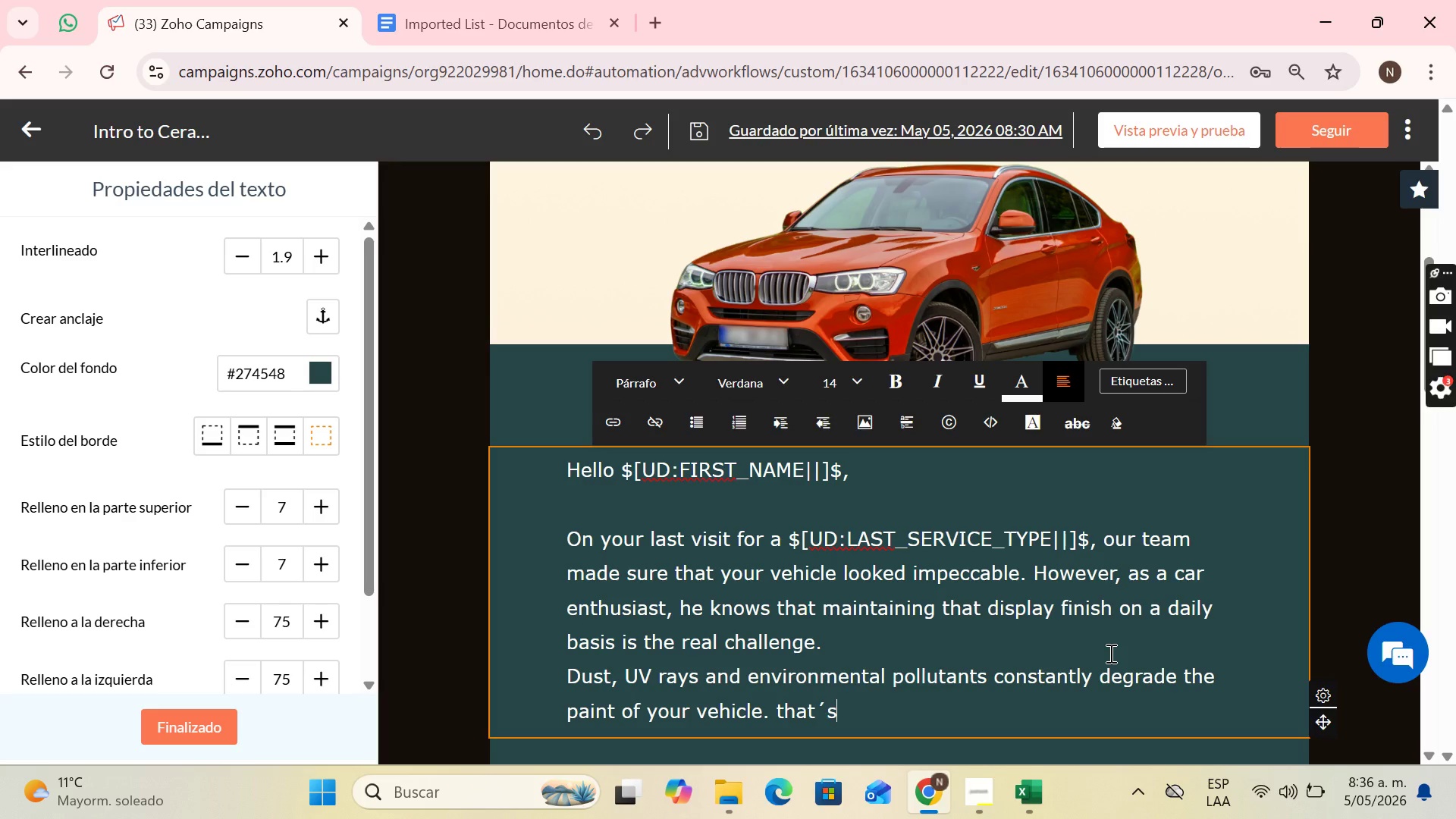 
key(ArrowLeft)
 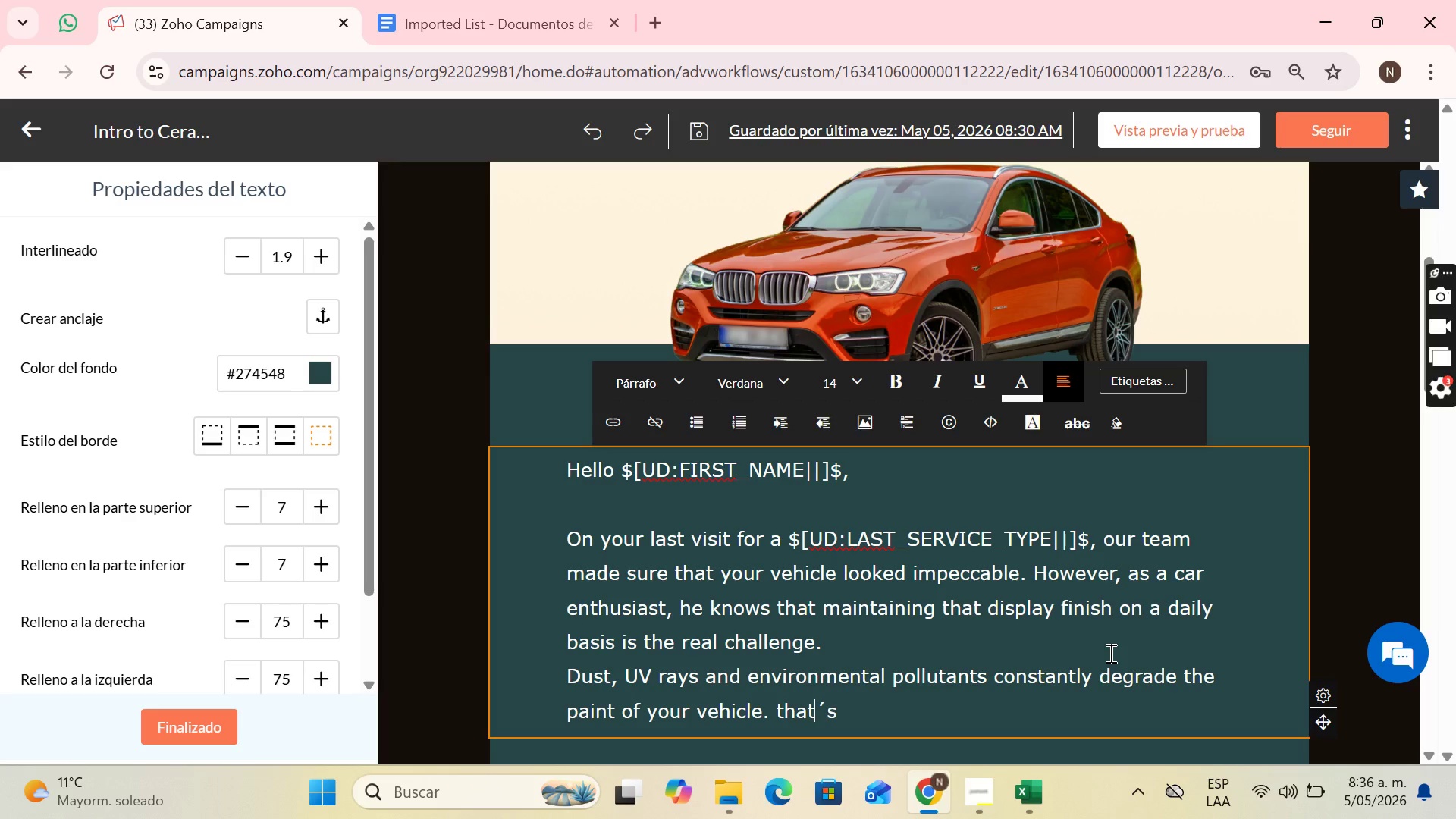 
key(ArrowLeft)
 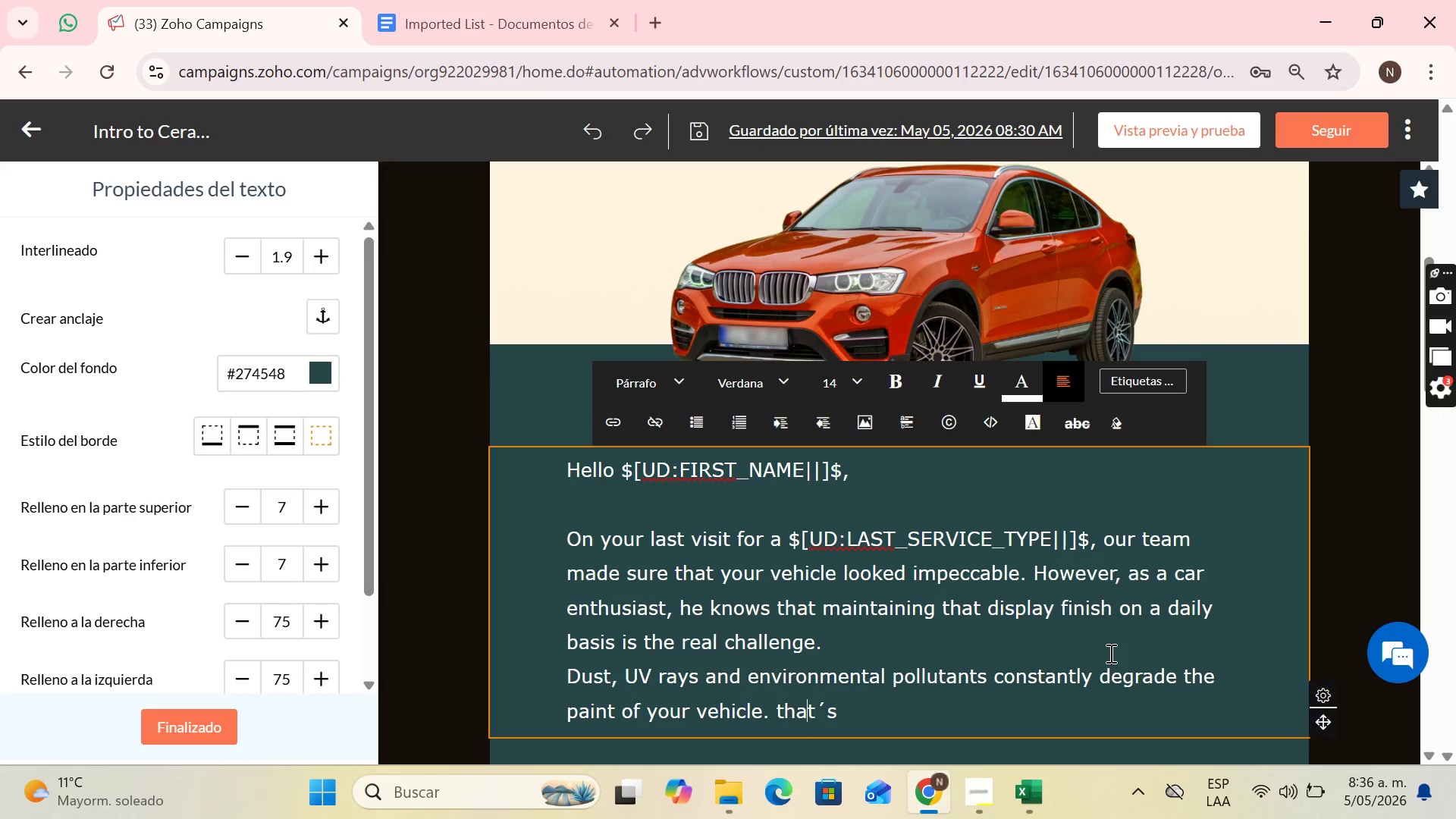 
key(ArrowLeft)
 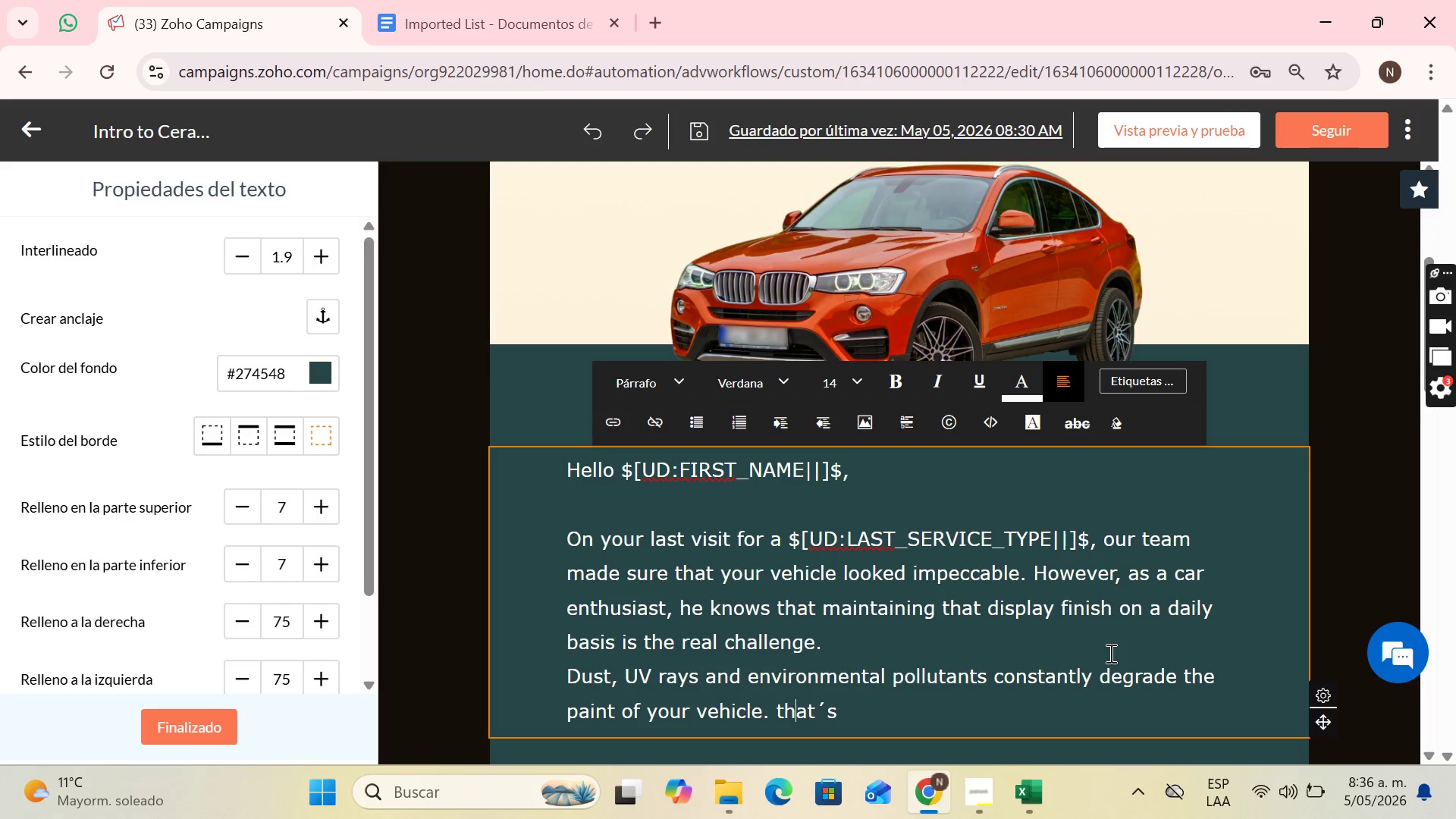 
key(ArrowLeft)
 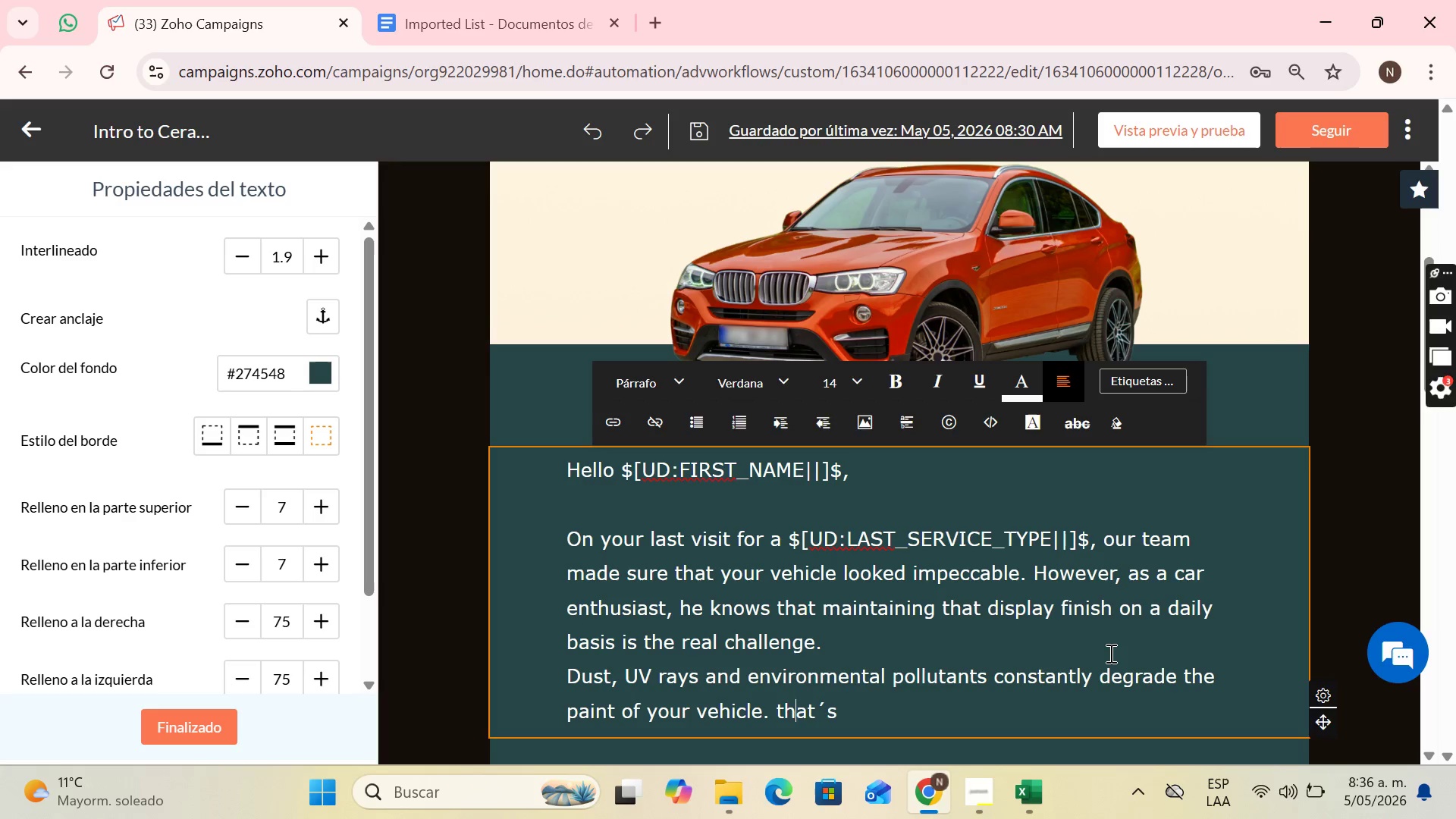 
key(ArrowLeft)
 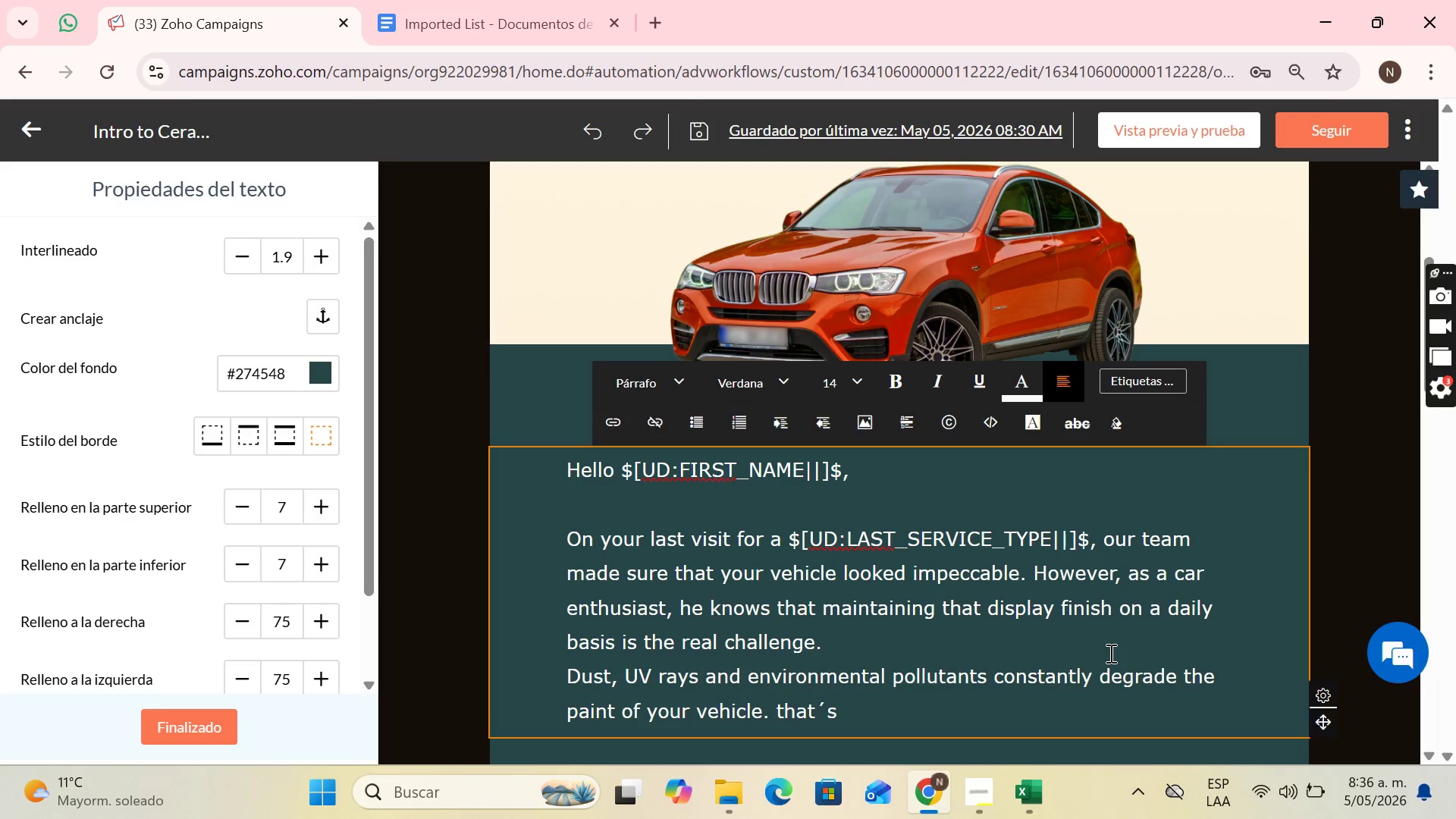 
key(Backspace)
 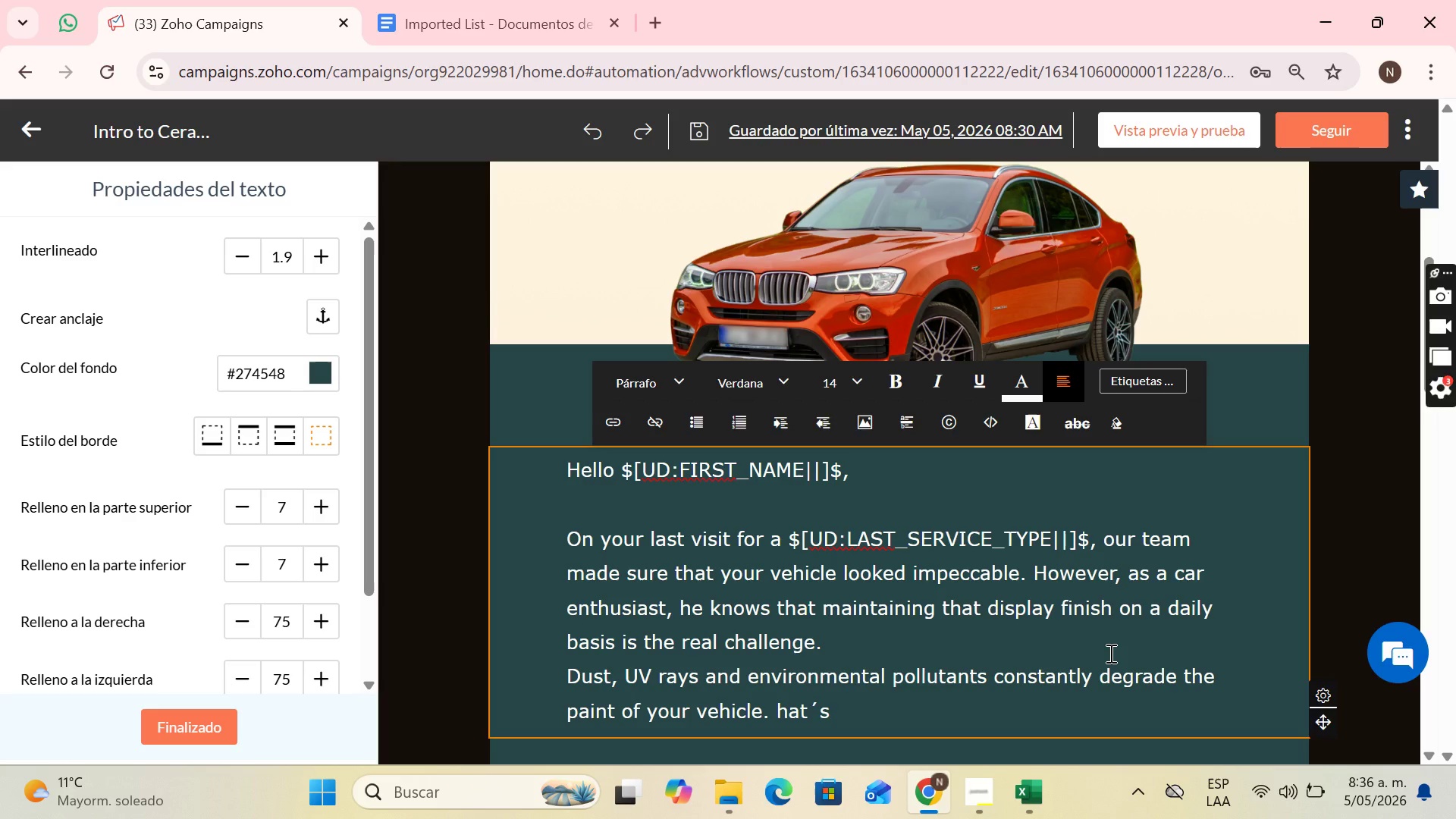 
key(CapsLock)
 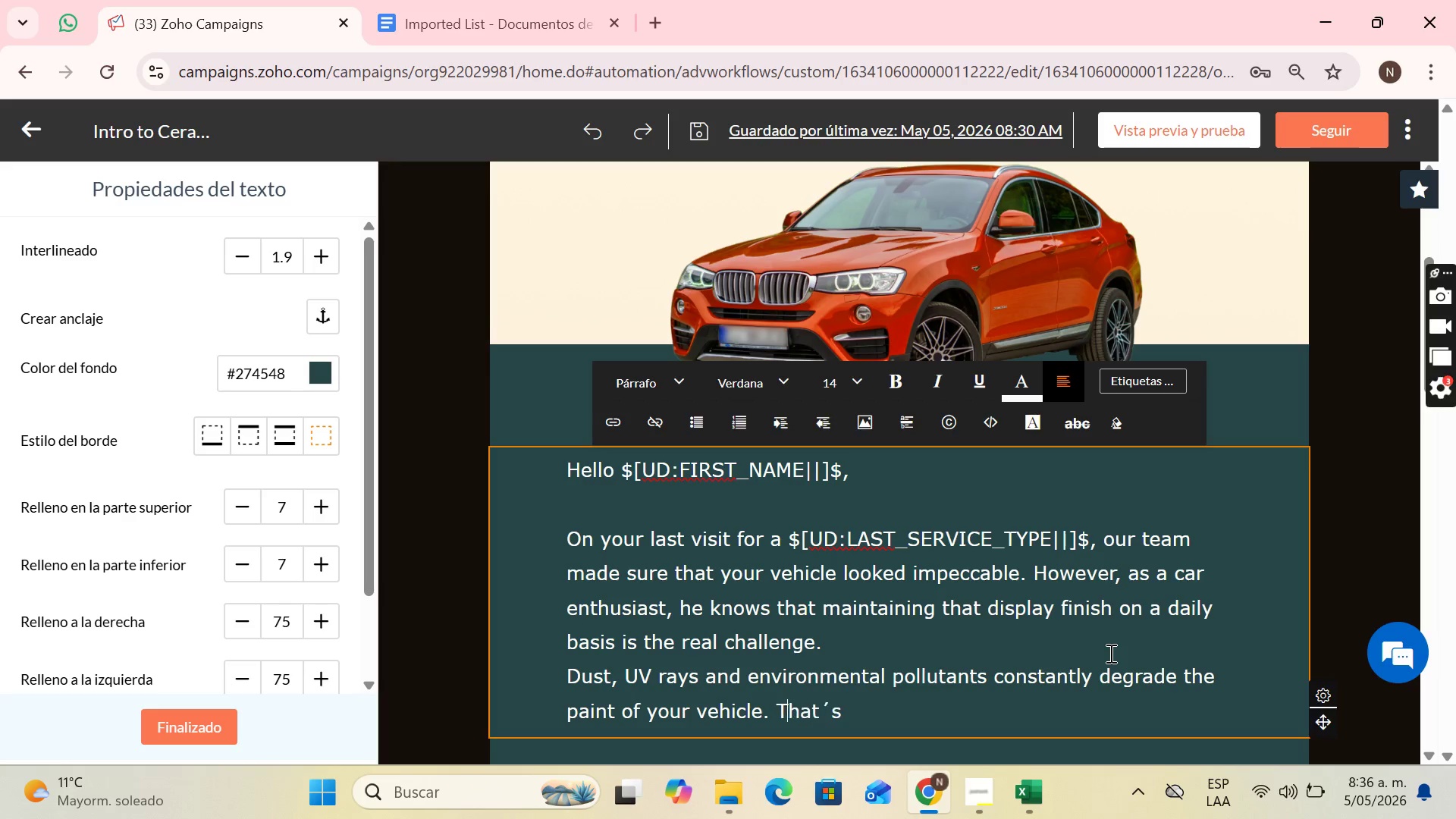 
key(T)
 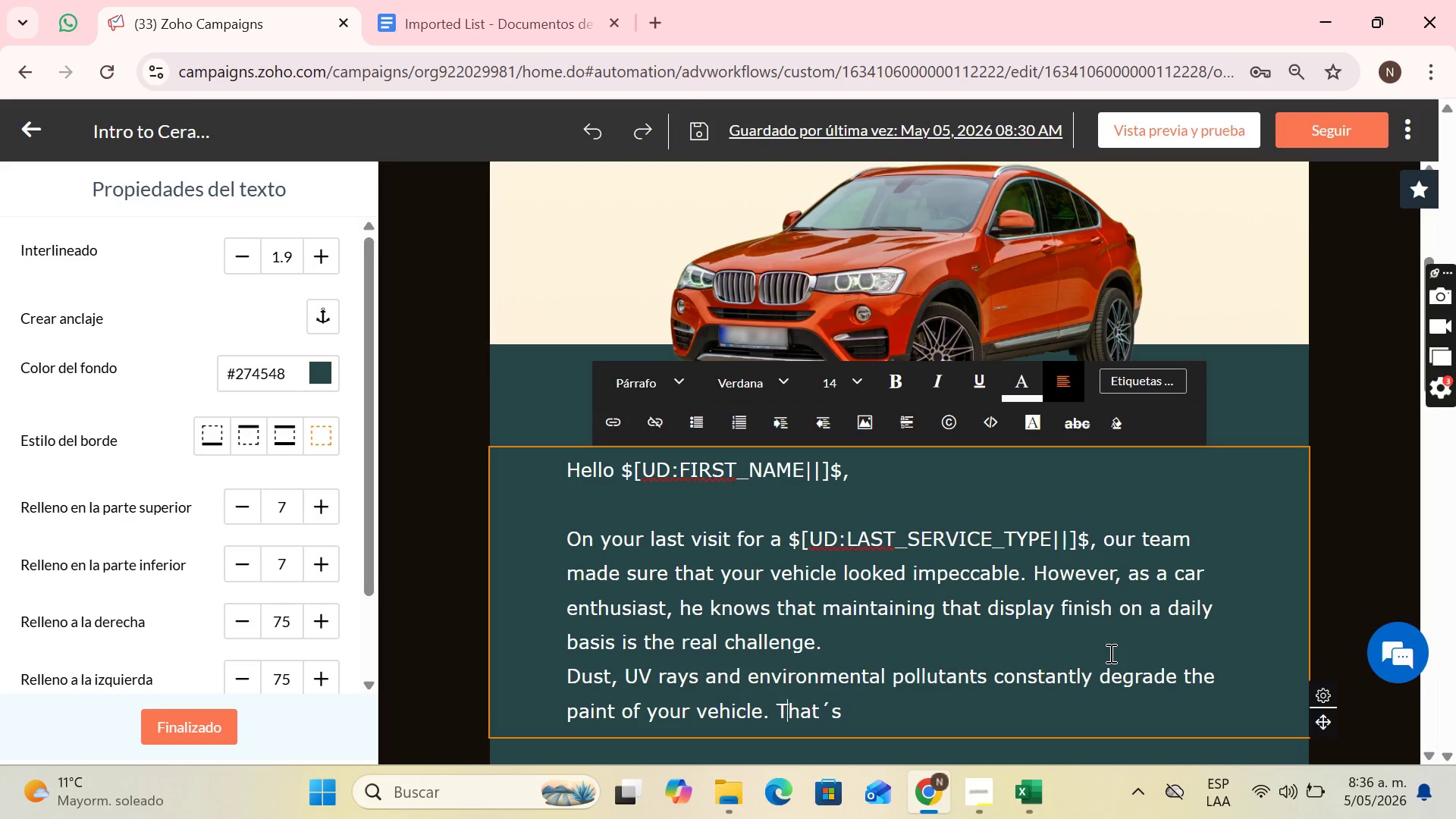 
key(CapsLock)
 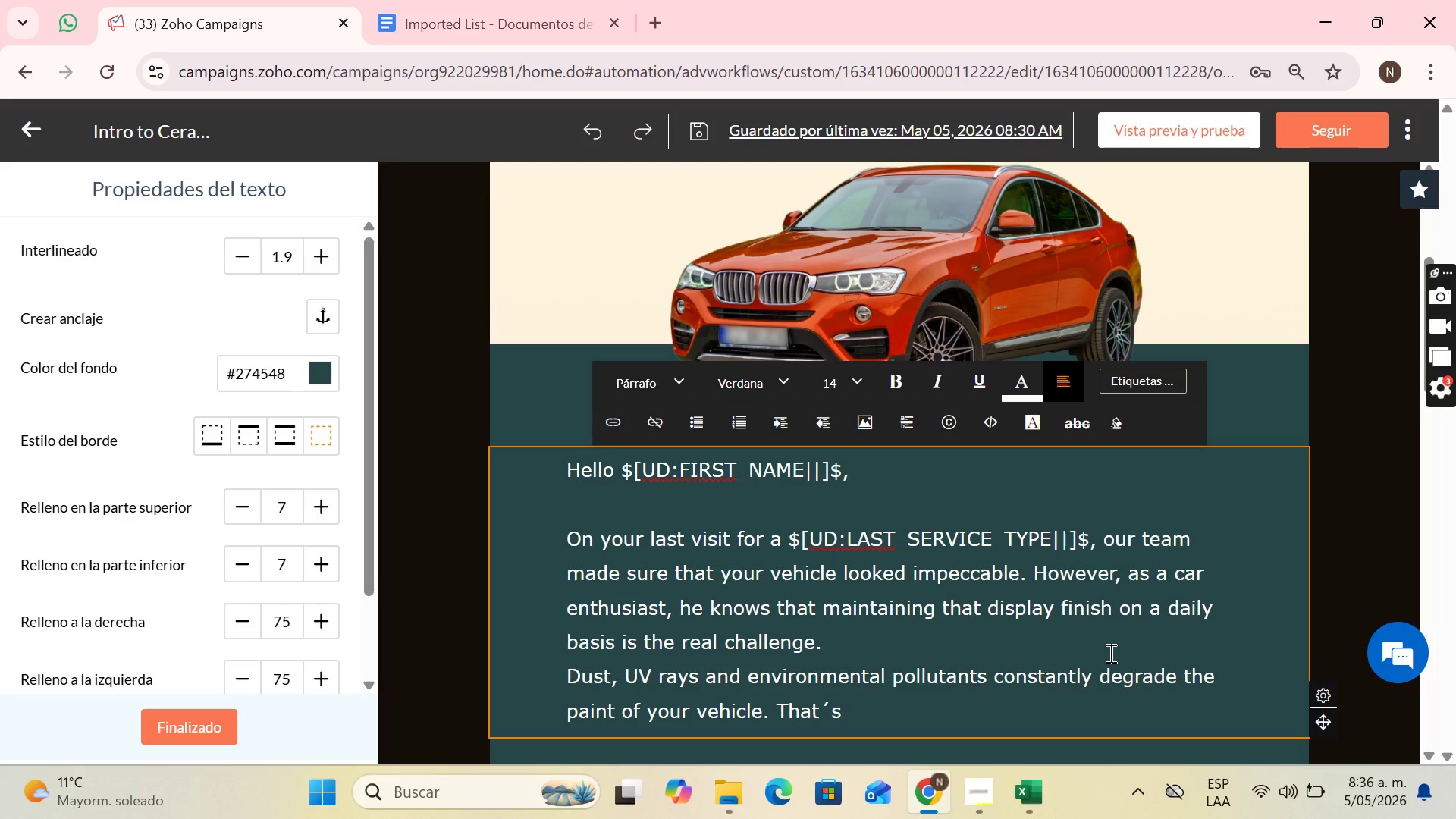 
key(ArrowRight)
 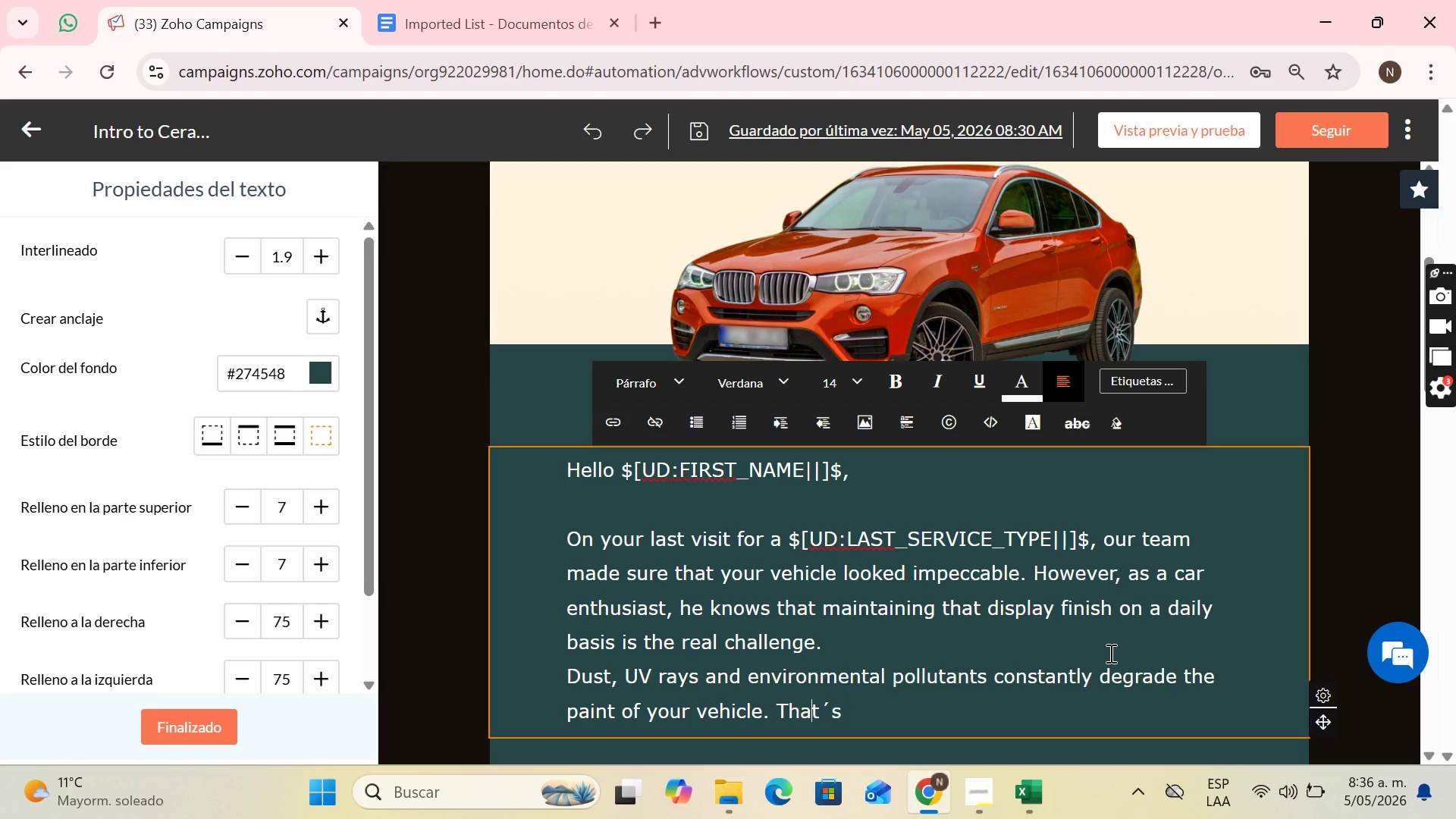 
key(ArrowRight)
 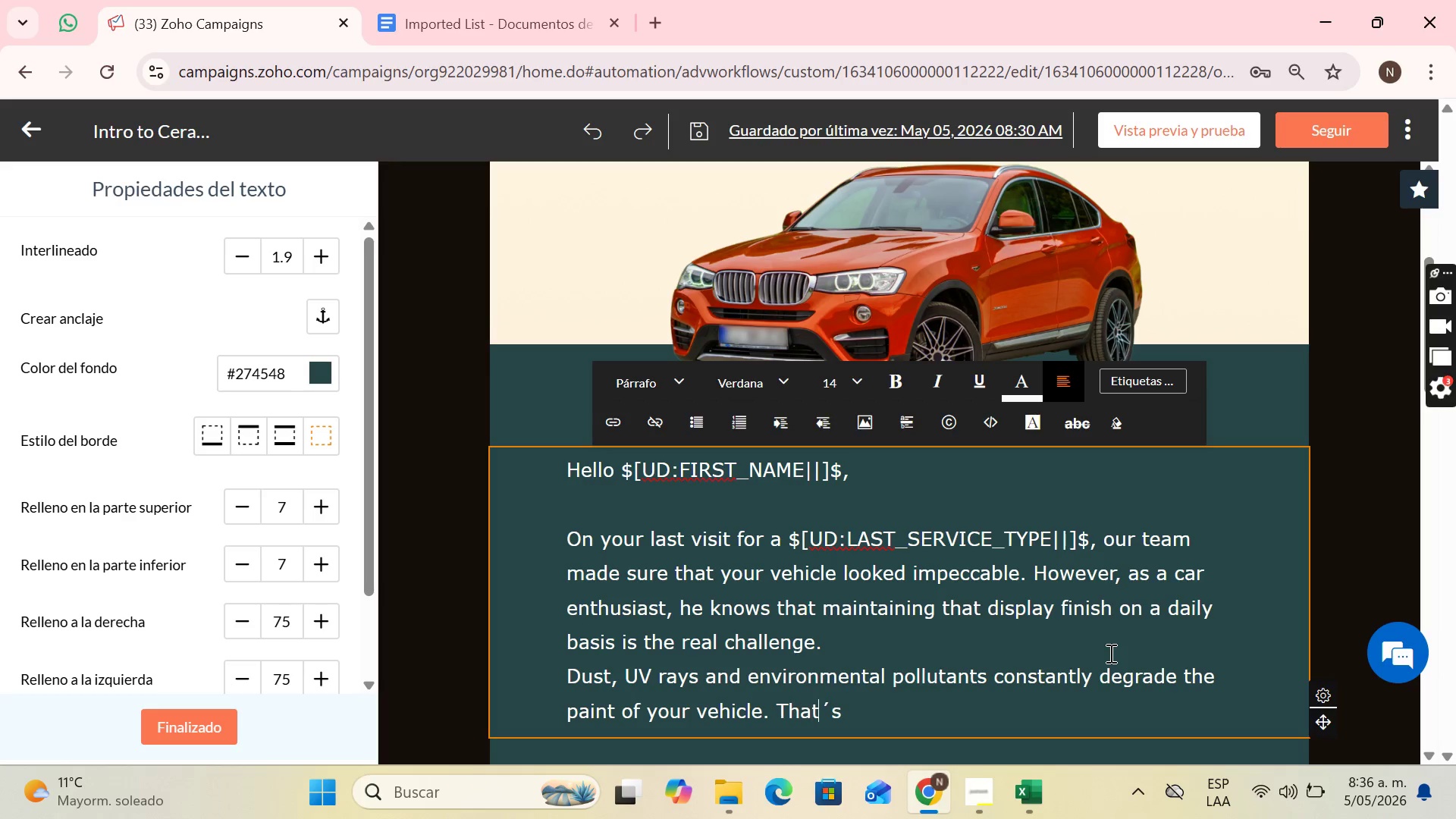 
key(ArrowRight)
 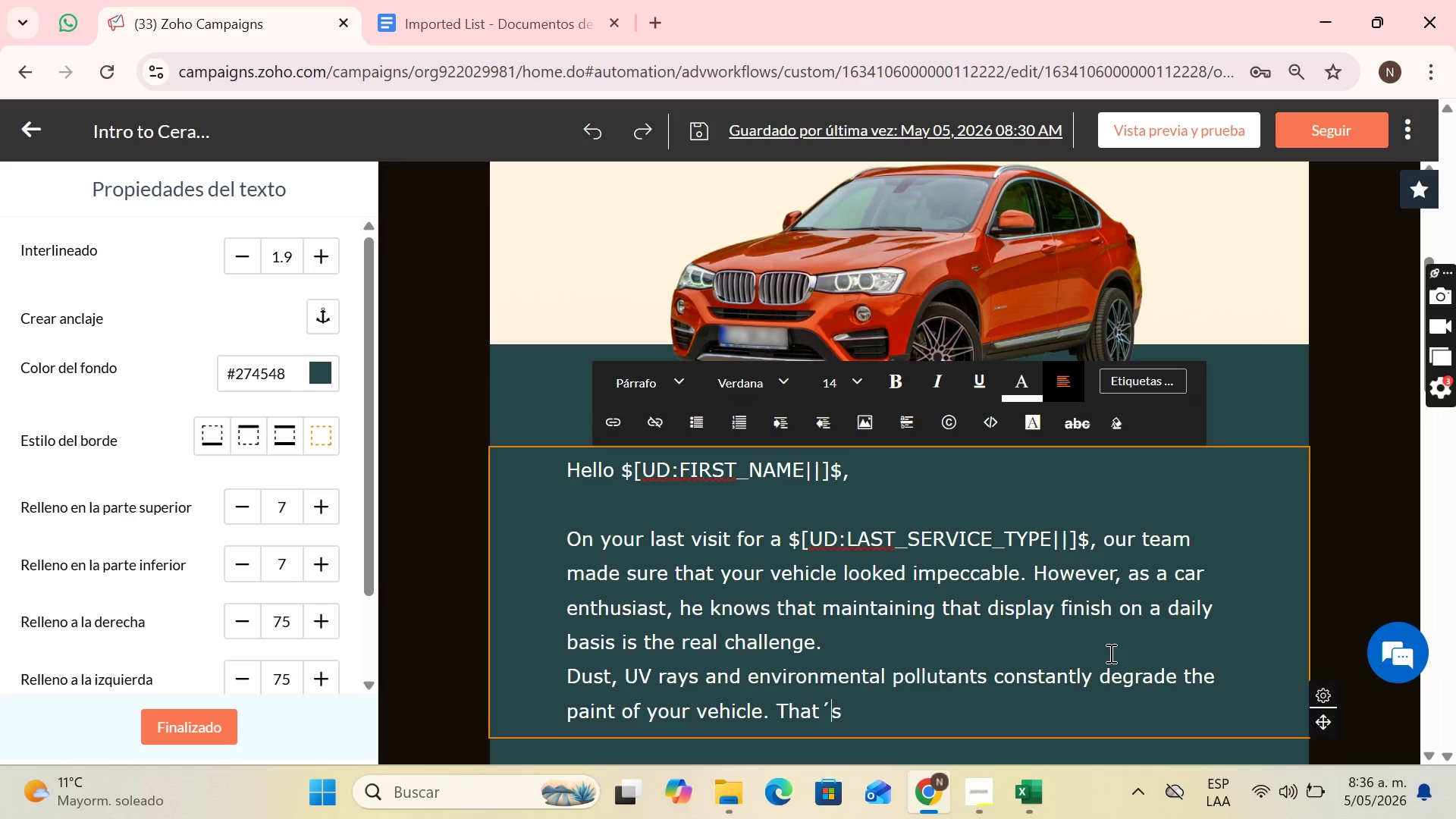 
key(ArrowRight)
 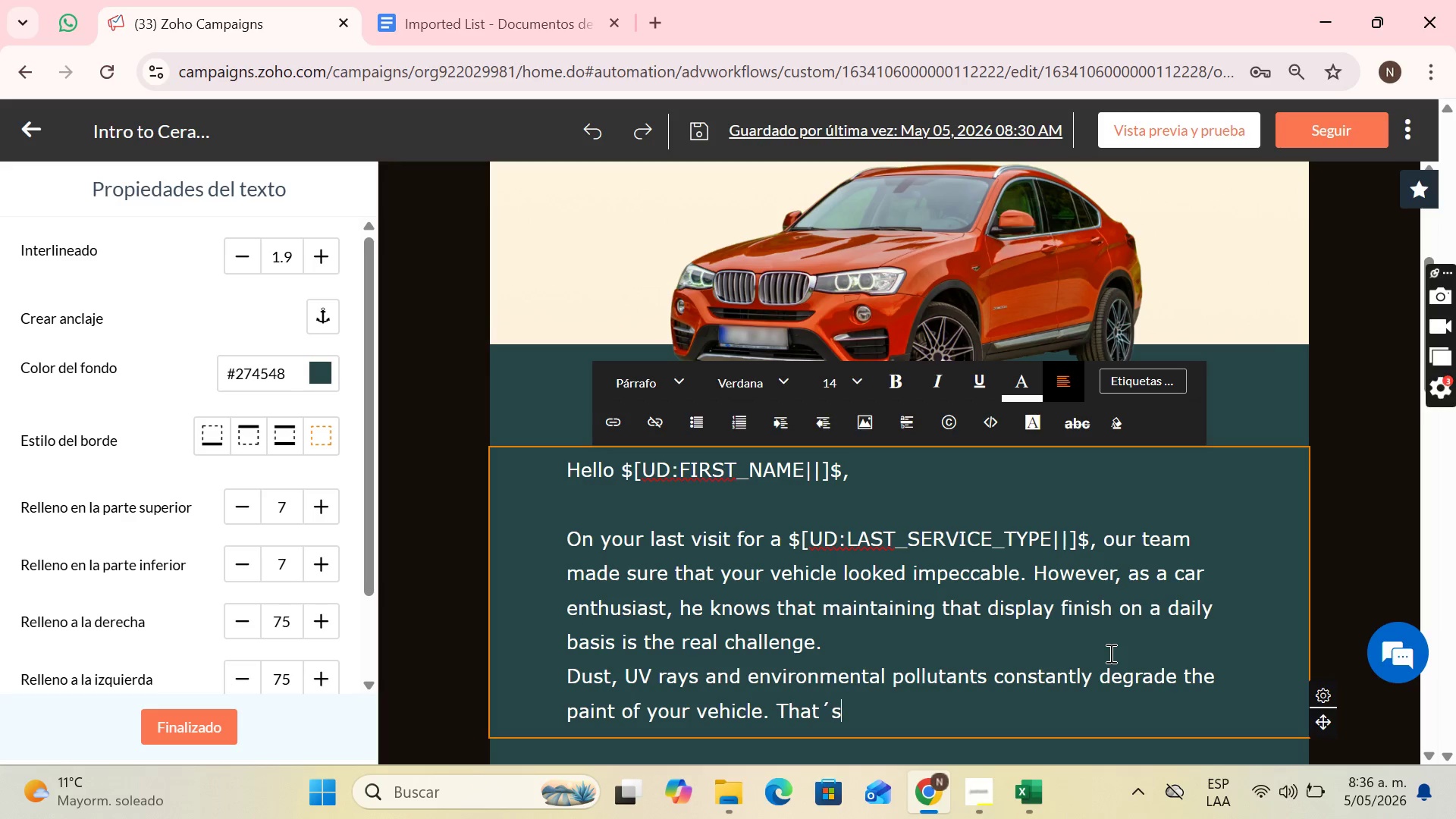 
key(ArrowRight)
 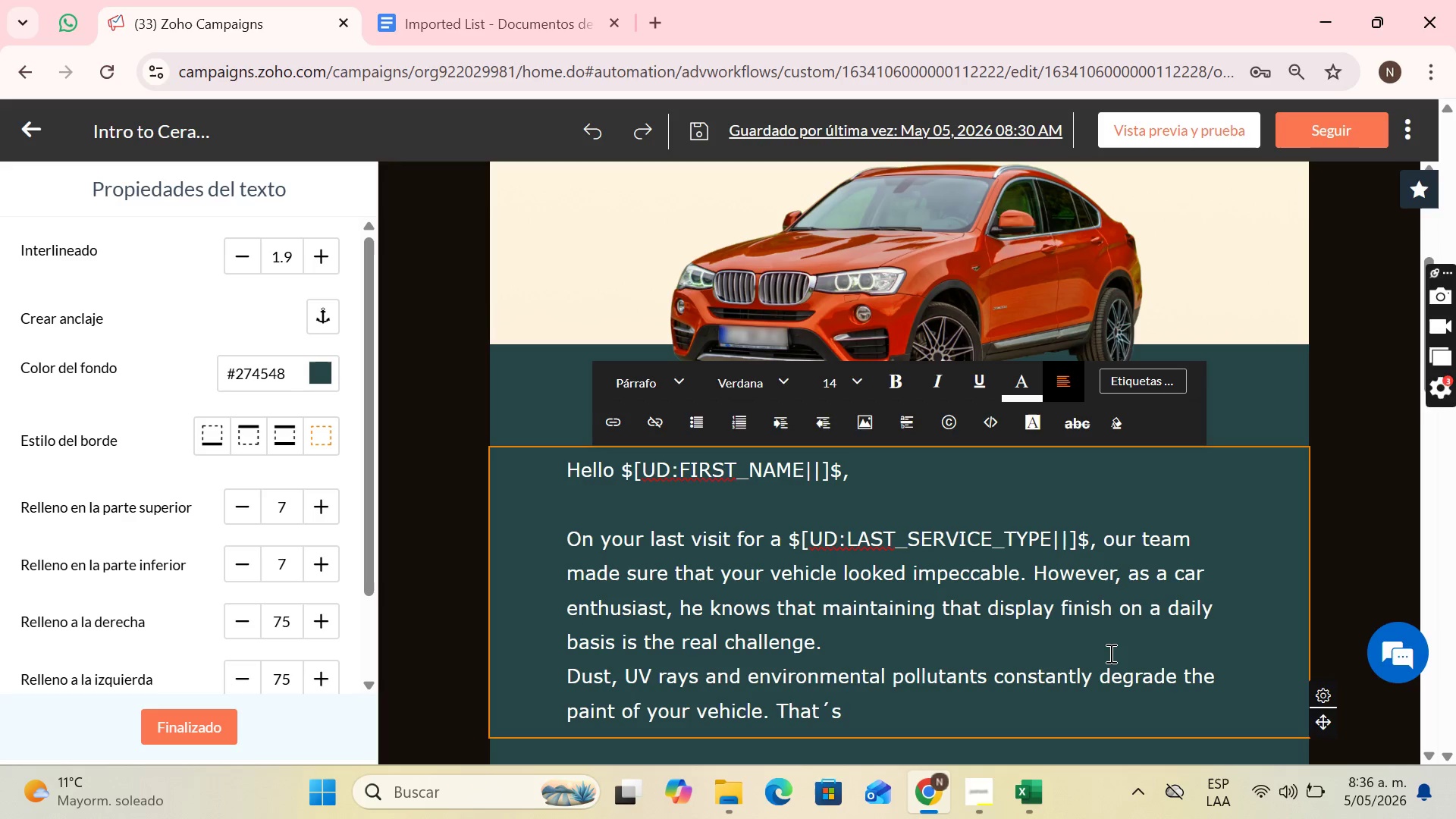 
type( why)
 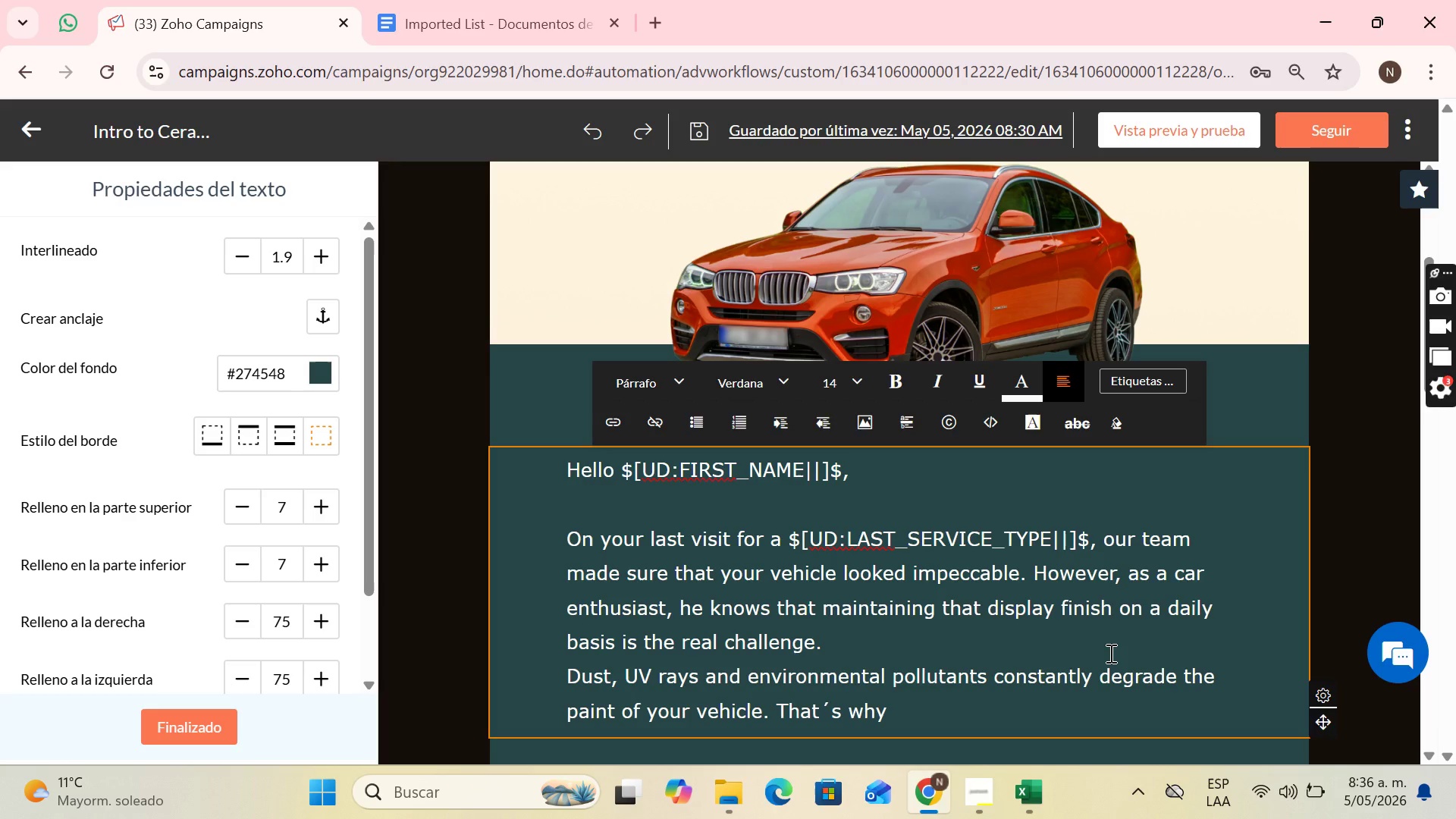 
wait(6.31)
 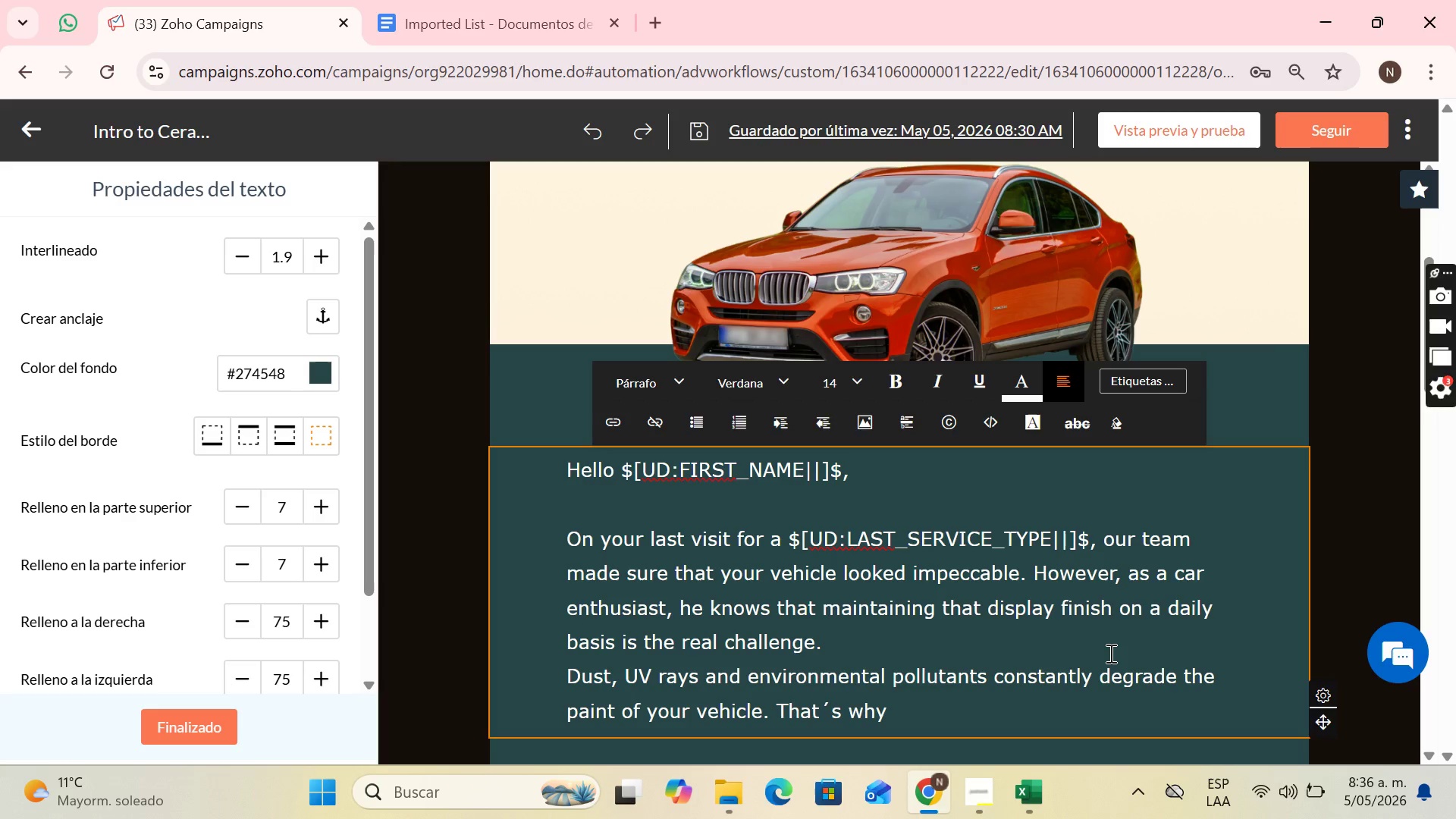 
type( )
key(Backspace)
type( e)
key(Backspace)
type(we specialize in the ultimate solution> Ceramic Coating)
 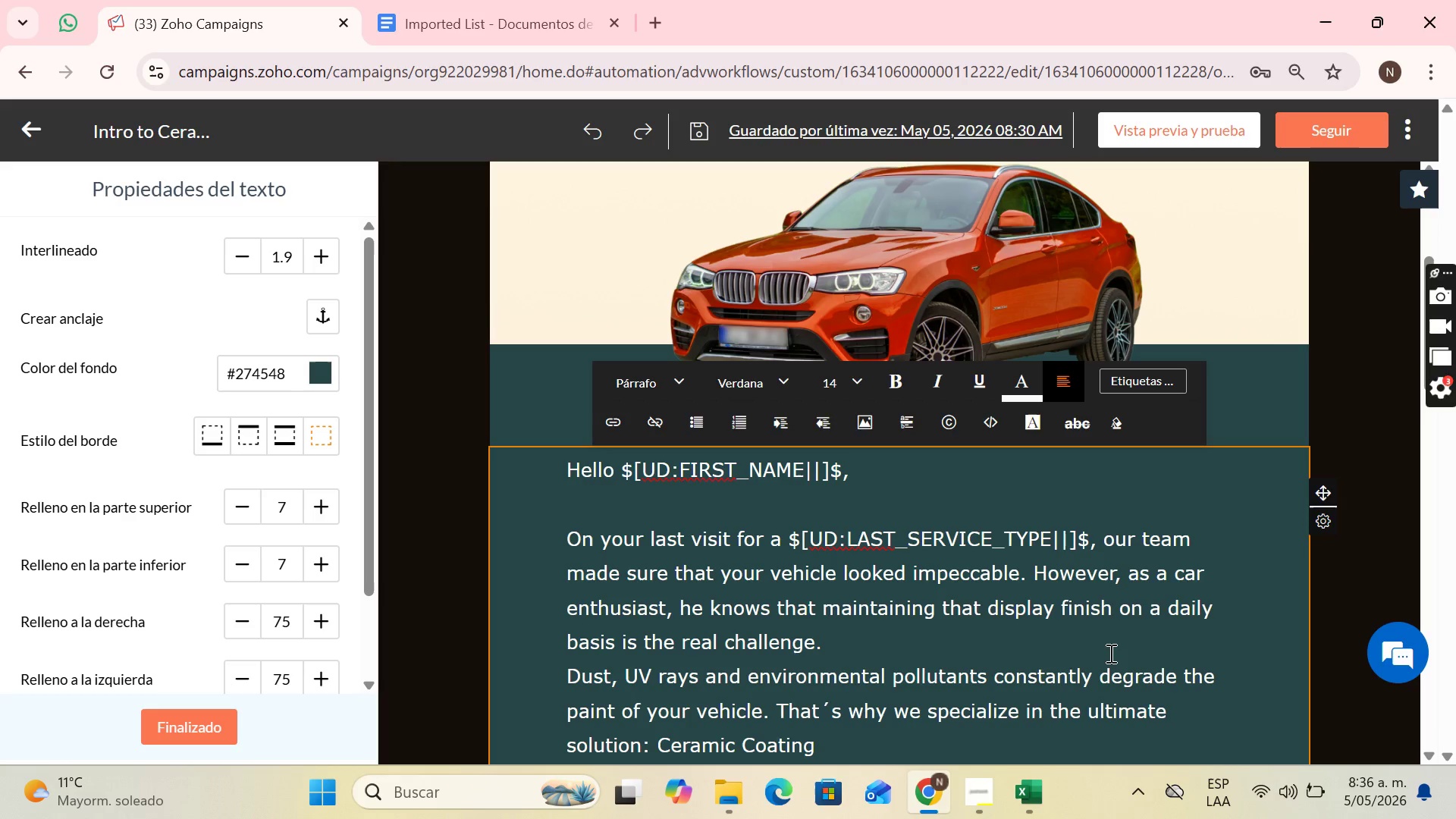 
scroll: coordinate [1012, 488], scroll_direction: down, amount: 7.0
 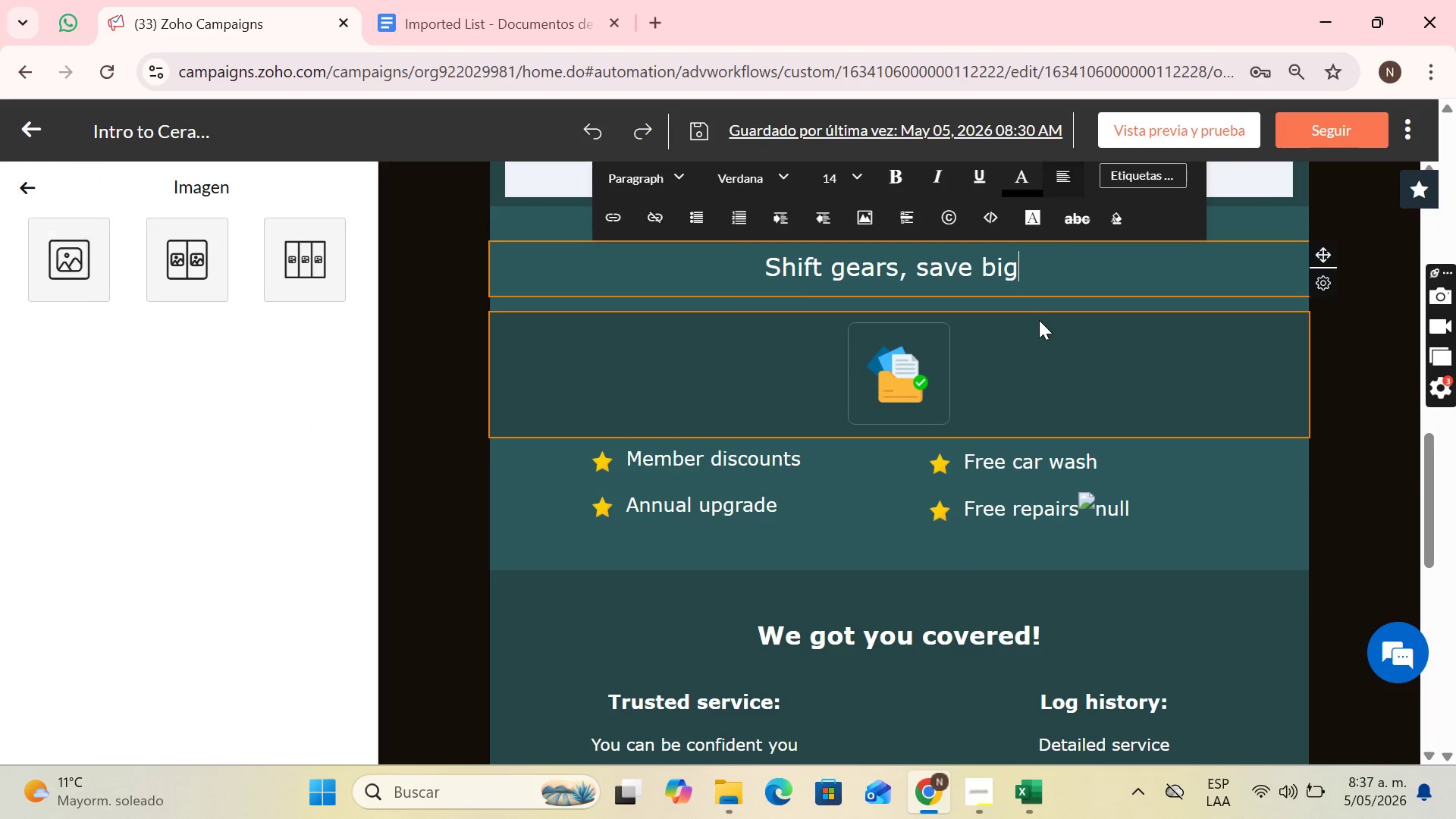 
scroll: coordinate [1061, 337], scroll_direction: up, amount: 1.0
 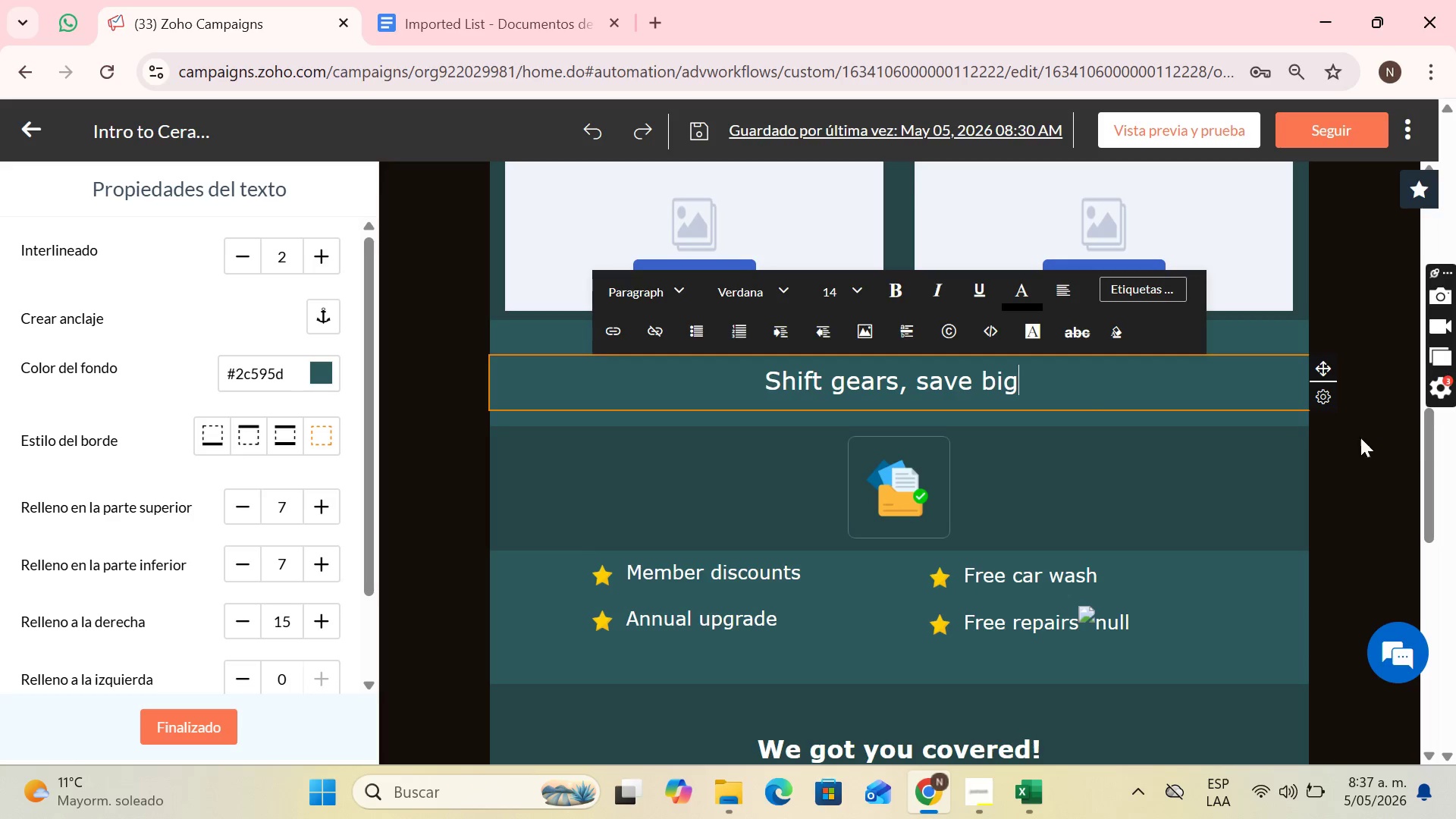 
left_click_drag(start_coordinate=[1327, 370], to_coordinate=[989, 361])
 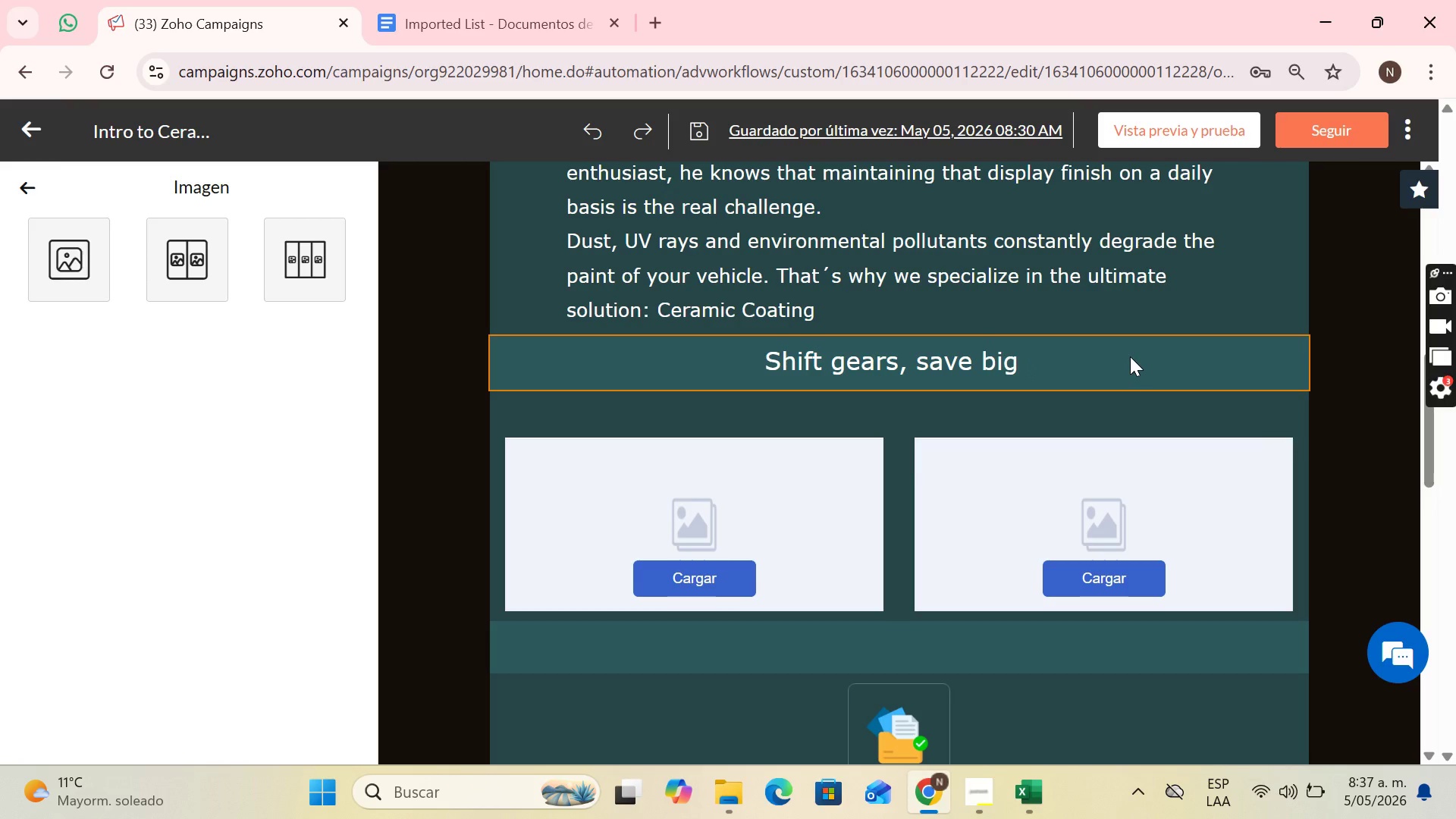 
scroll: coordinate [1131, 356], scroll_direction: down, amount: 2.0
 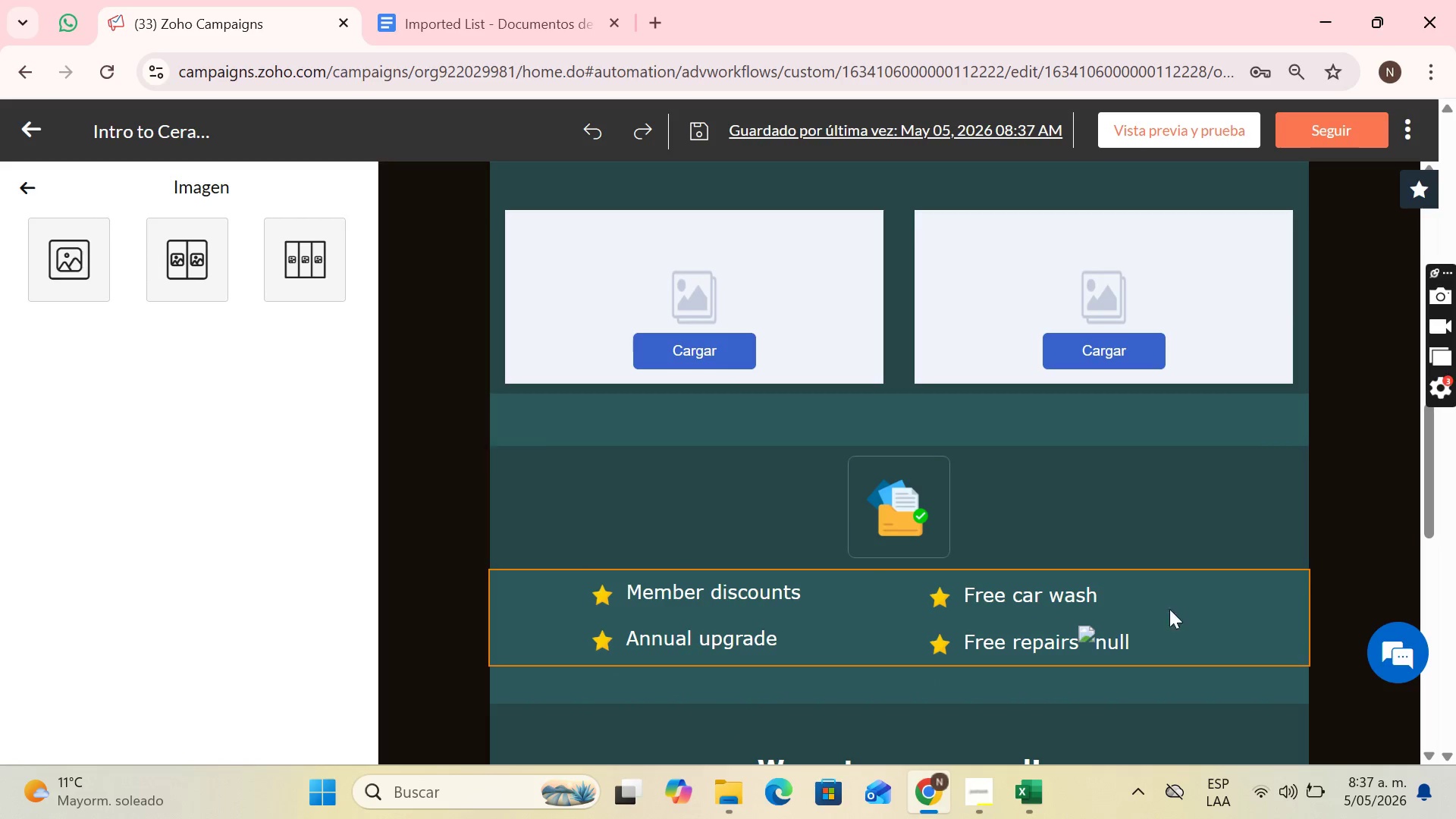 
left_click([1147, 601])
 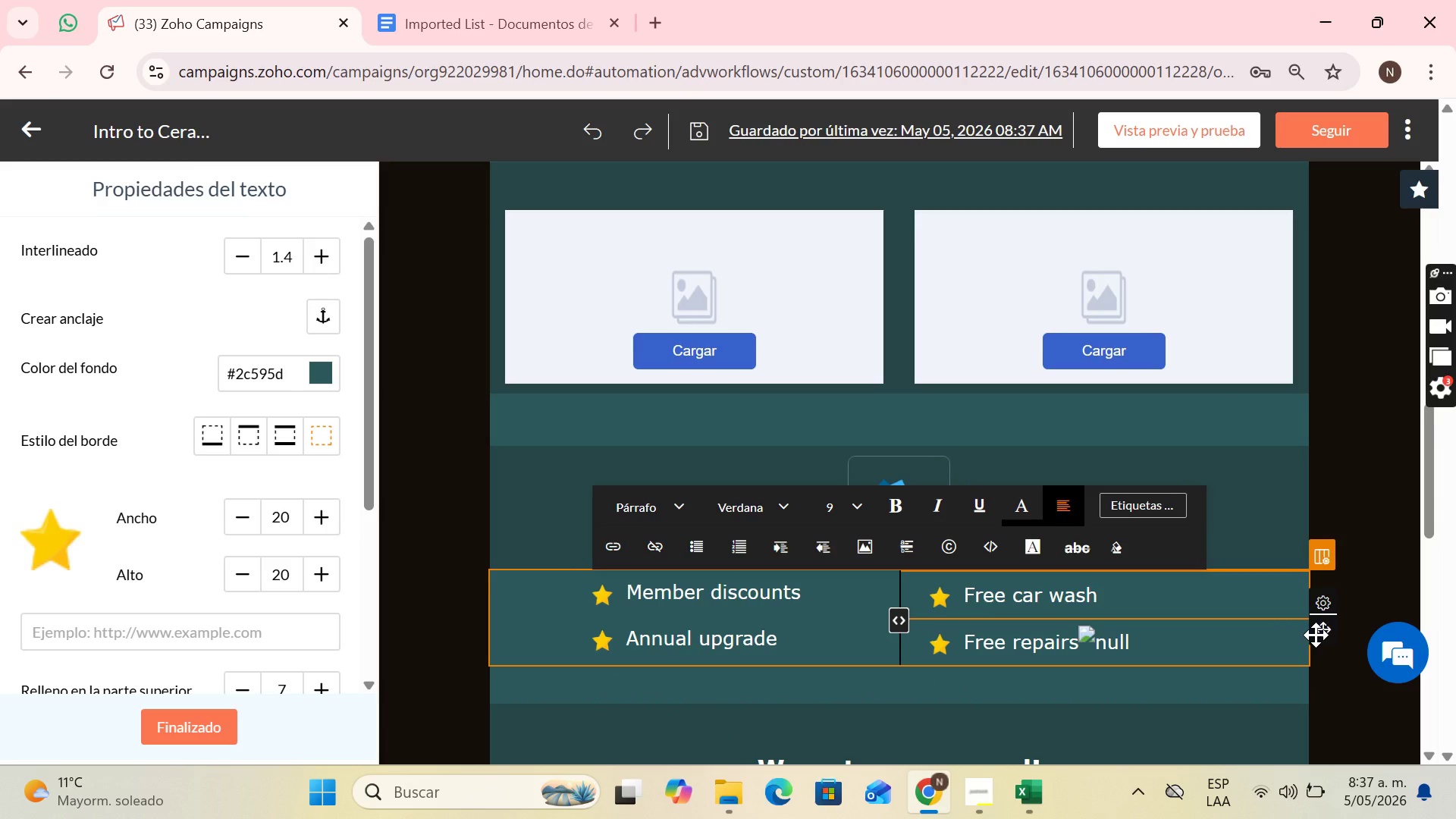 
left_click_drag(start_coordinate=[1316, 634], to_coordinate=[953, 394])
 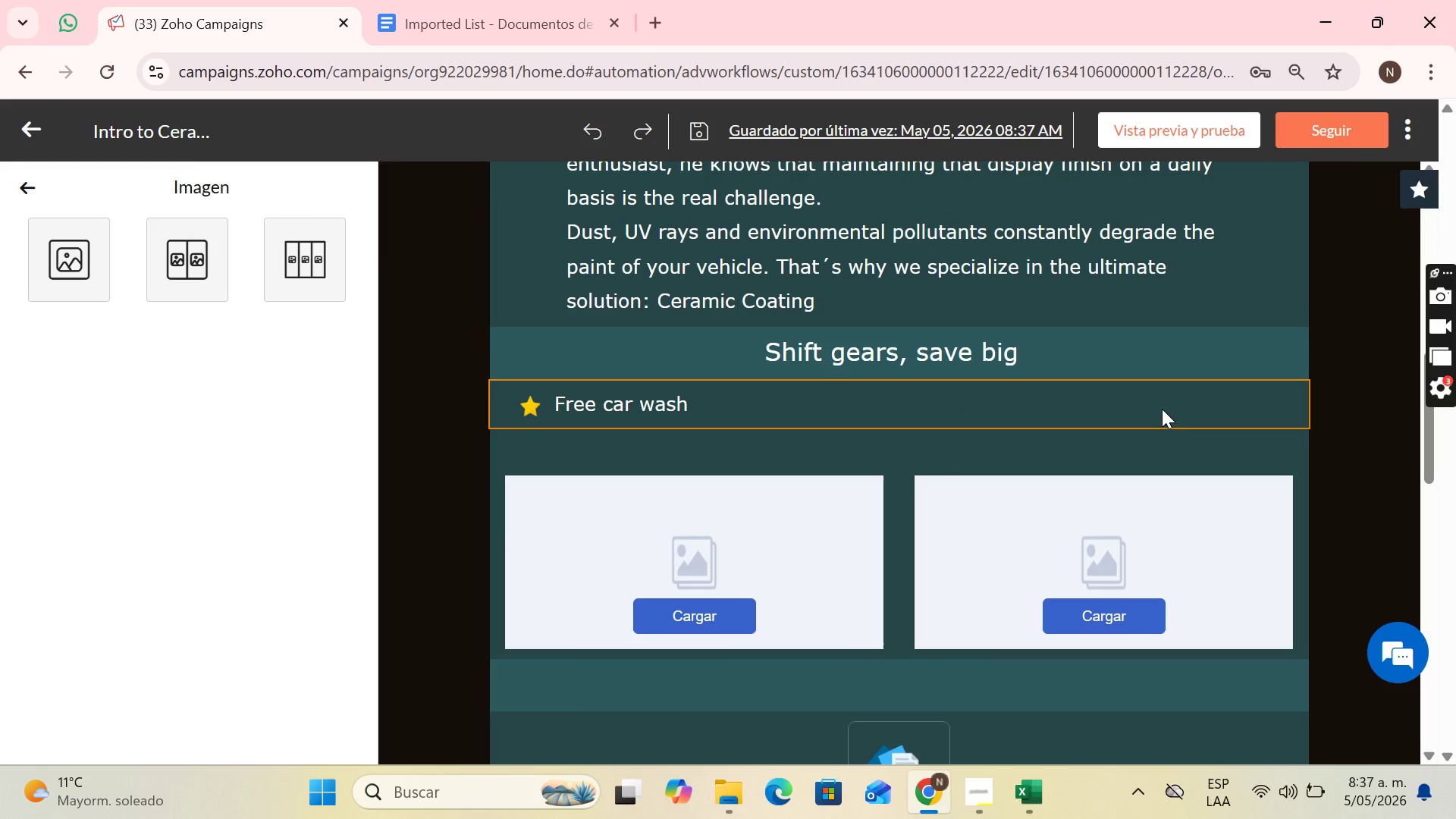 
scroll: coordinate [1171, 412], scroll_direction: down, amount: 3.0
 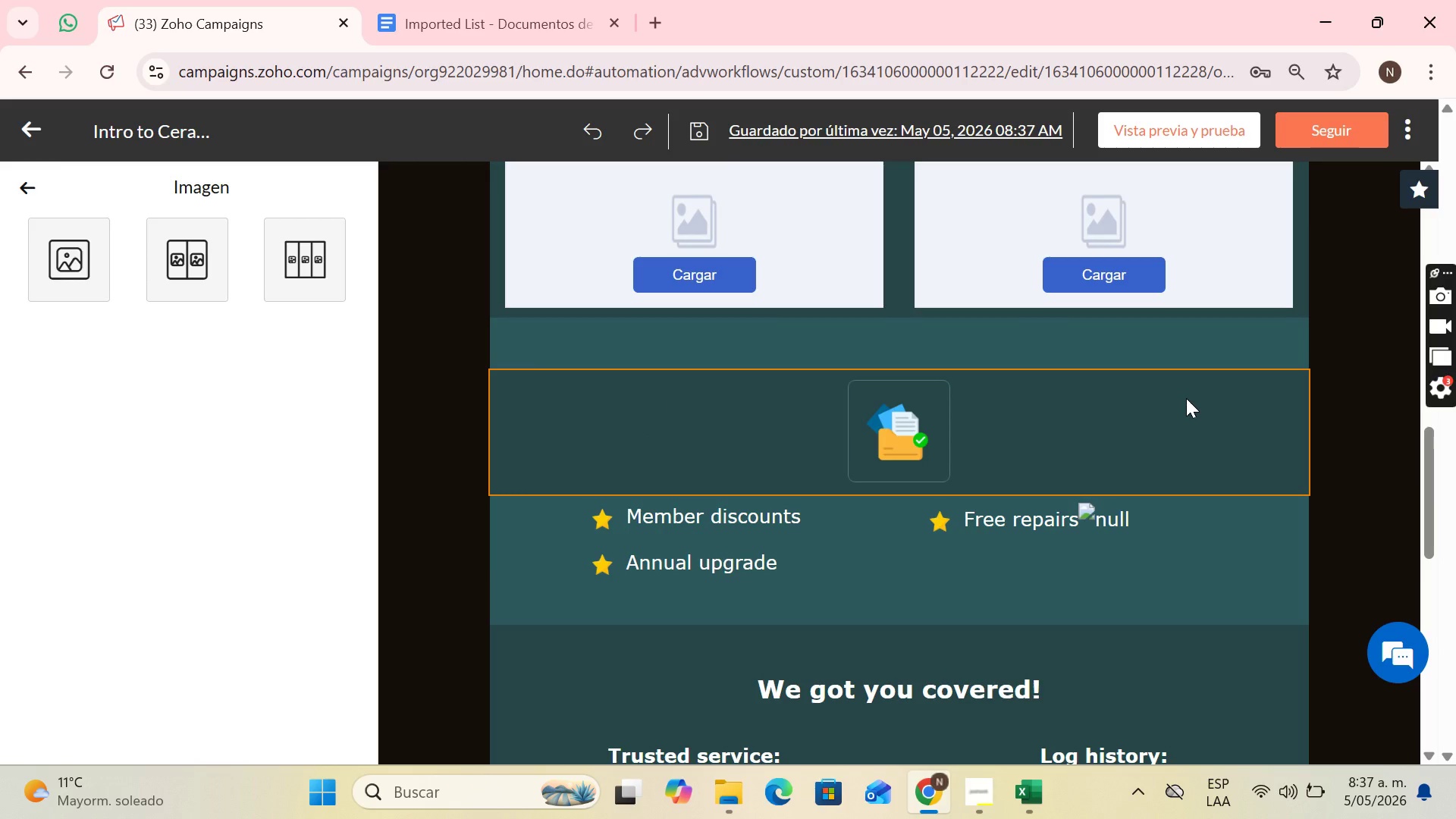 
key(Control+Z)
 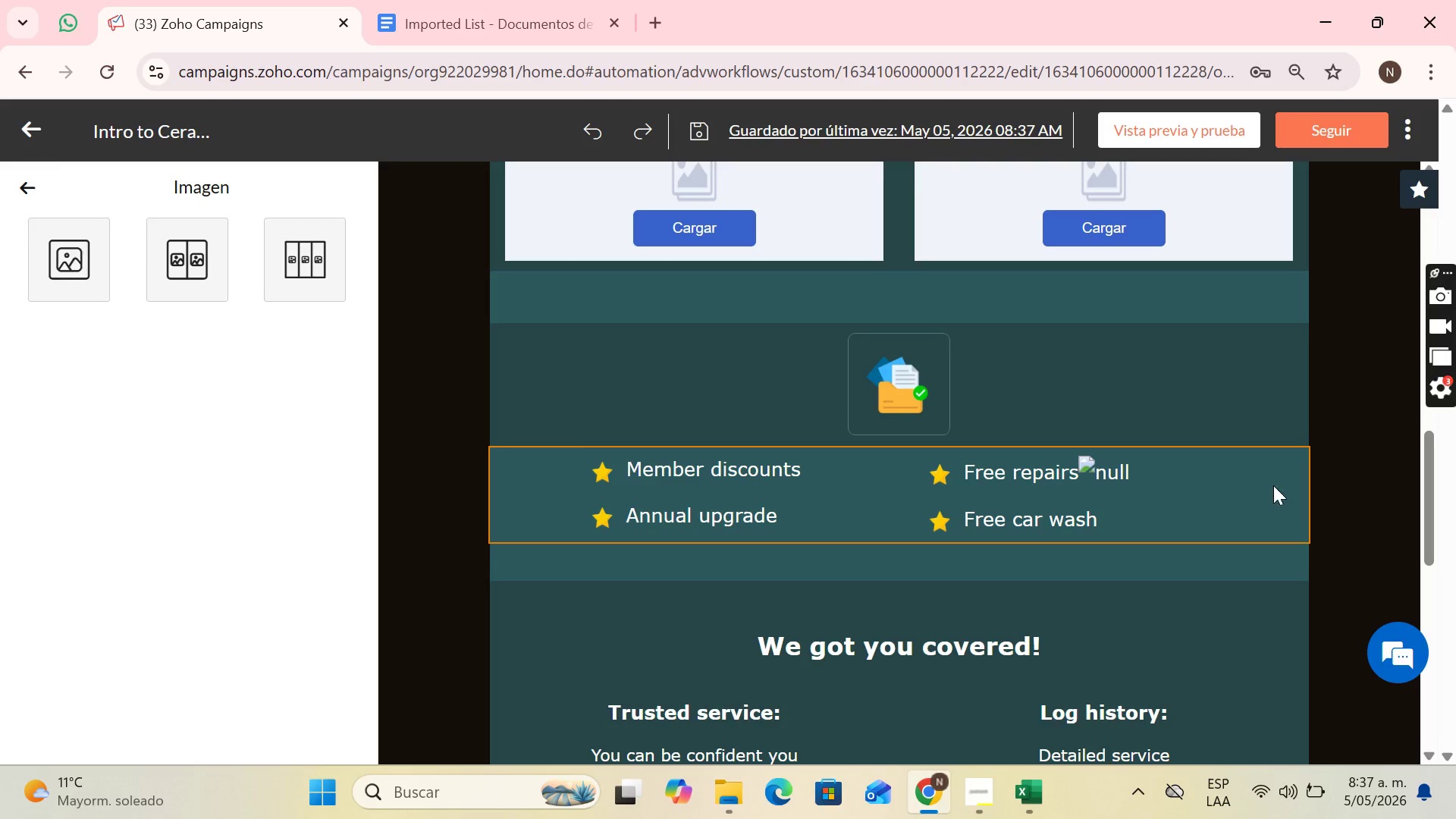 
left_click([1273, 485])
 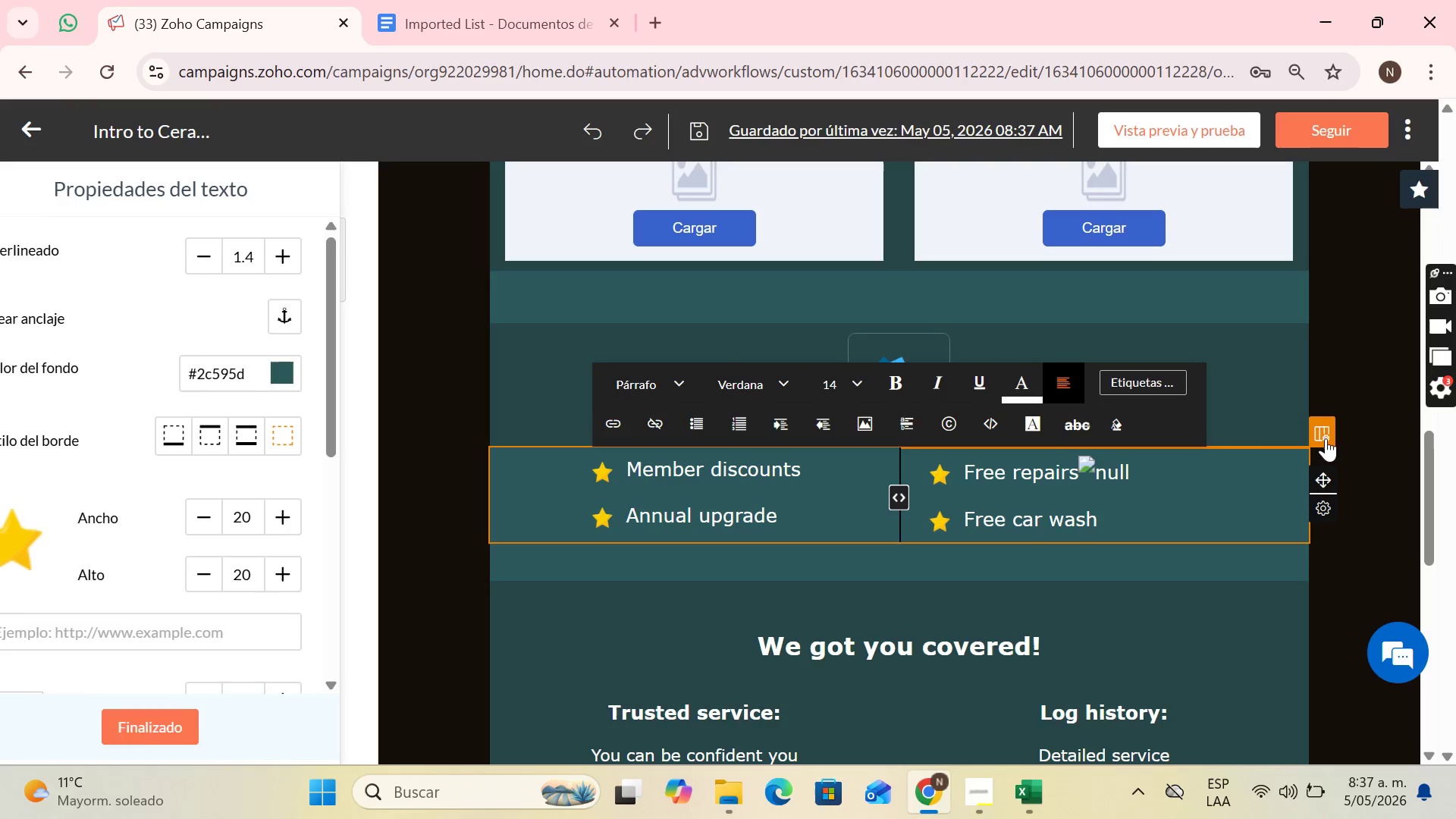 
left_click([1320, 425])
 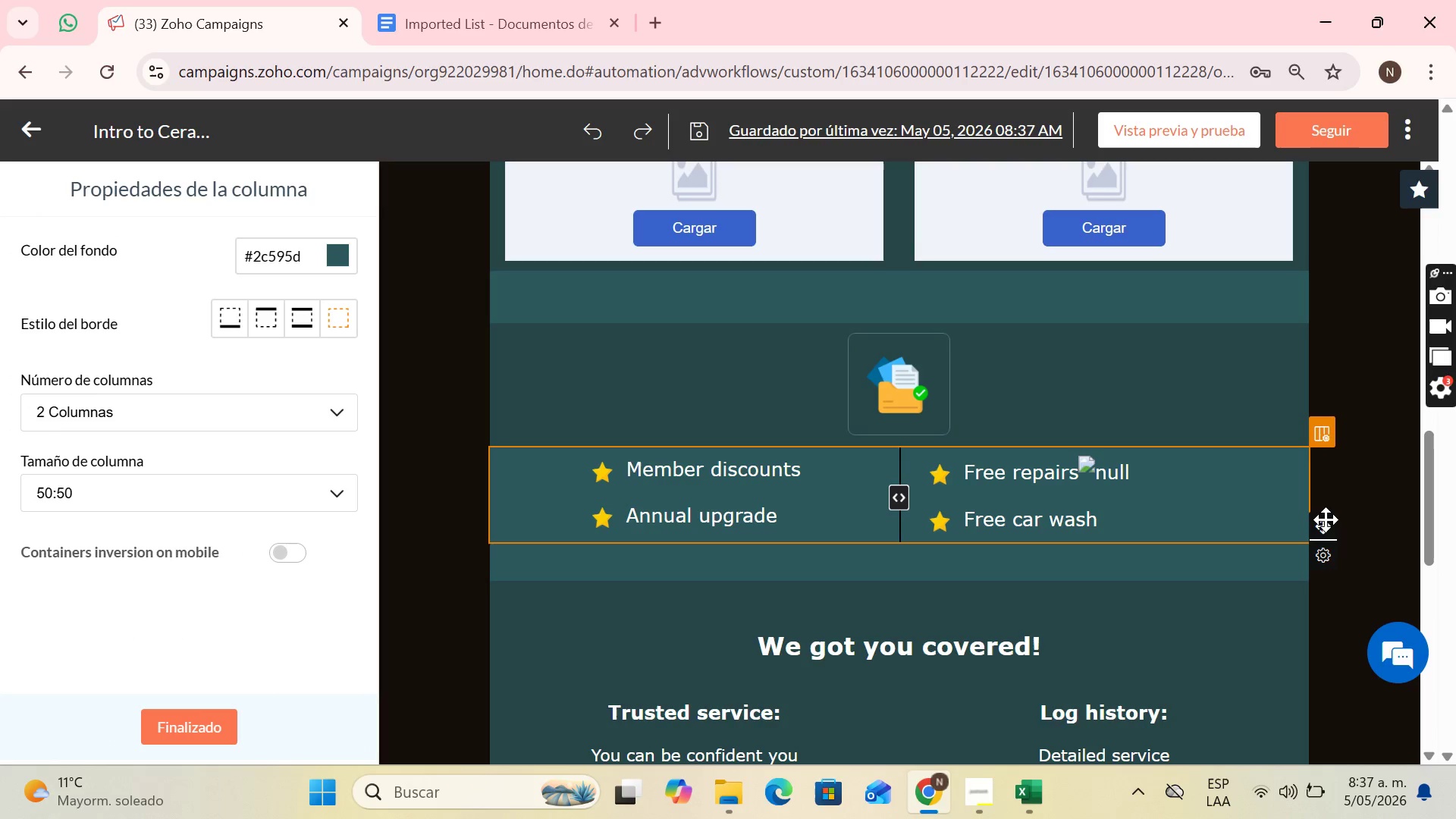 
left_click_drag(start_coordinate=[1319, 516], to_coordinate=[943, 449])
 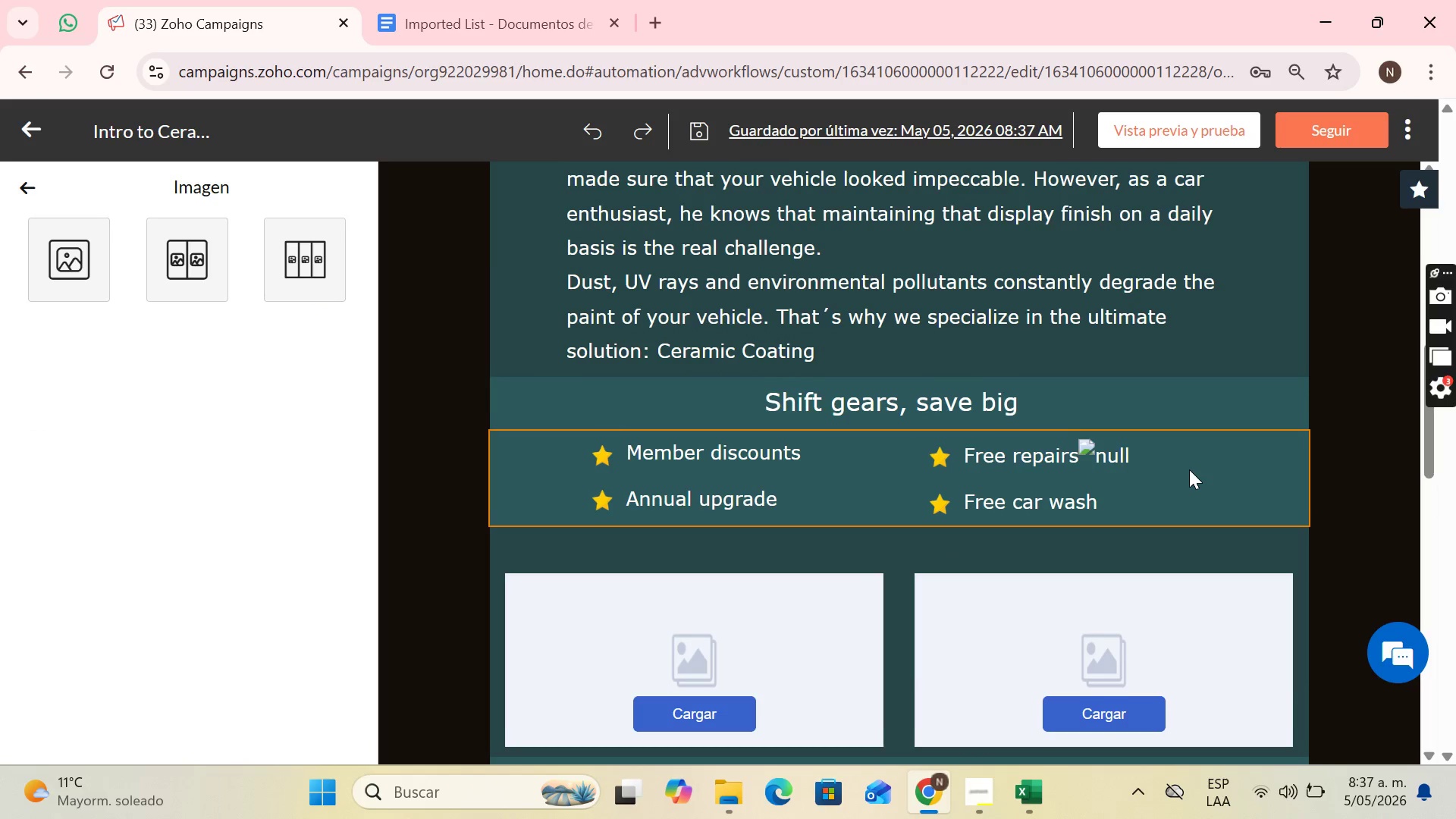 
scroll: coordinate [1191, 470], scroll_direction: none, amount: 0.0
 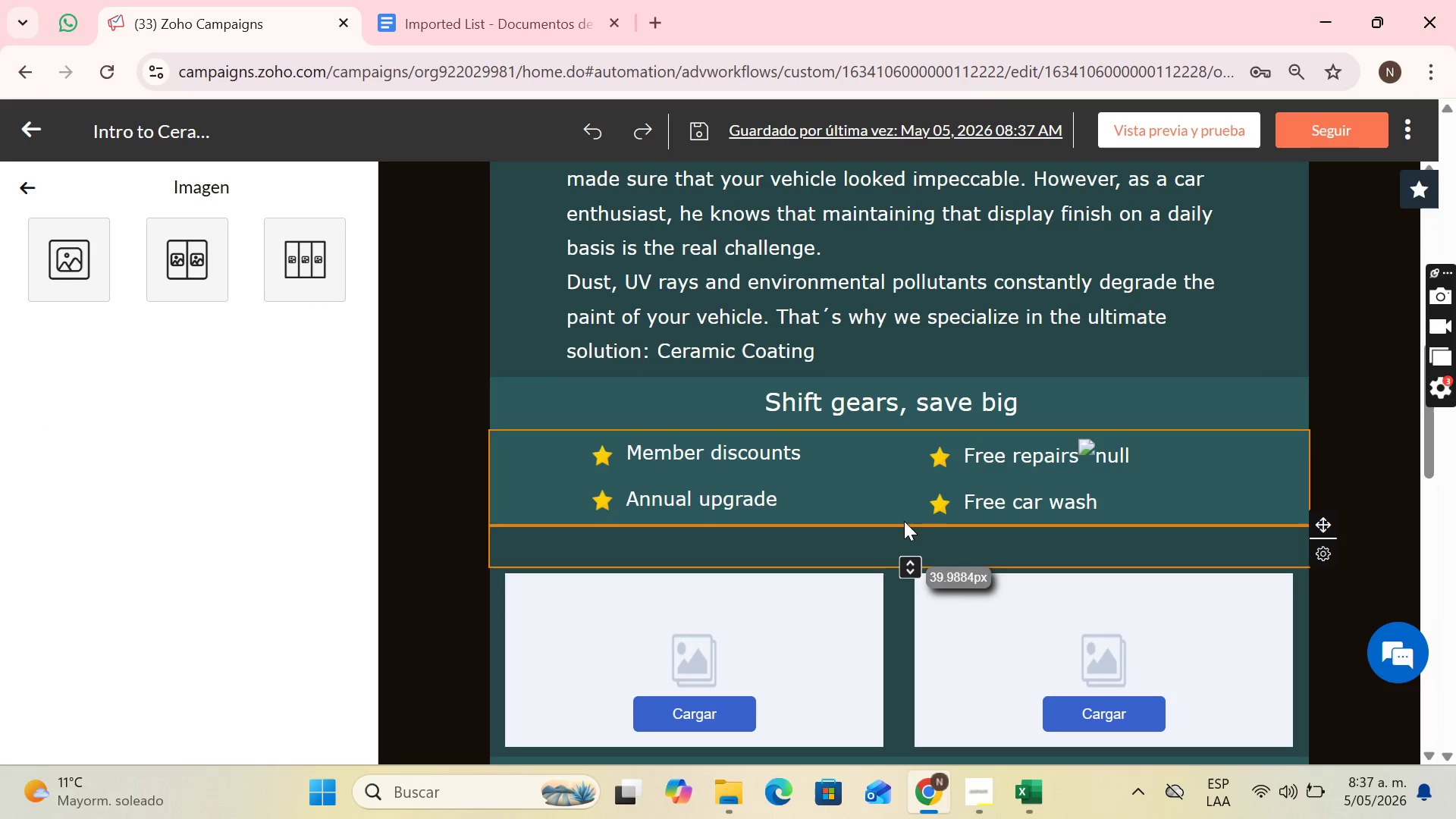 
left_click_drag(start_coordinate=[908, 566], to_coordinate=[901, 538])
 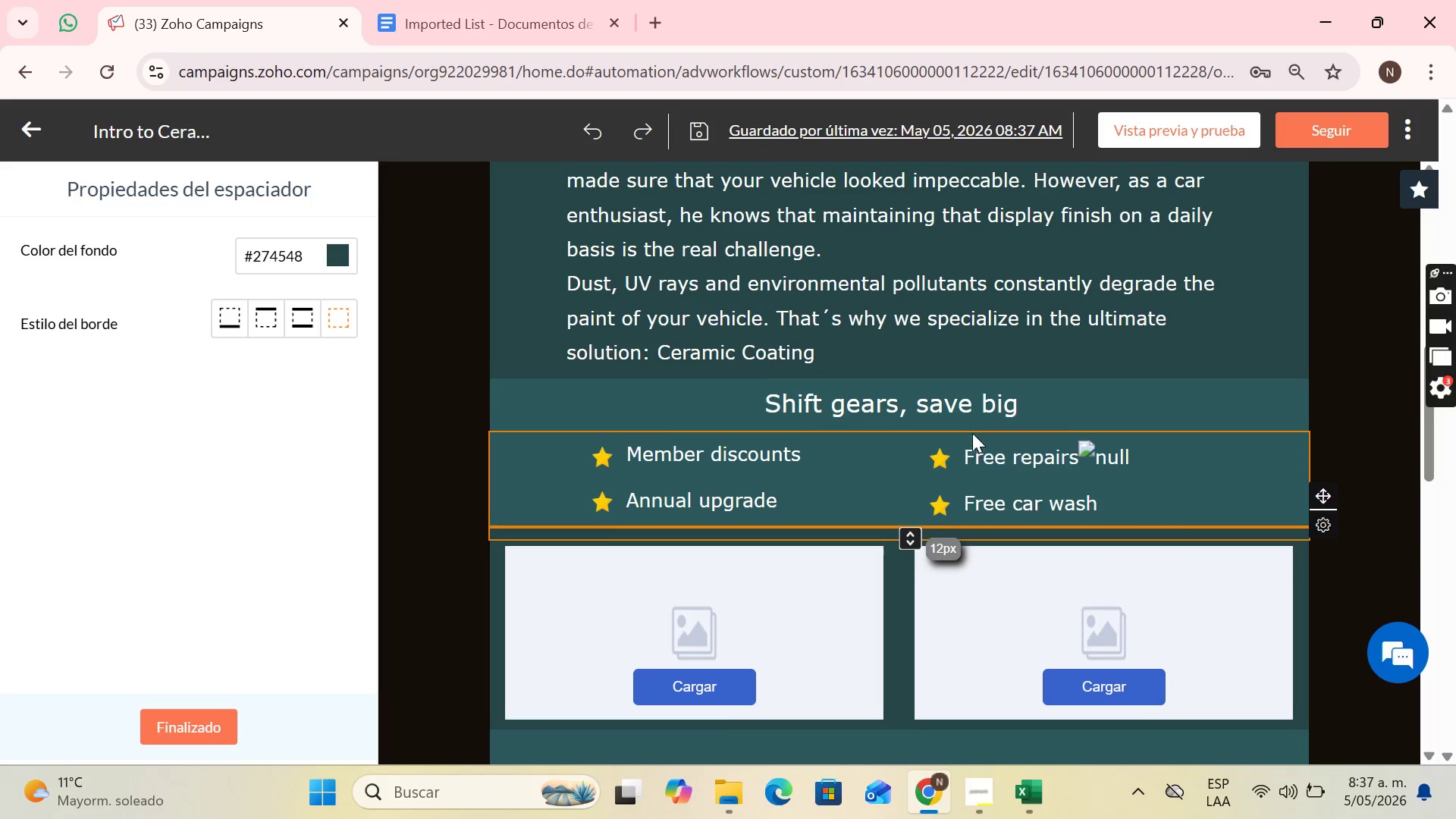 
scroll: coordinate [972, 433], scroll_direction: up, amount: 2.0
 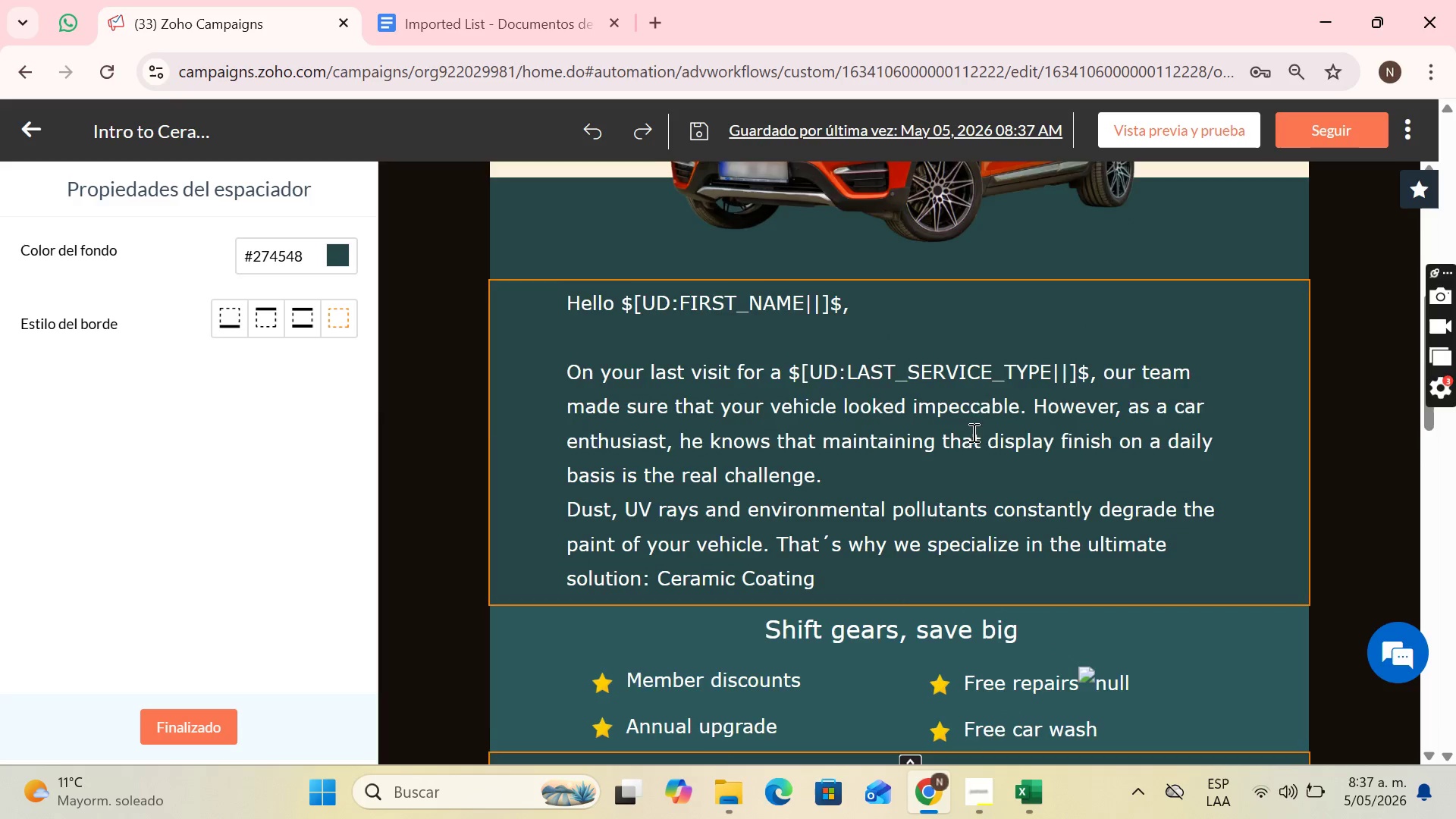 
scroll: coordinate [972, 432], scroll_direction: down, amount: 2.0
 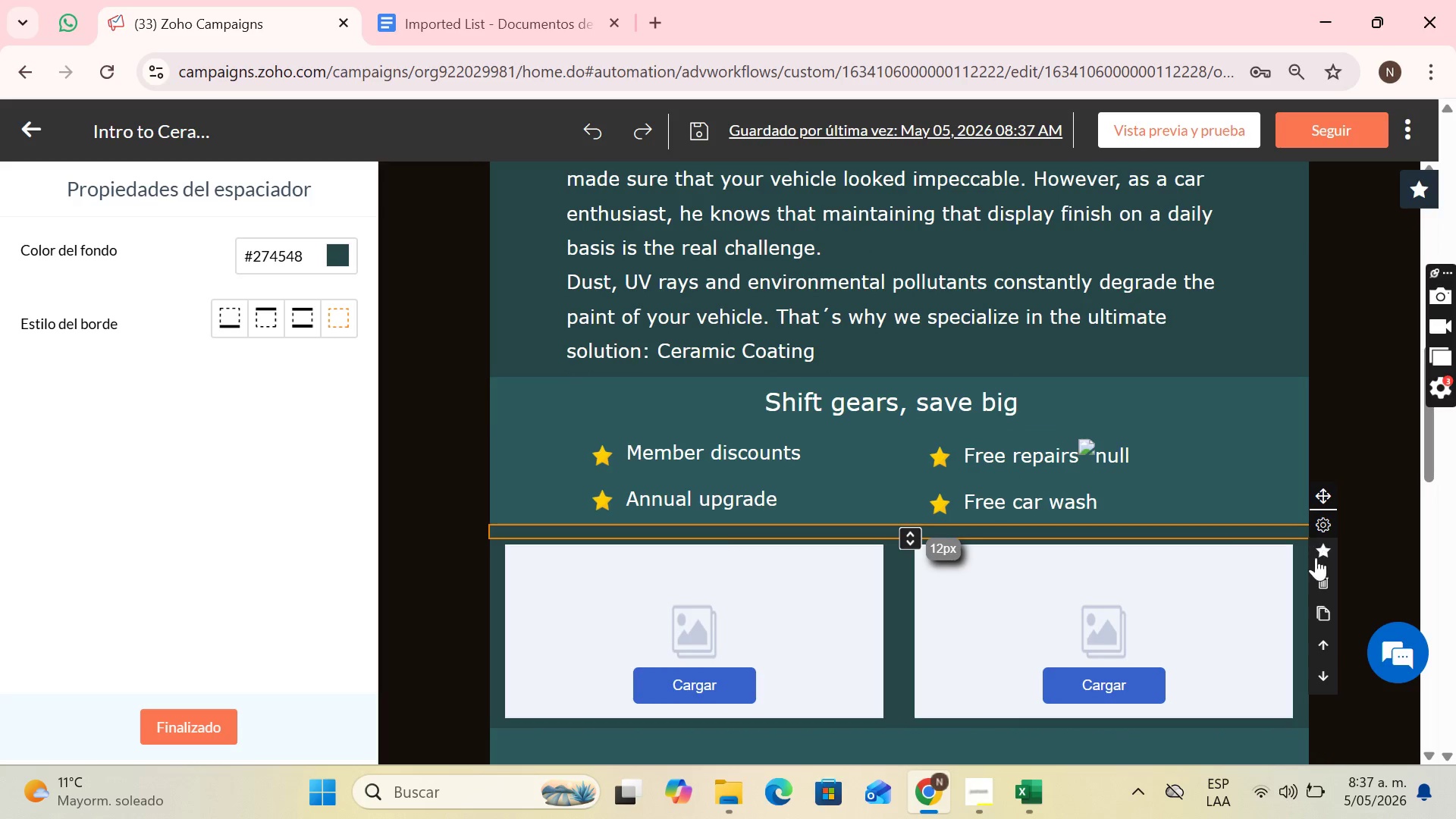 
left_click([1322, 580])
 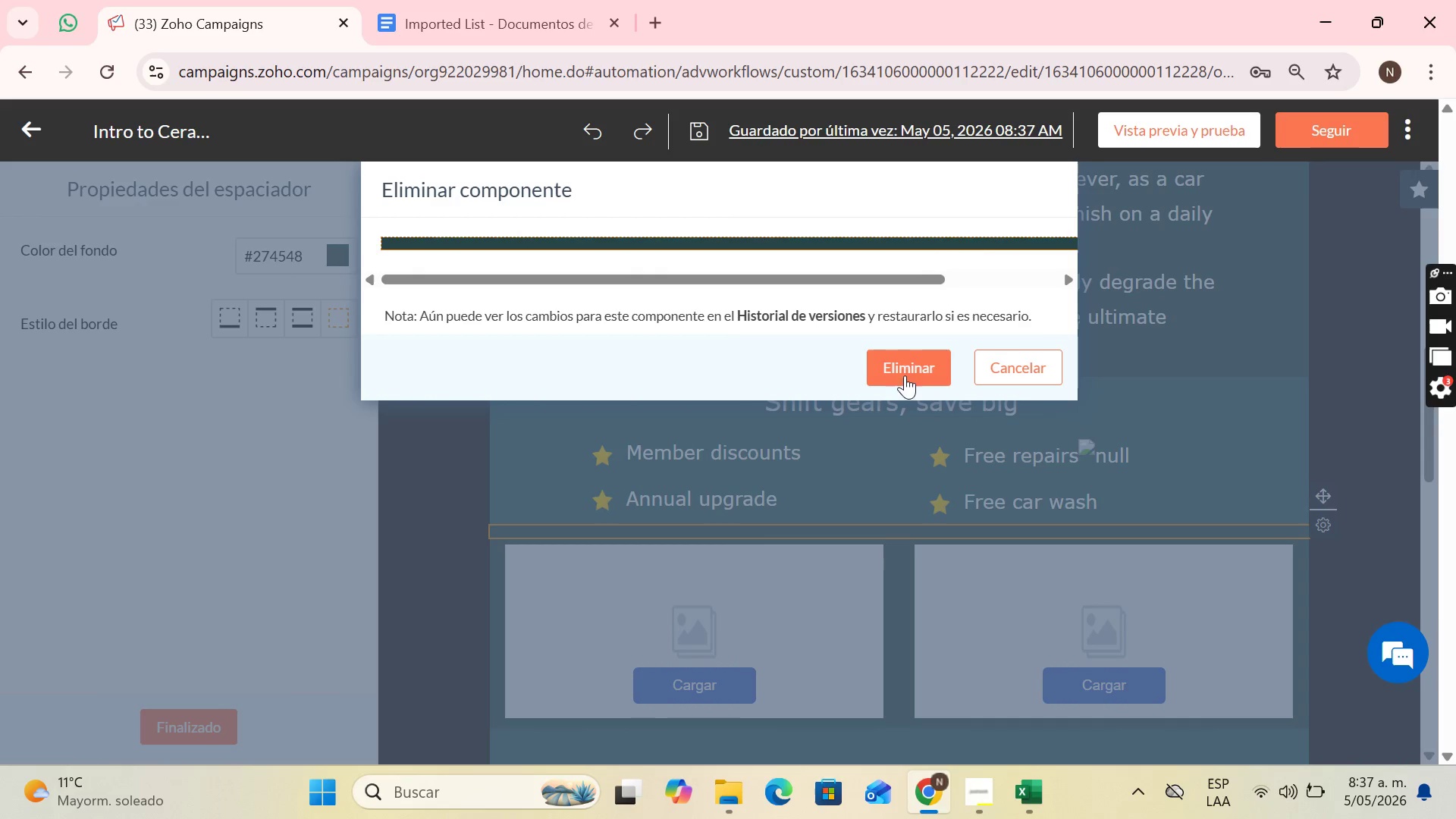 
left_click([914, 357])
 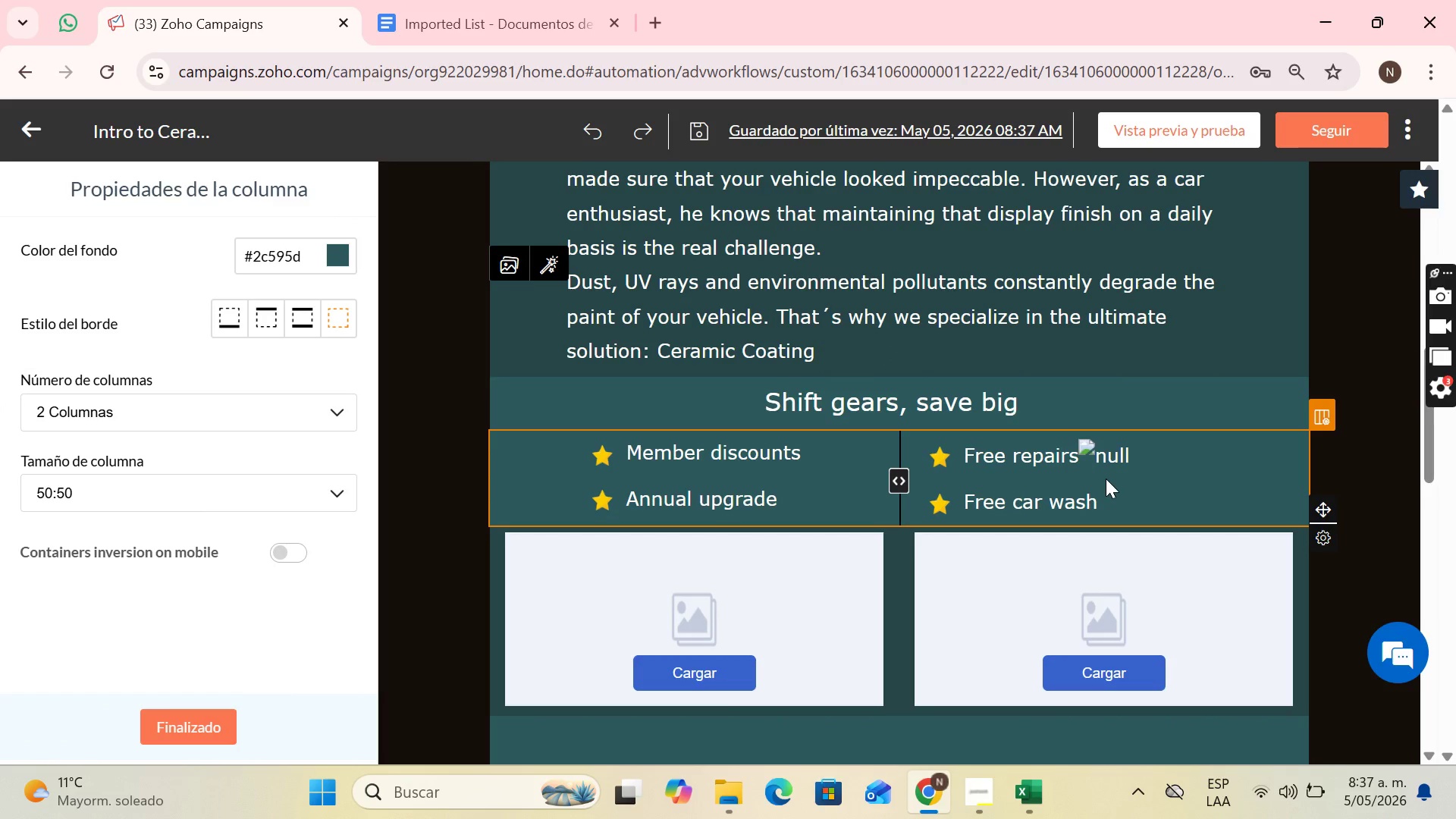 
left_click([1031, 400])
 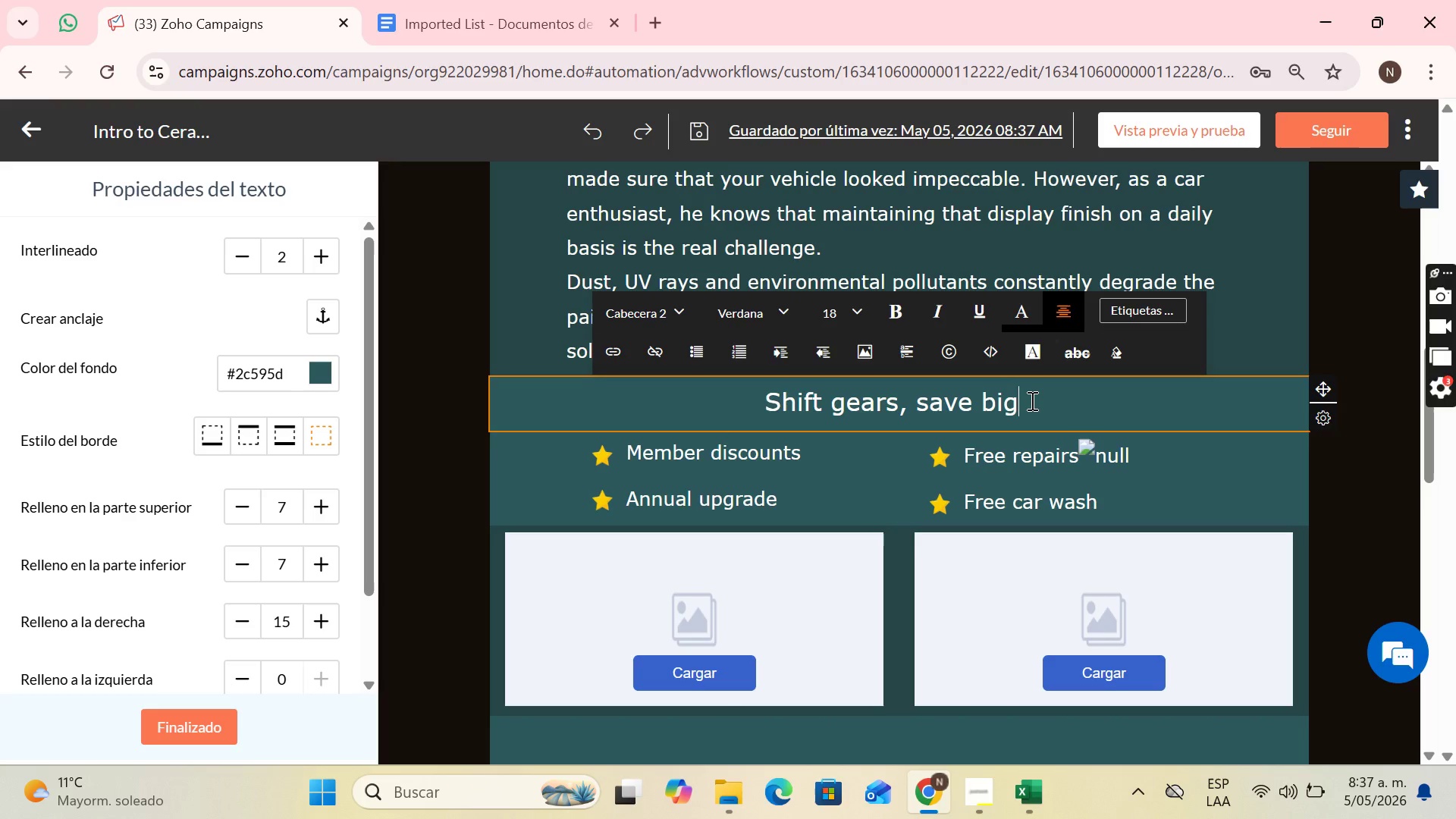 
wait(7.34)
 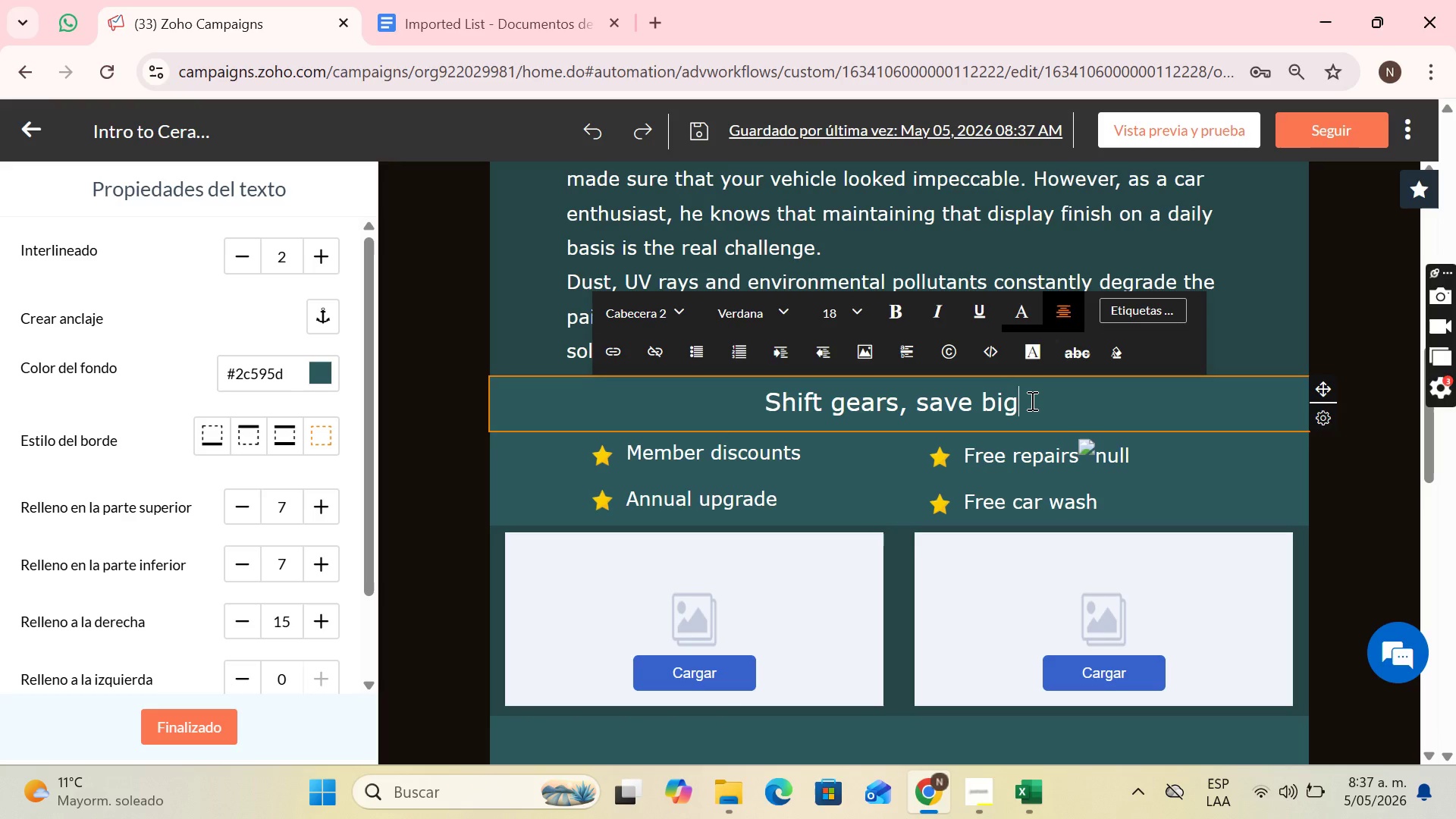 
key(Backspace)
 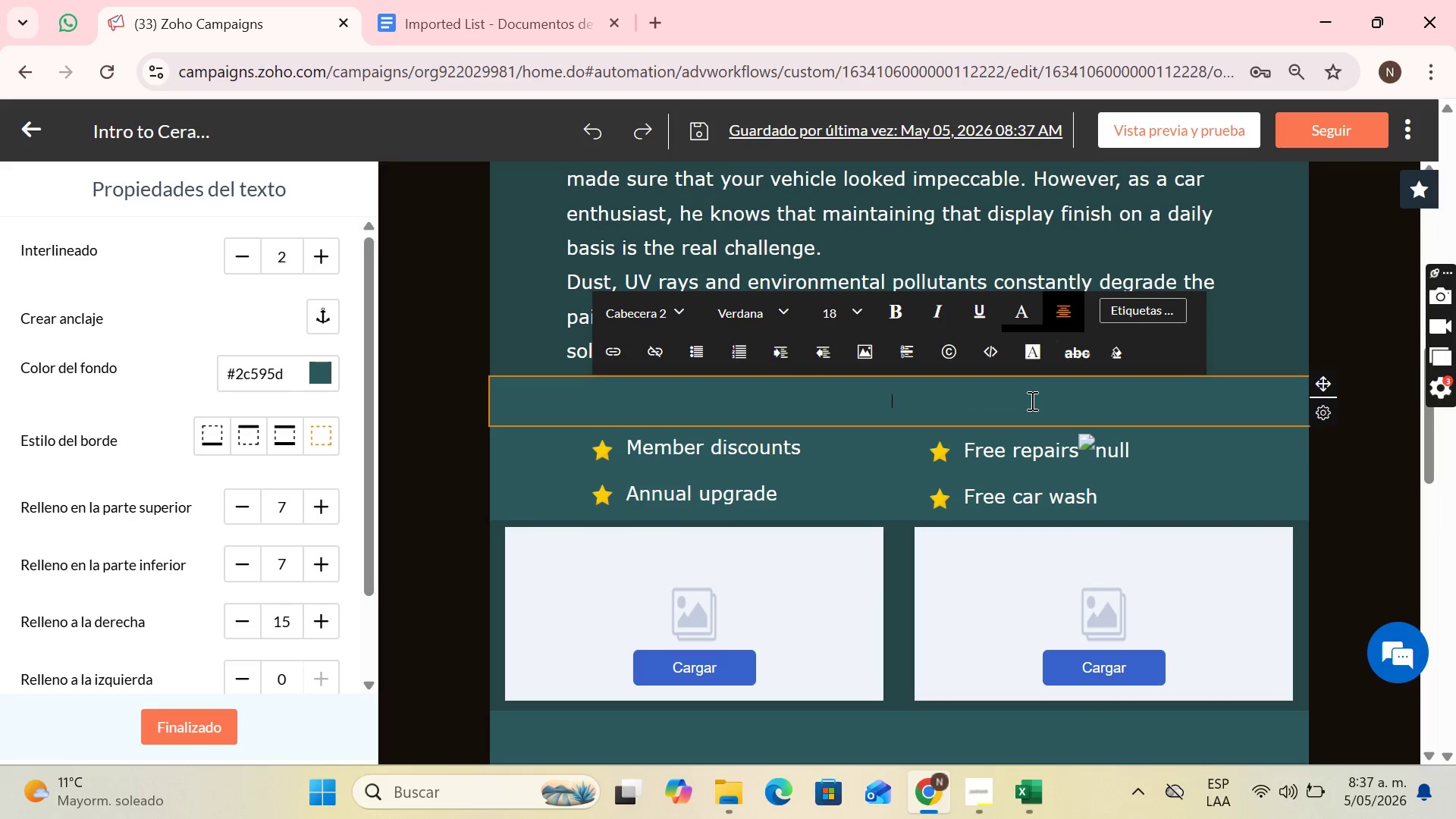 
key(Backspace)
 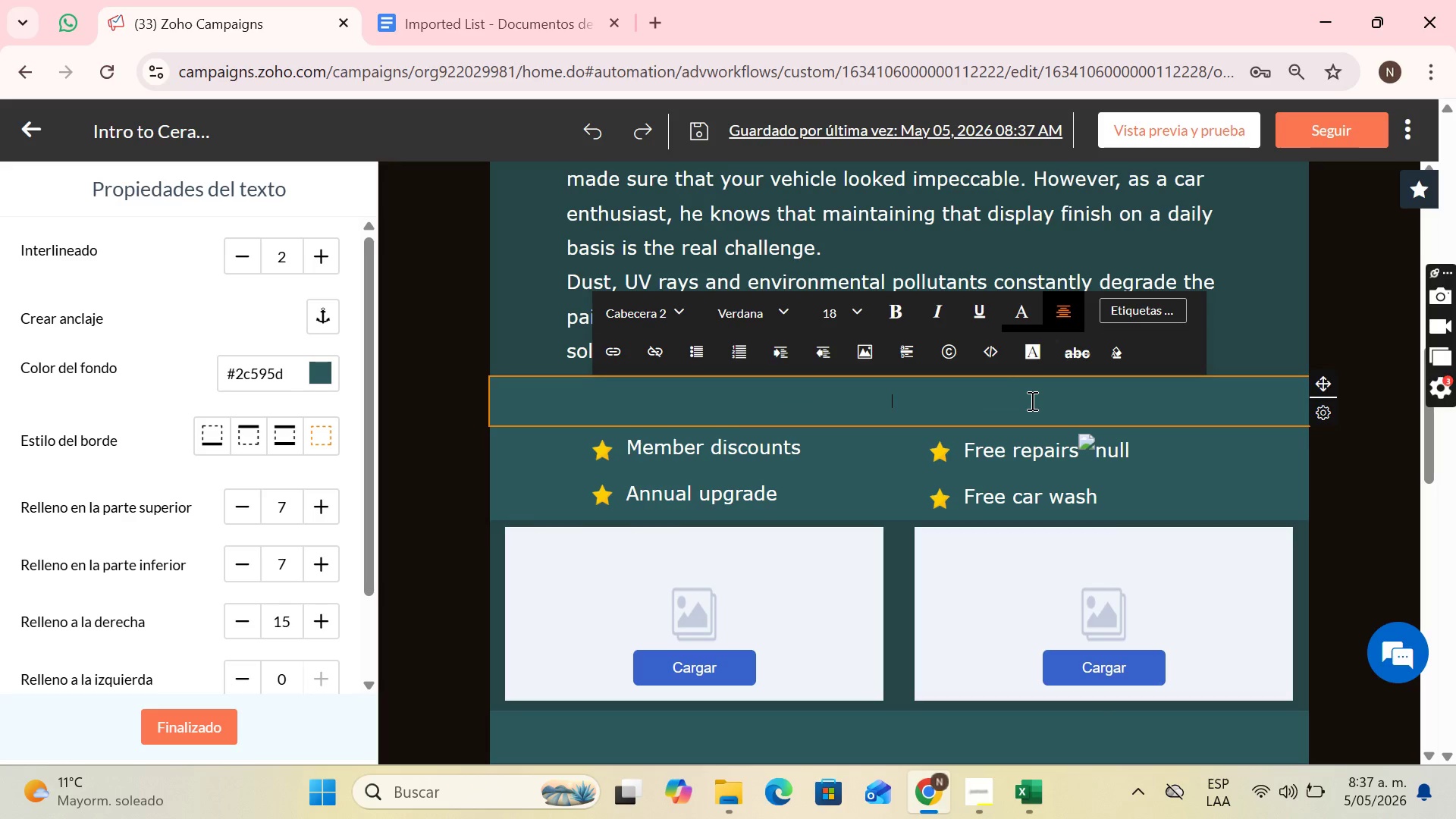 
key(Backspace)
 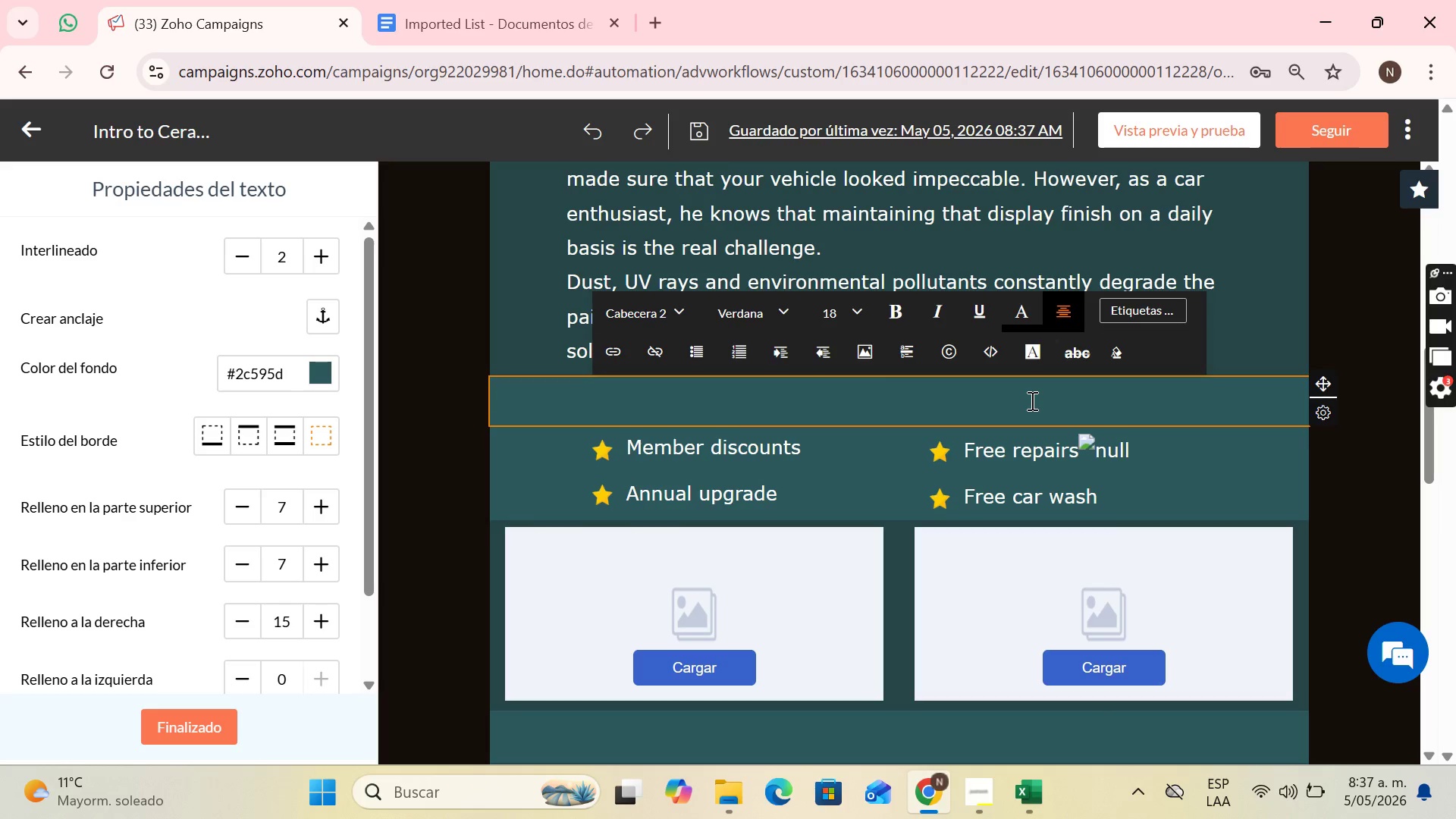 
key(Backspace)
 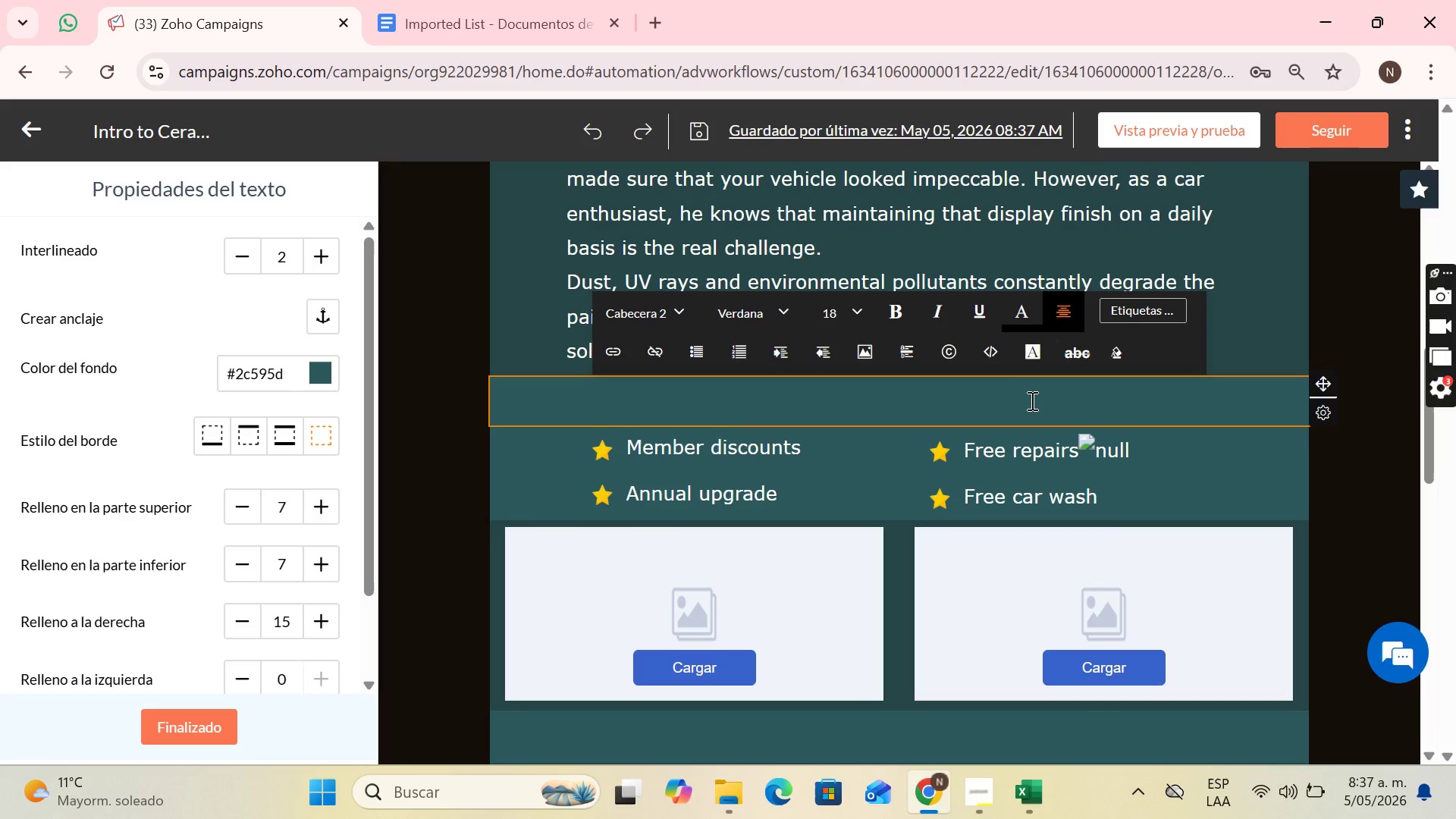 
key(Backspace)
 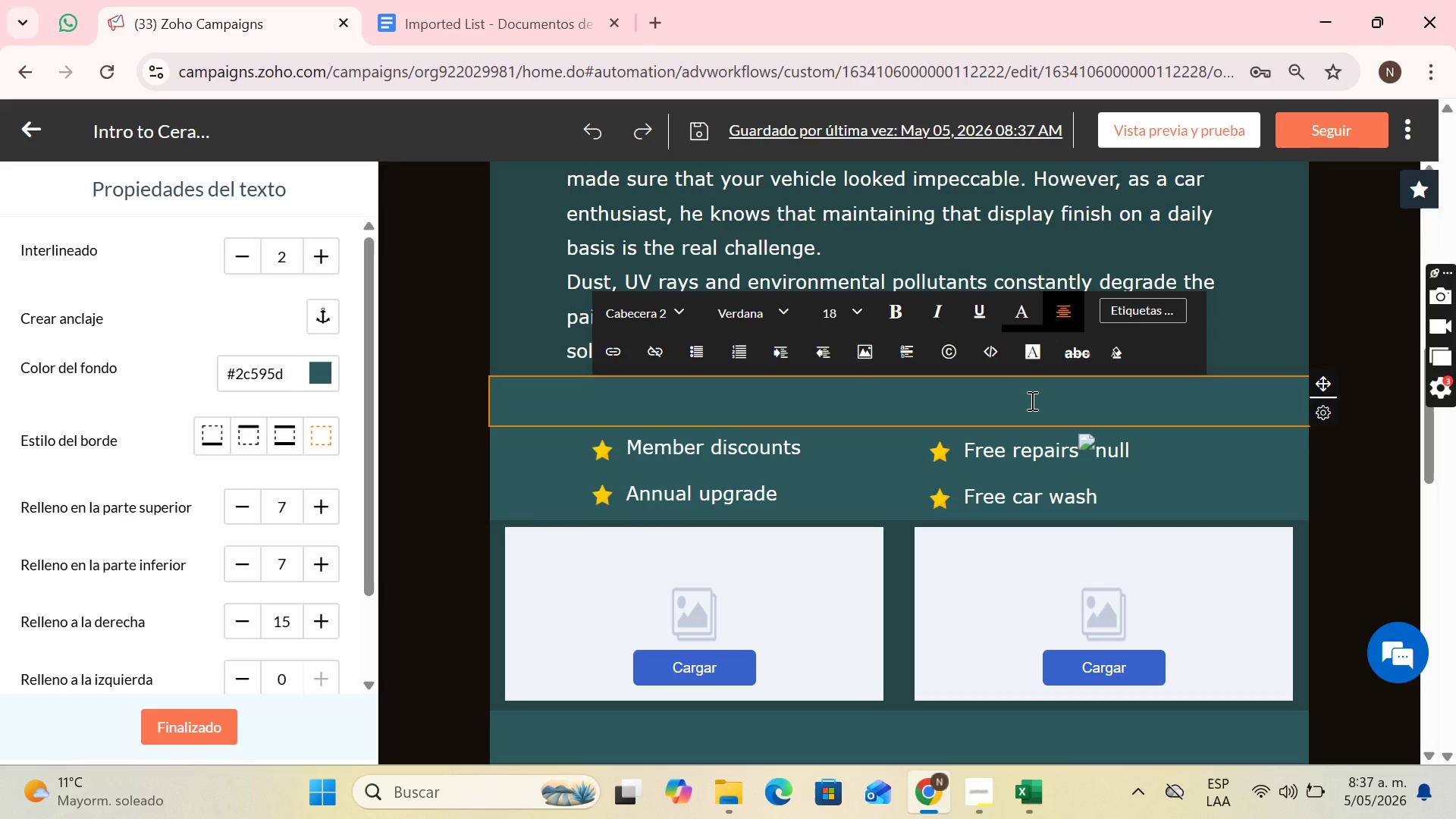 
key(Backspace)
 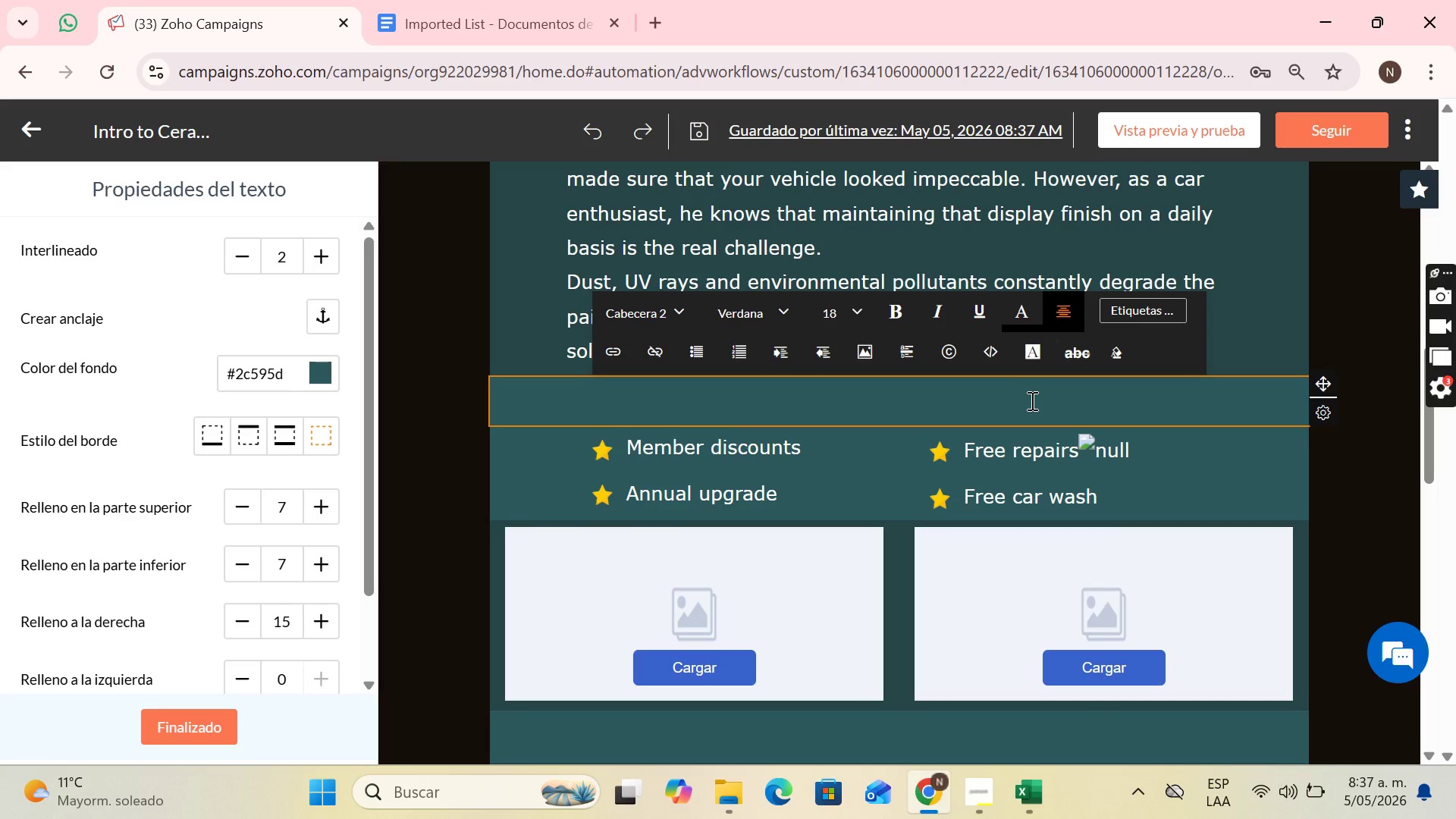 
key(Backspace)
 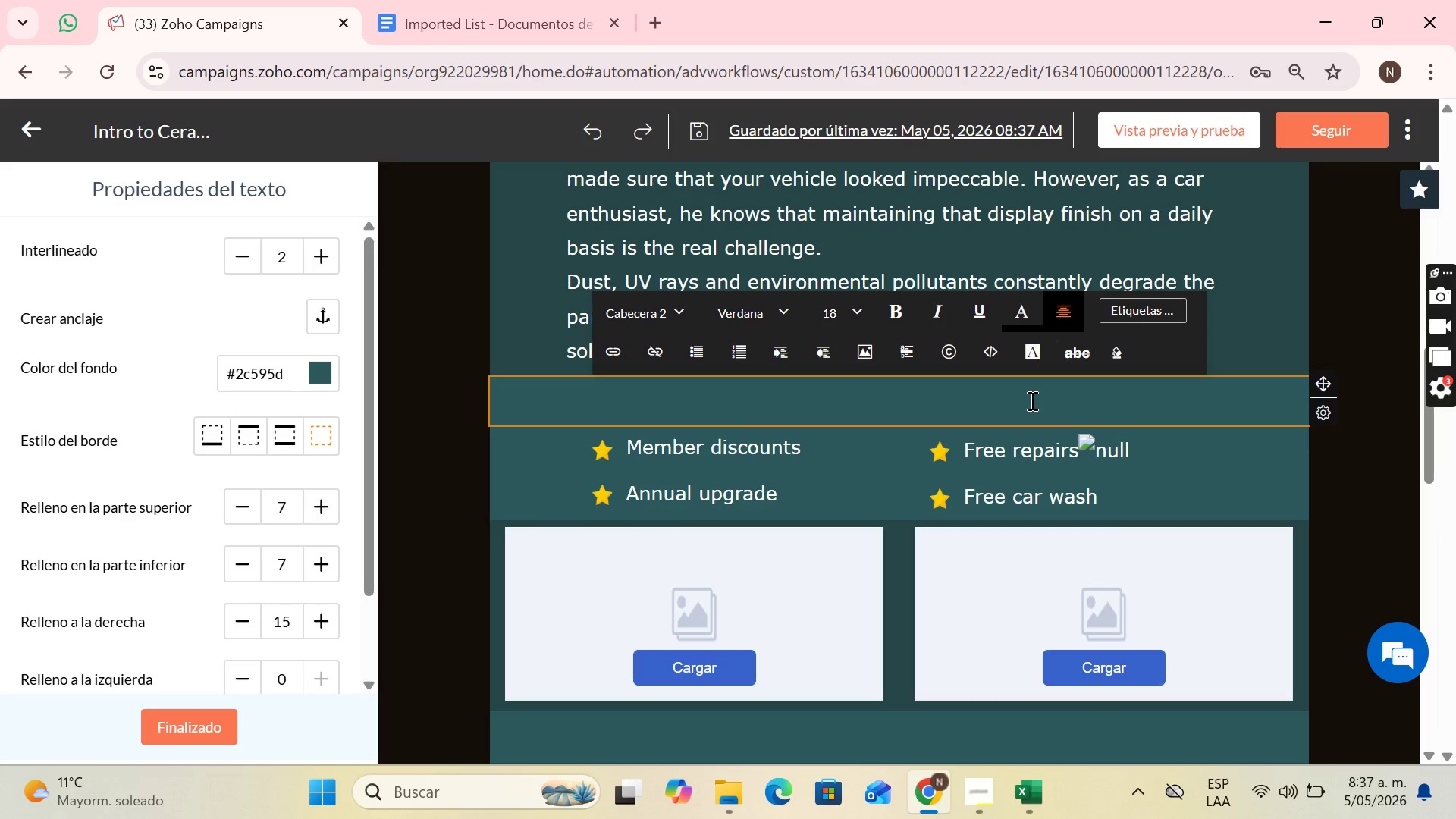 
key(Control+Z)
 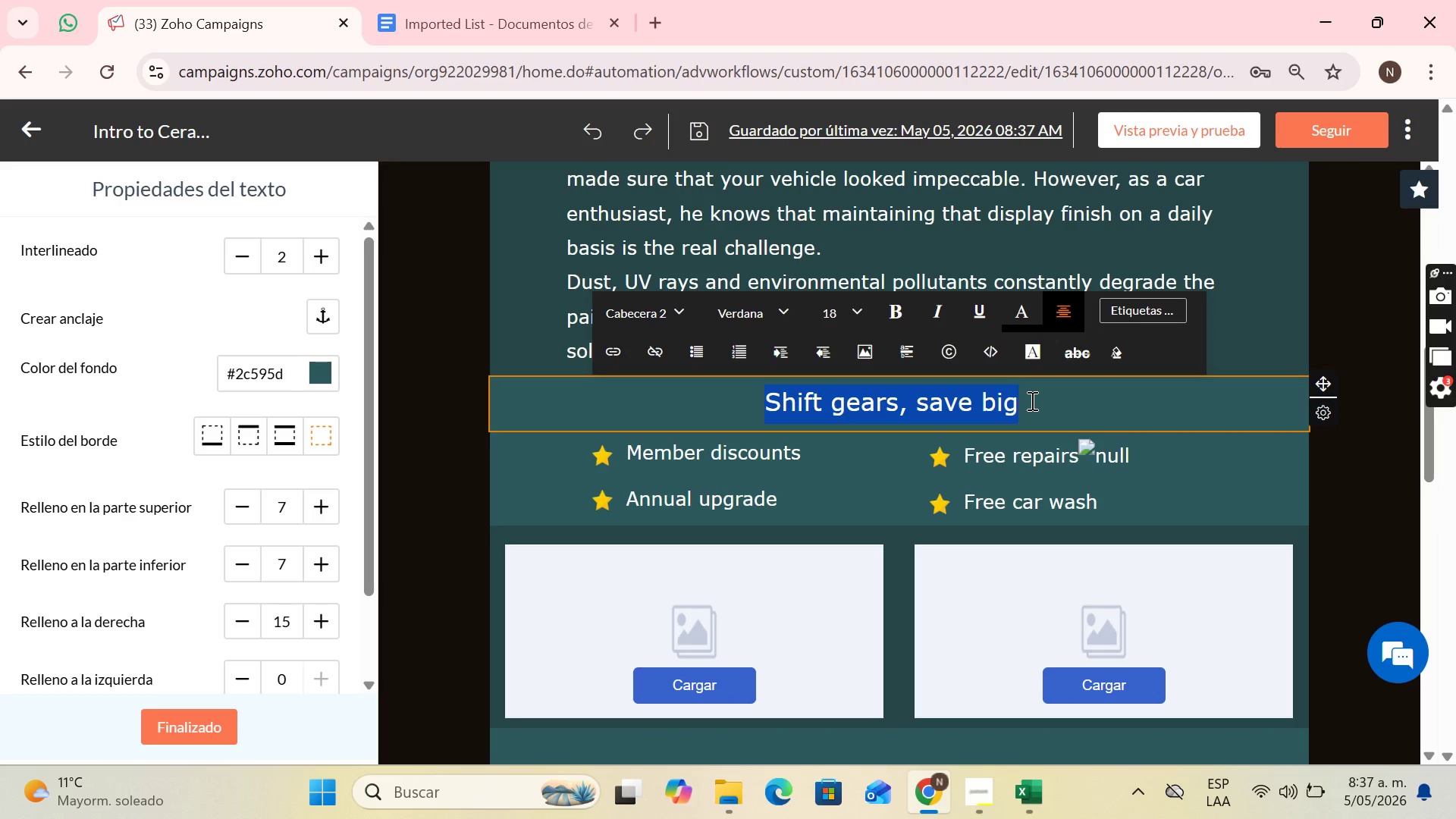 
hold_key(key=ControlLeft, duration=0.69)
 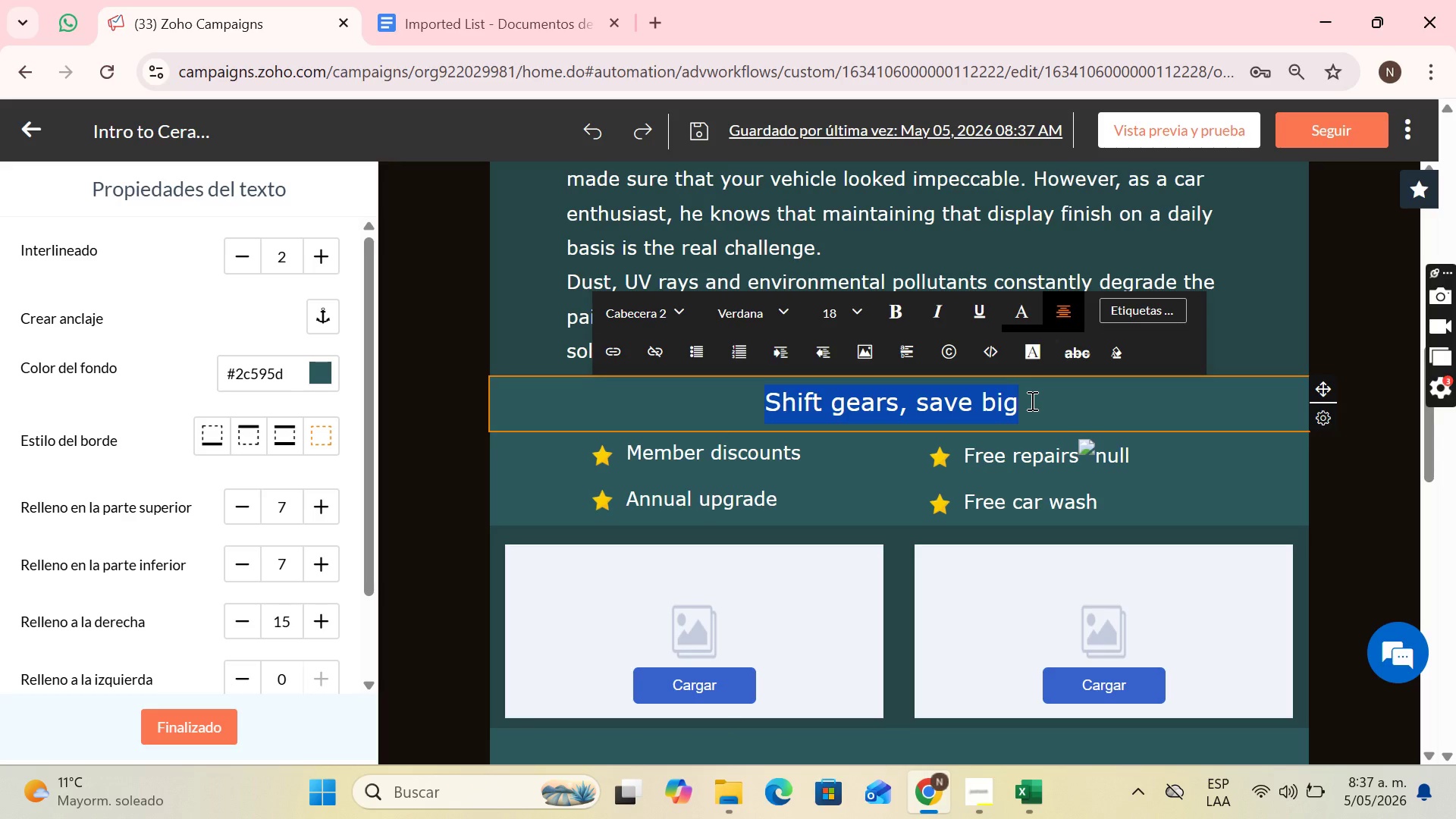 
key(Shift+ArrowRight)
 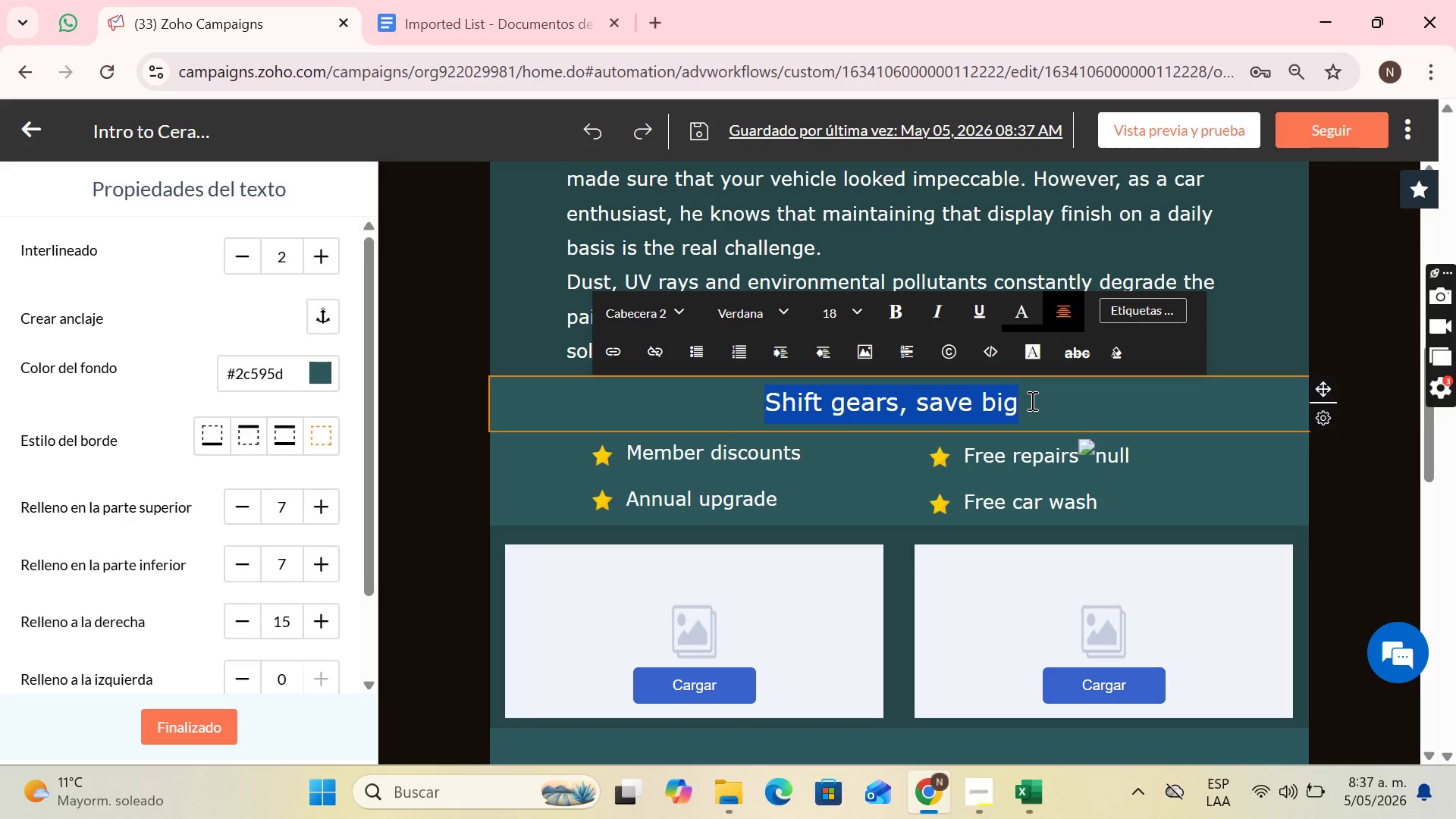 
key(Shift+ArrowLeft)
 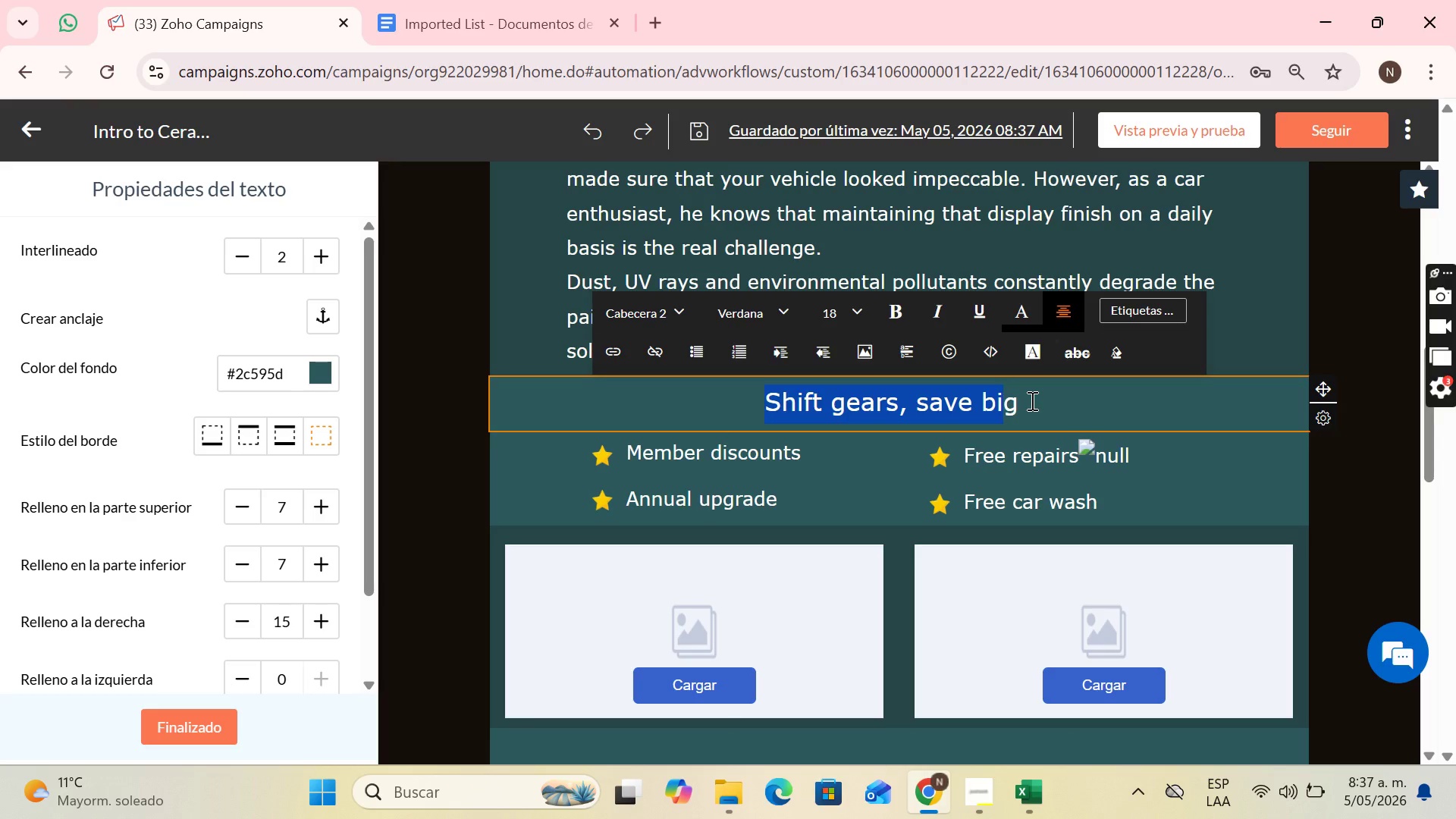 
key(Shift+ArrowLeft)
 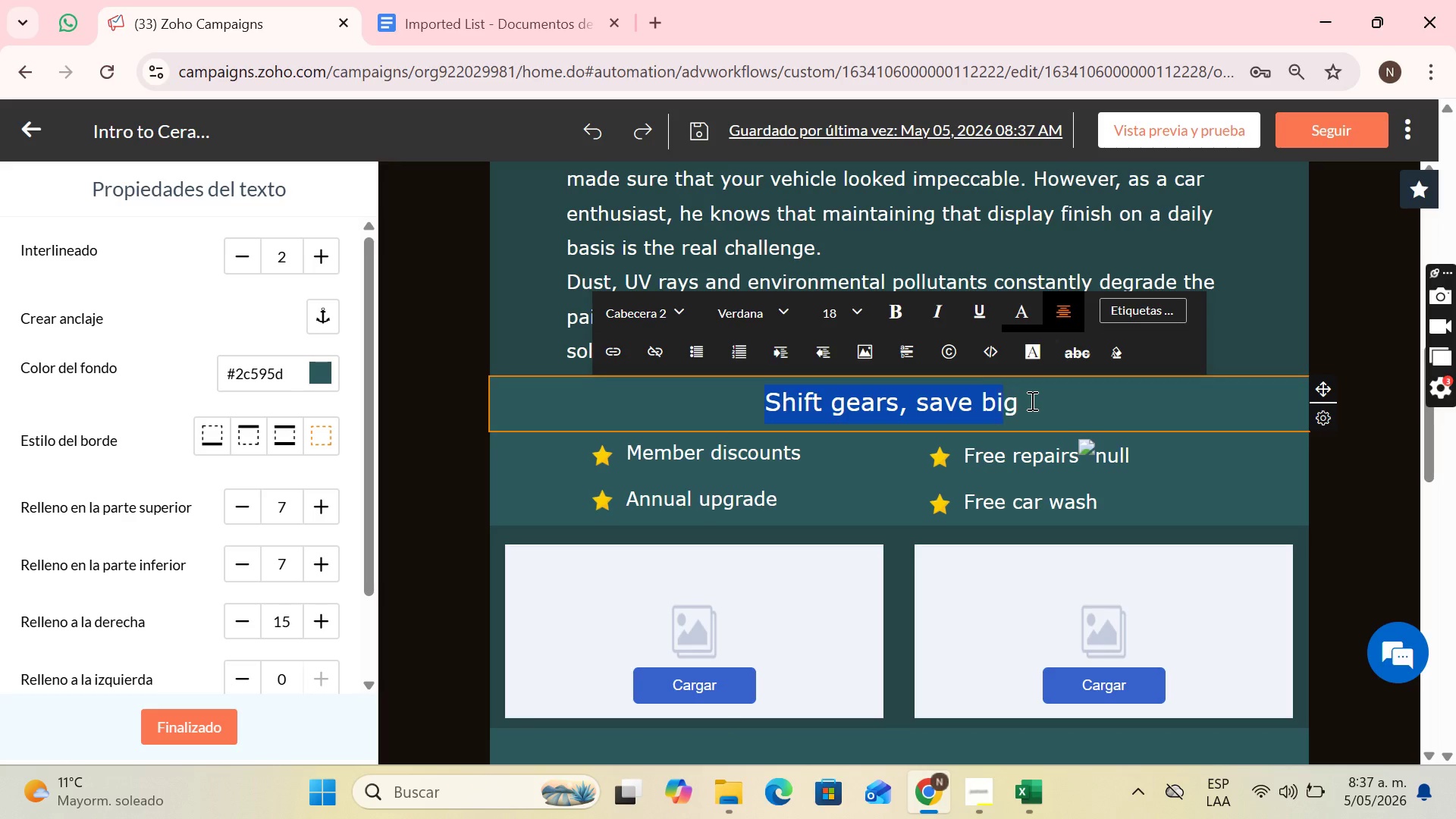 
key(Shift+ArrowRight)
 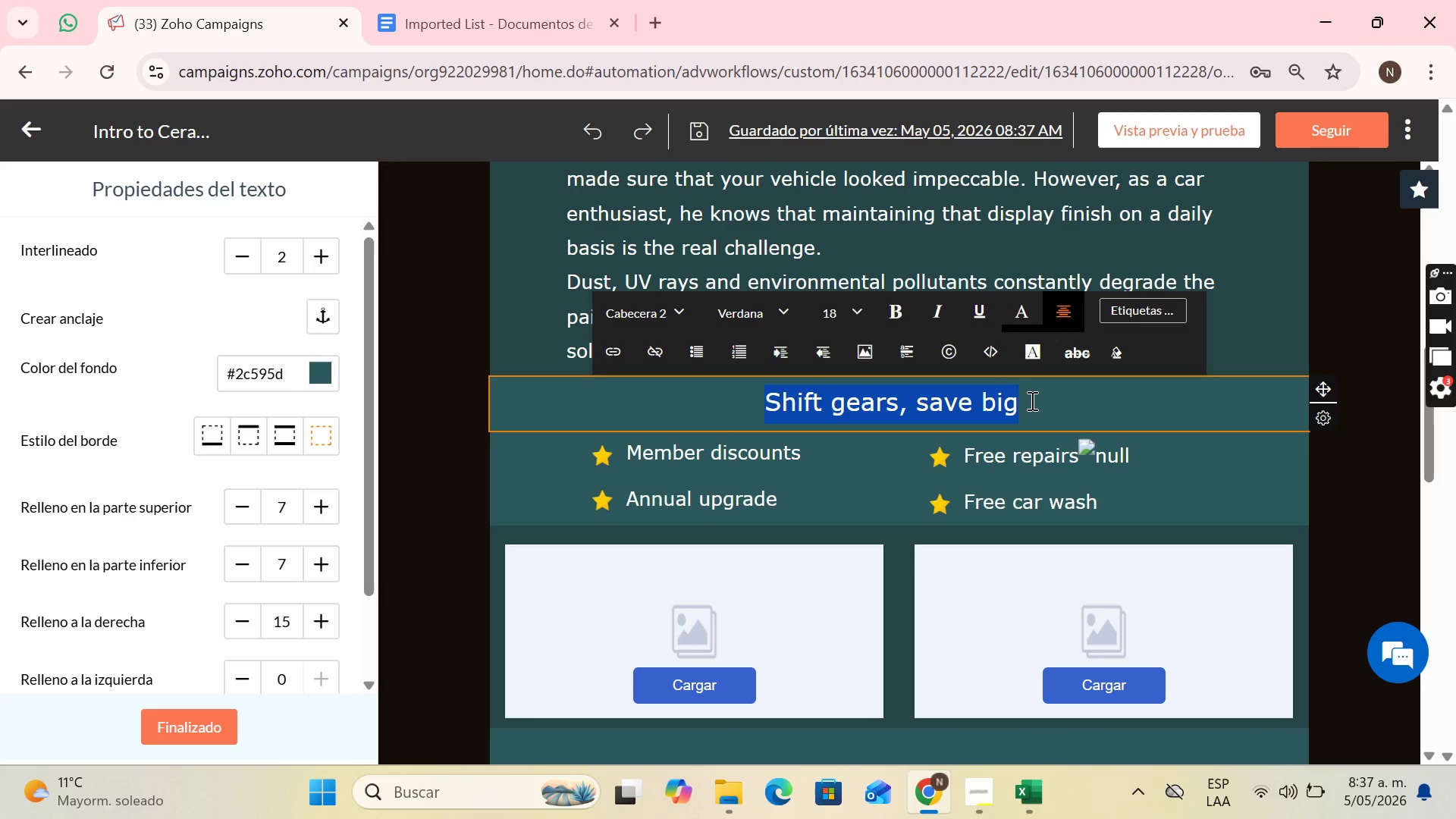 
key(Shift+ArrowRight)
 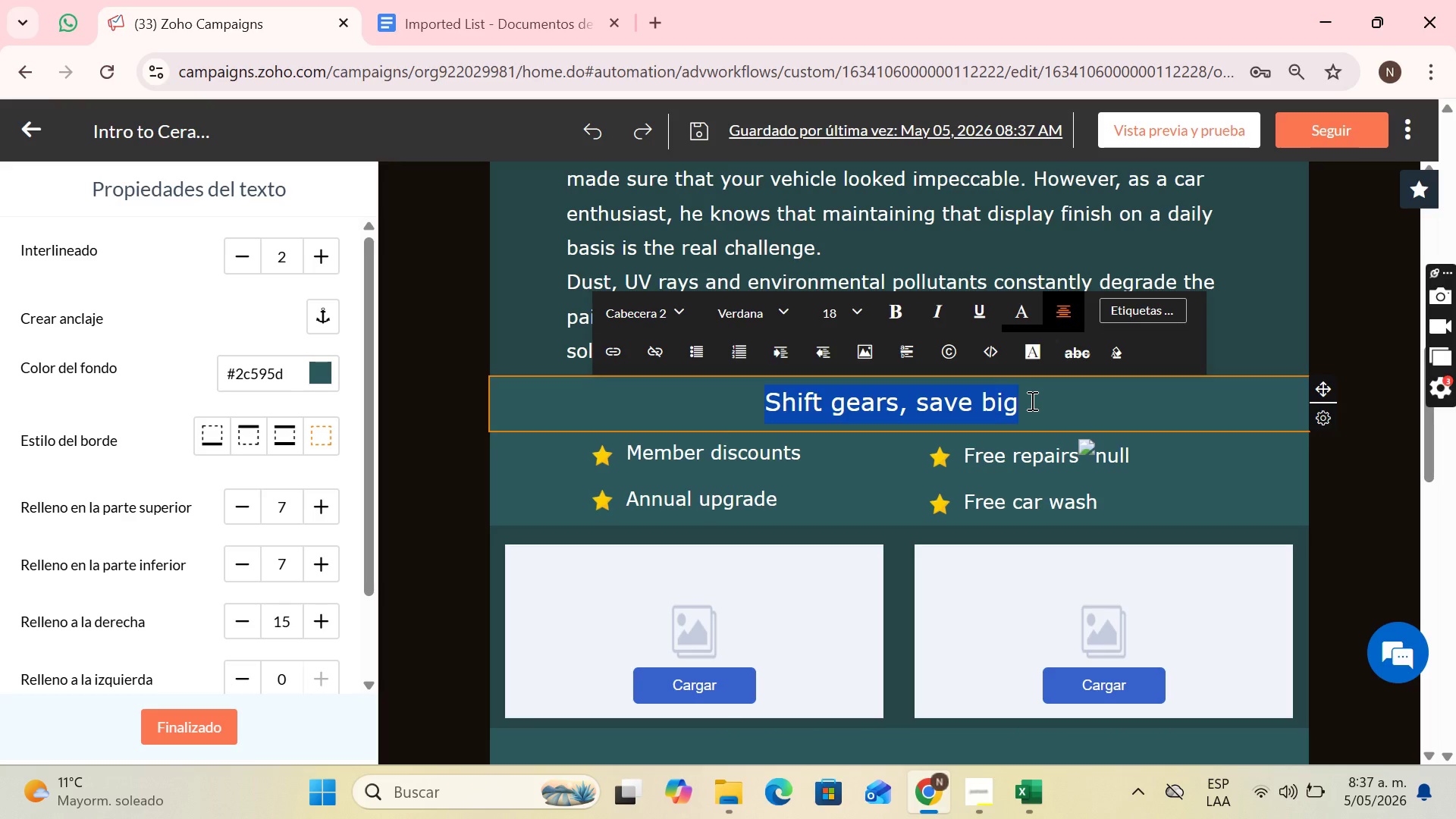 
key(Shift+ShiftLeft)
 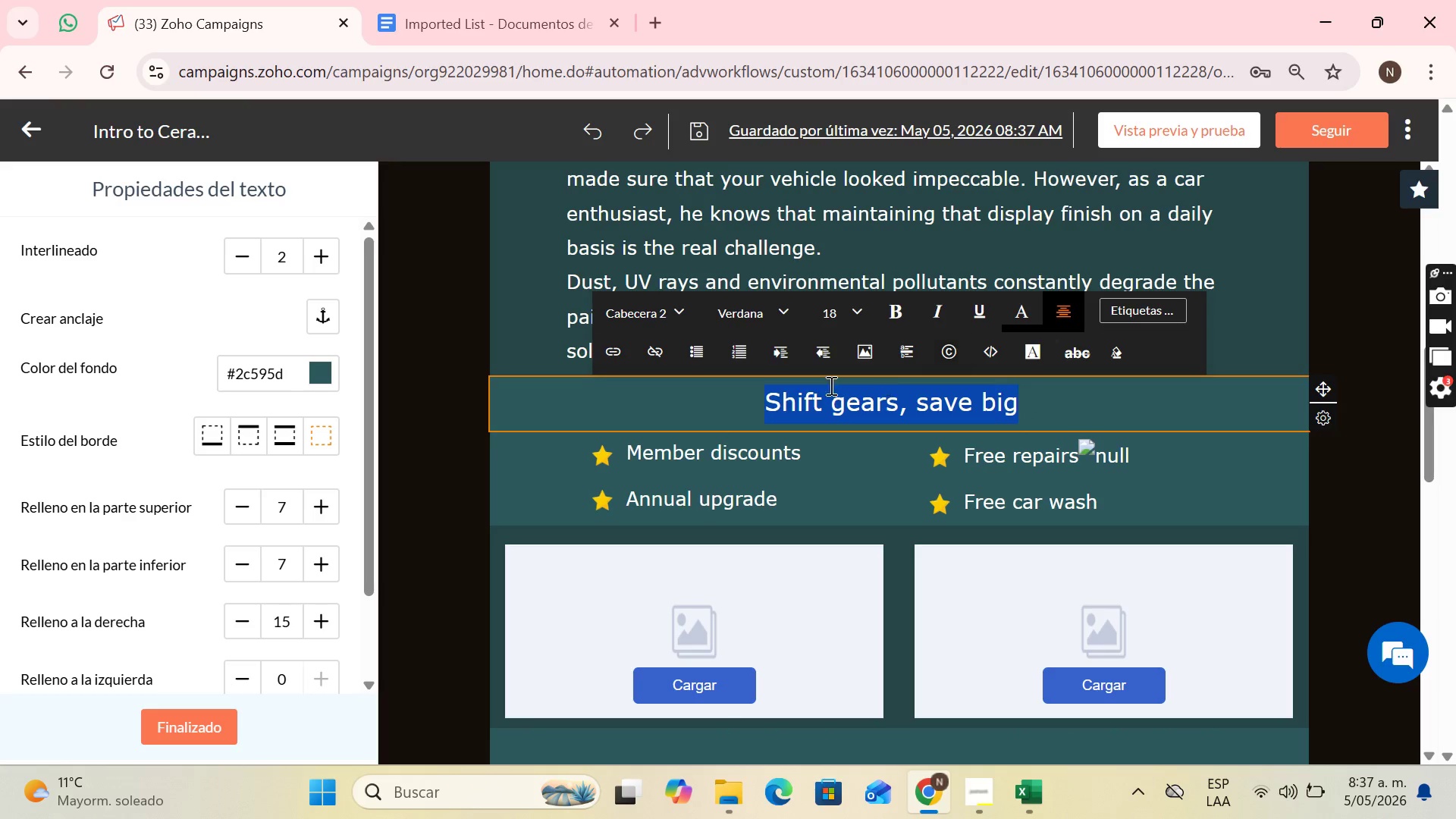 
left_click([808, 395])
 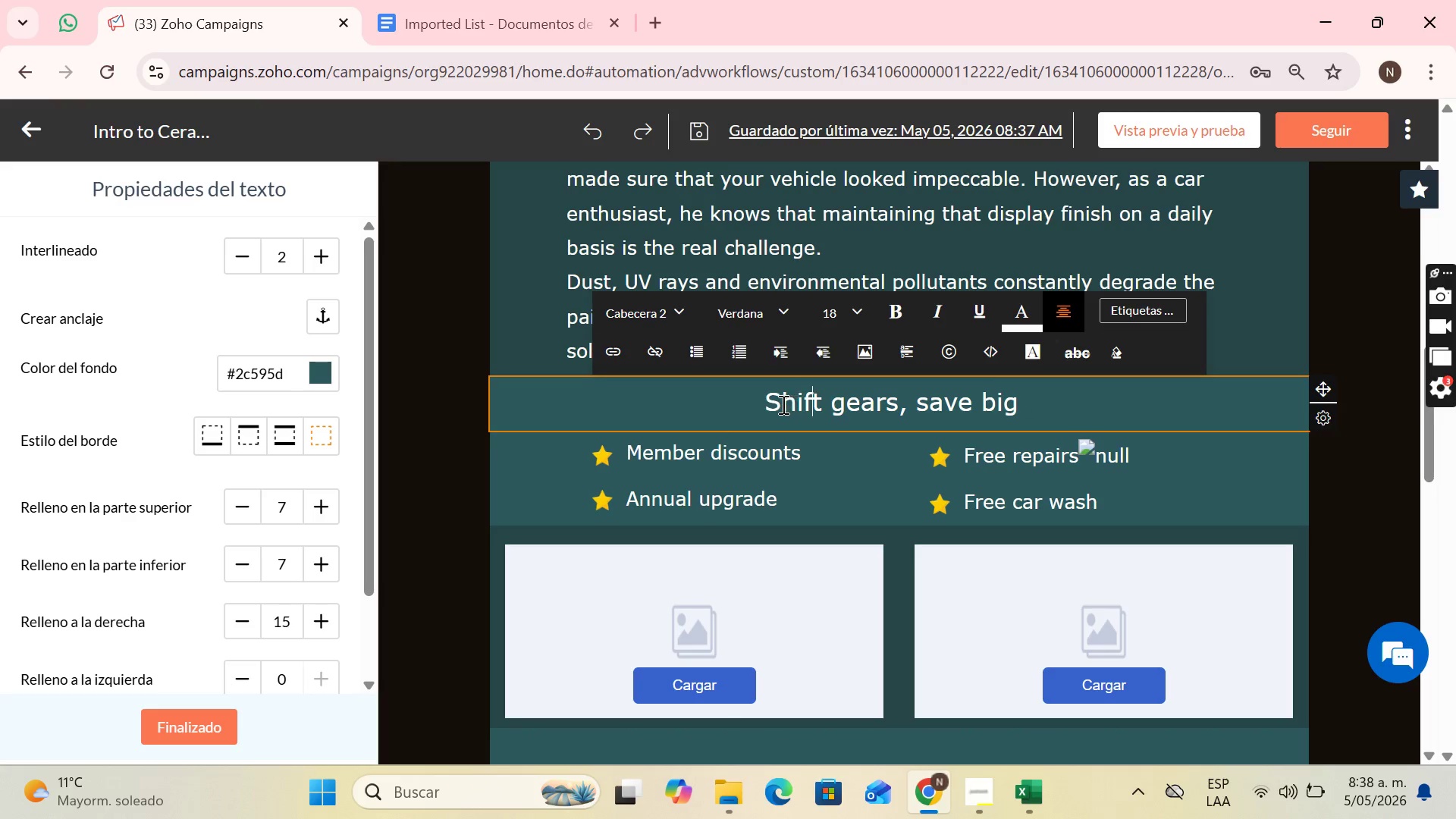 
left_click_drag(start_coordinate=[782, 404], to_coordinate=[1053, 404])
 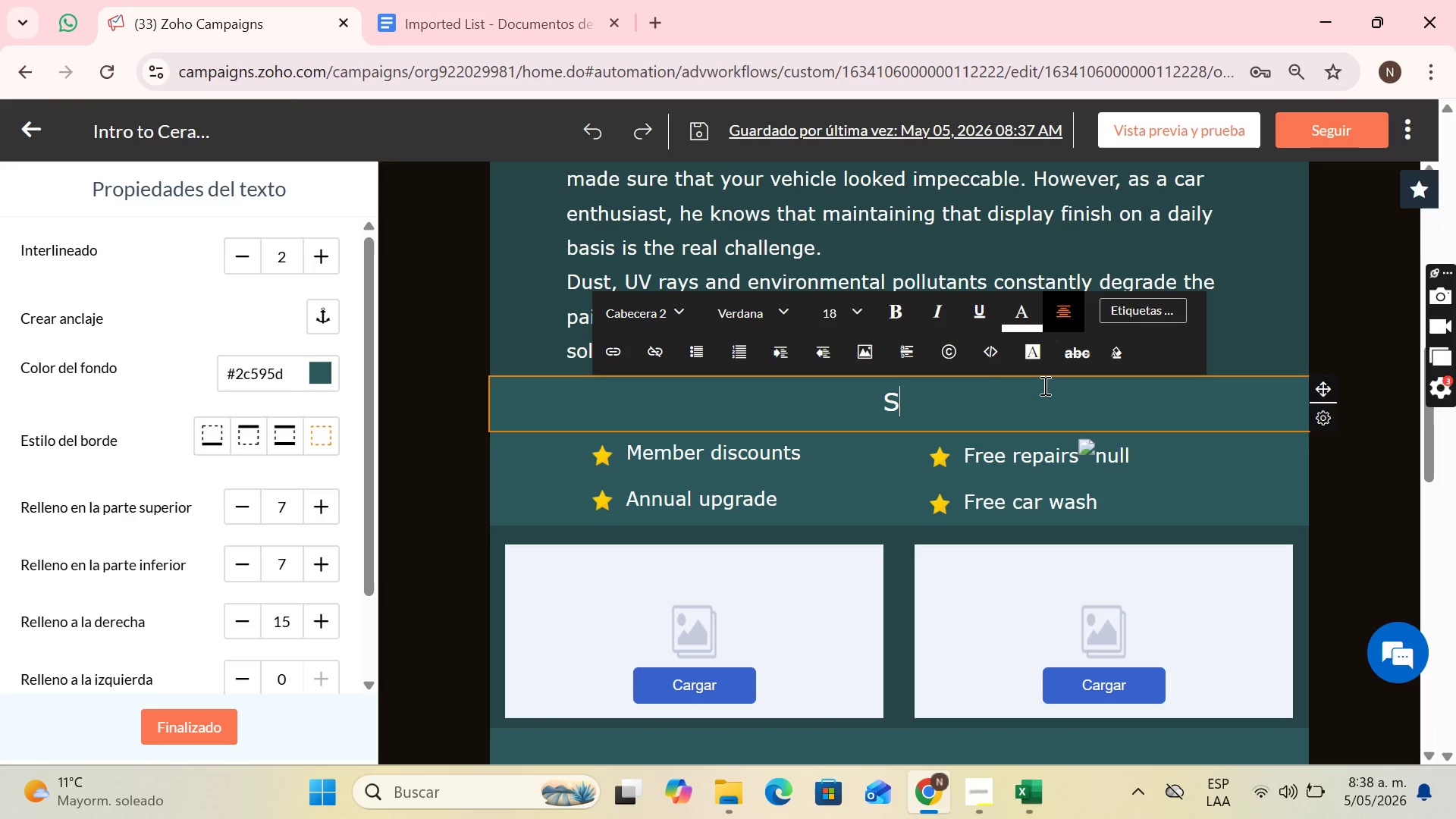 
key(Backspace)
key(Backspace)
type(What is t)
key(Backspace)
type(it )
 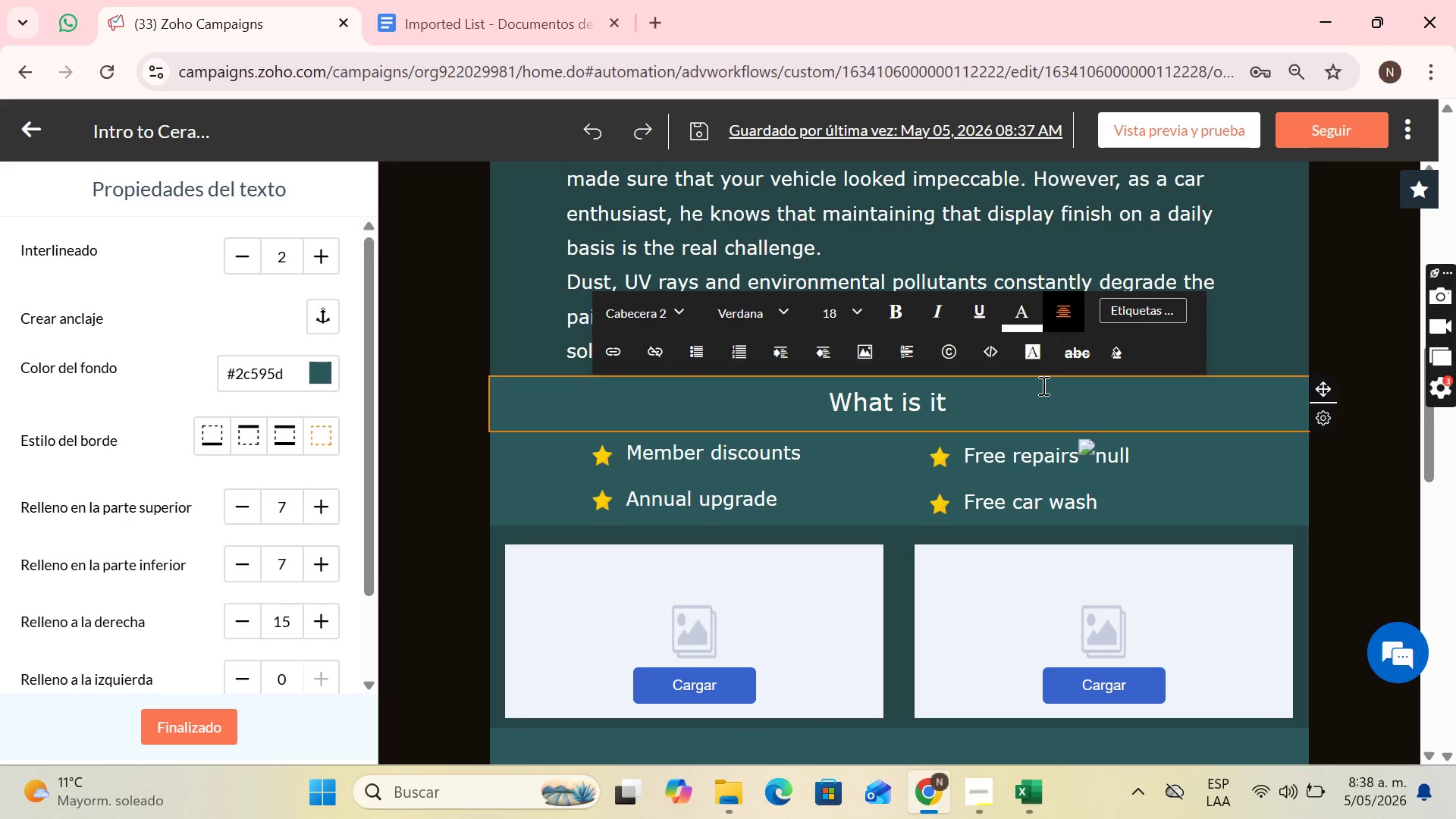 
key(E)
 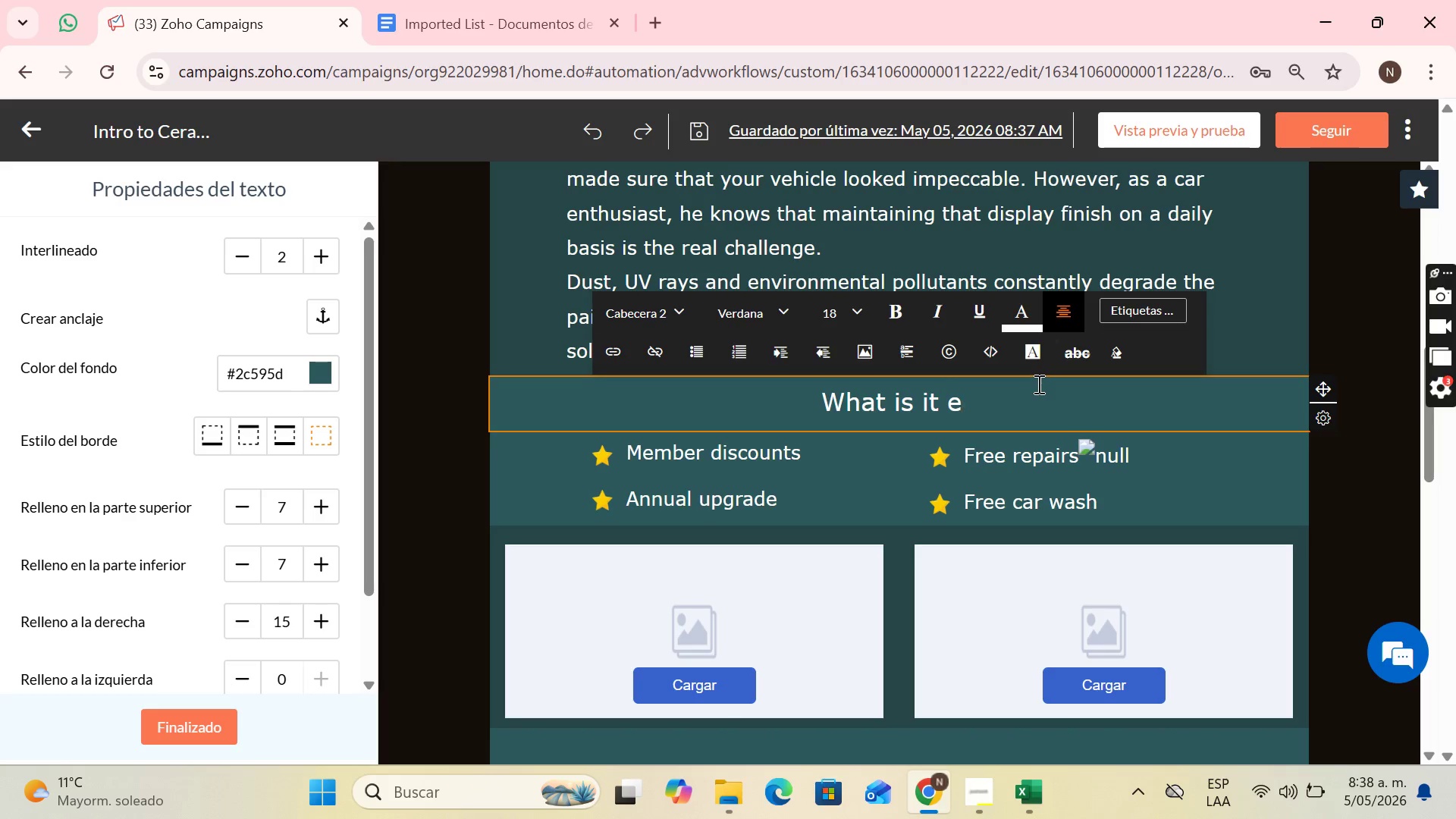 
type(xactk)
key(Backspace)
type(ly{)
 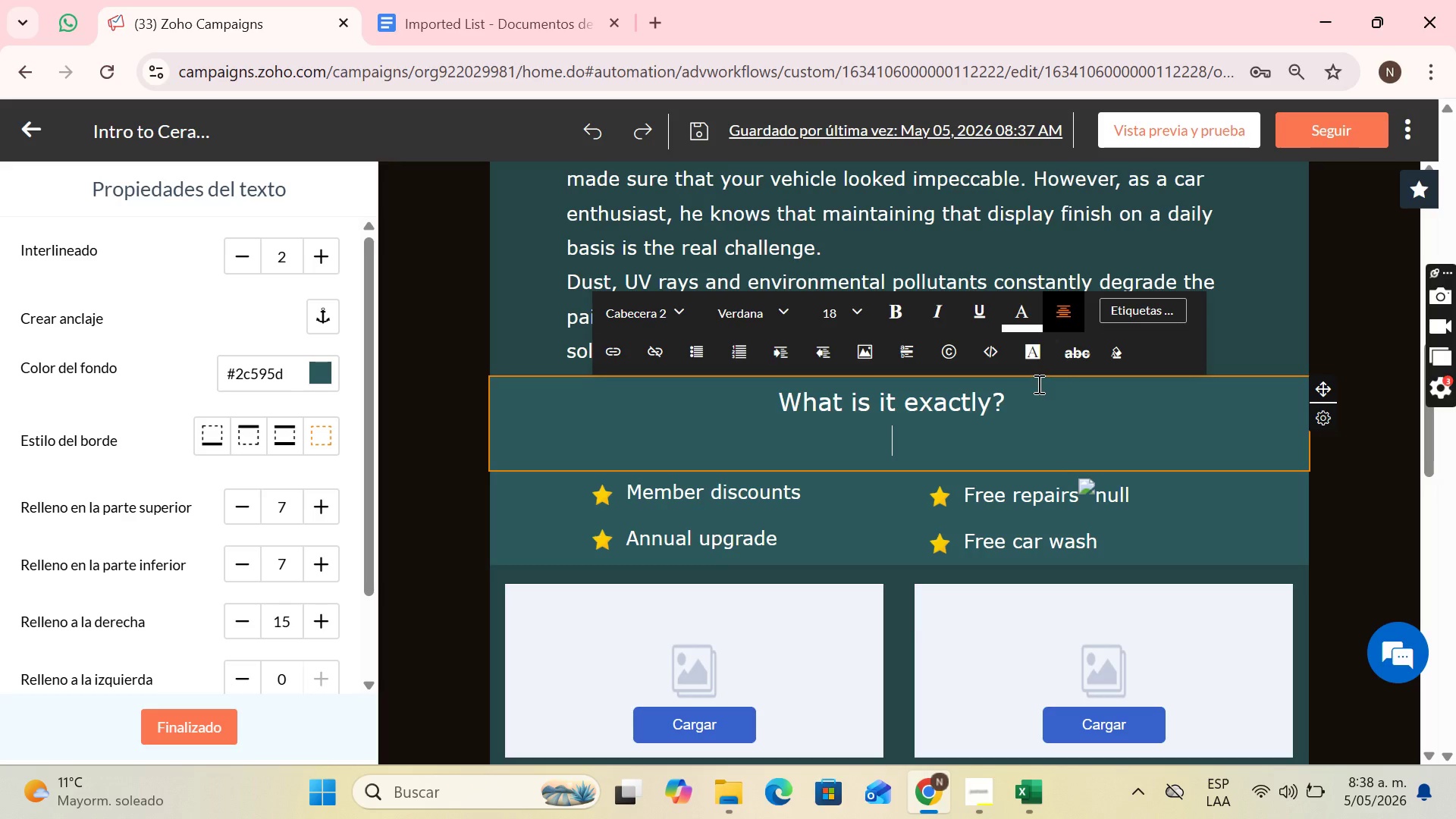 
 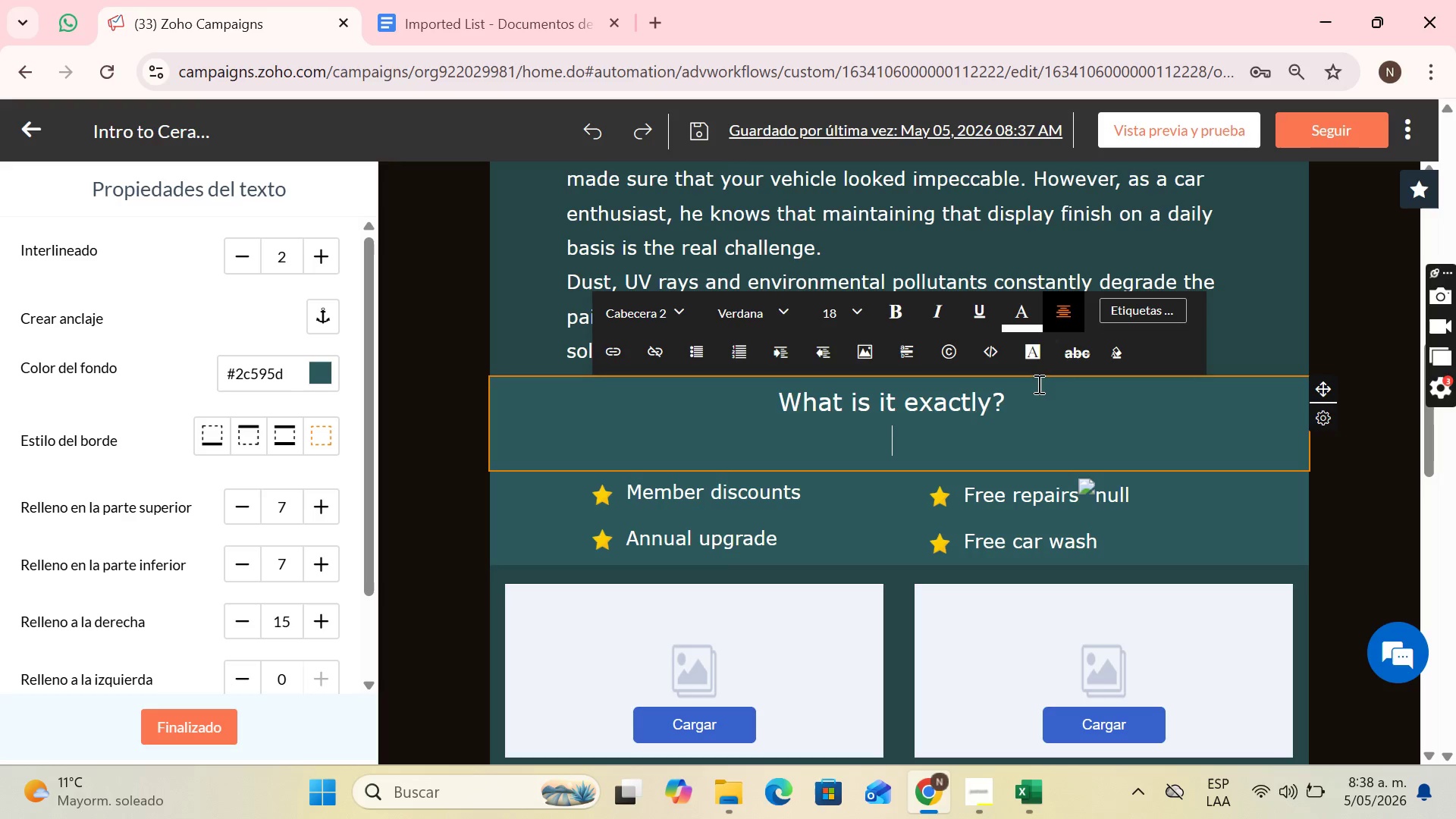 
key(Enter)
 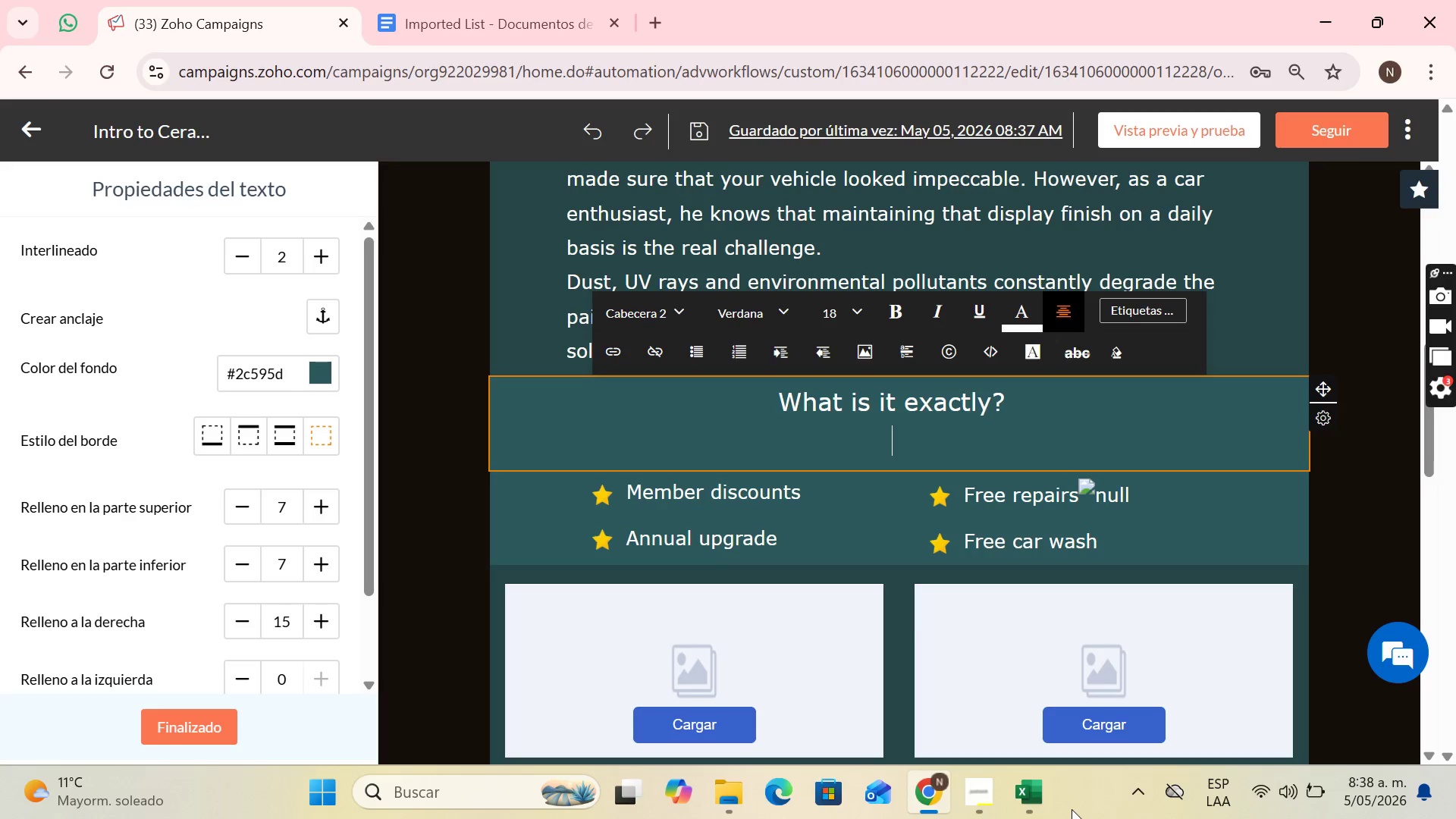 
wait(7.25)
 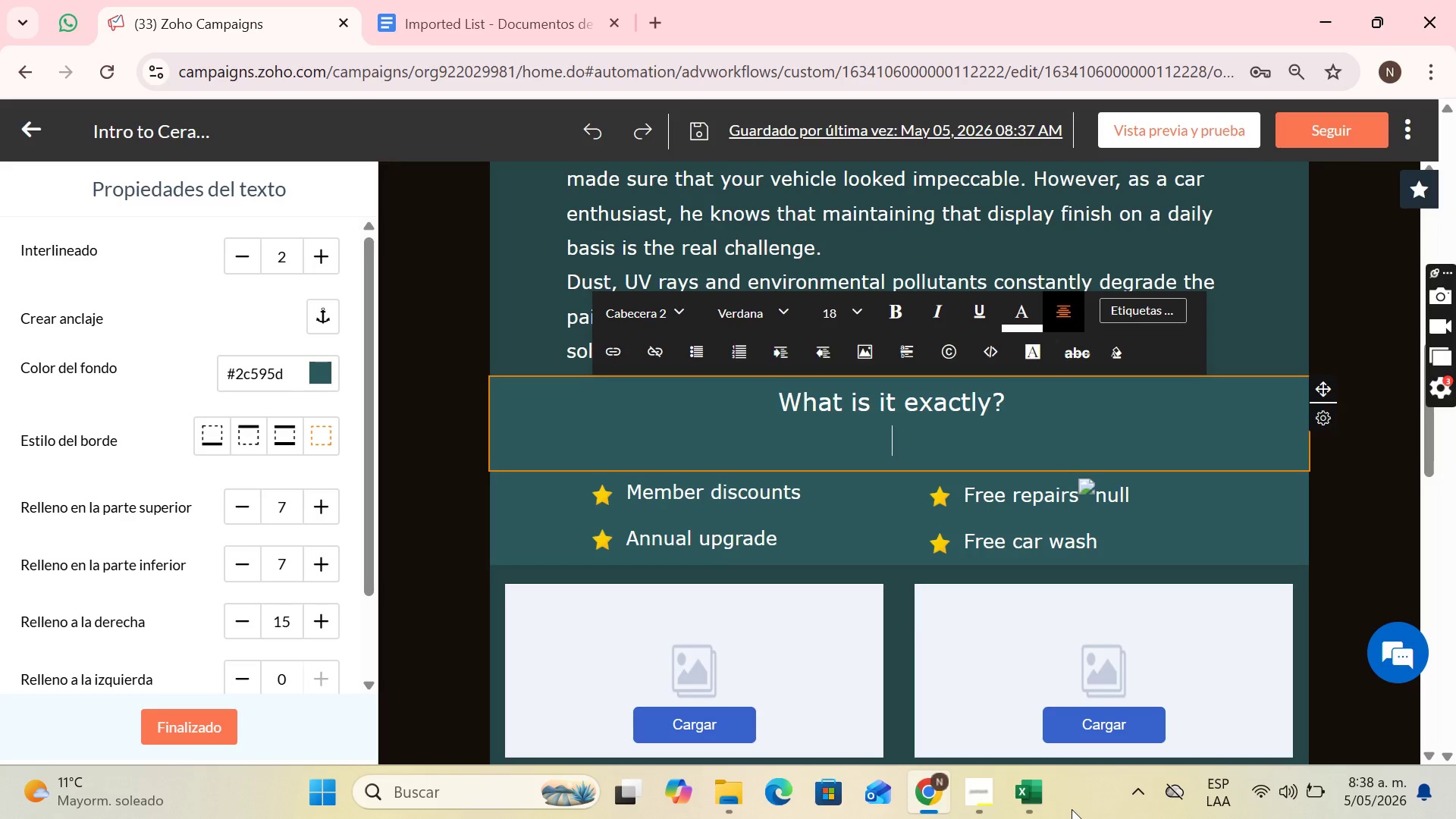 
key(Backspace)
 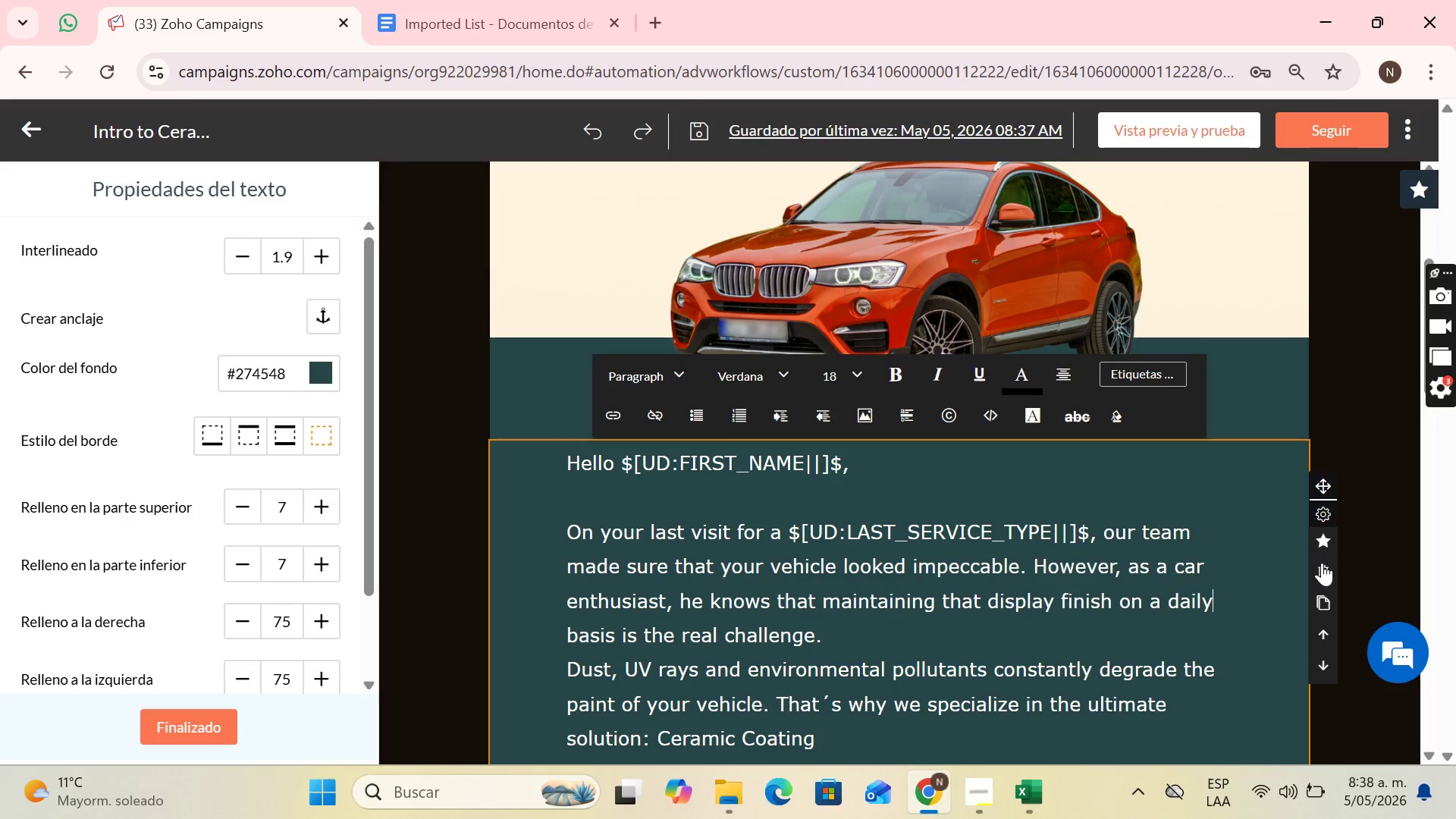 
left_click([1312, 609])
 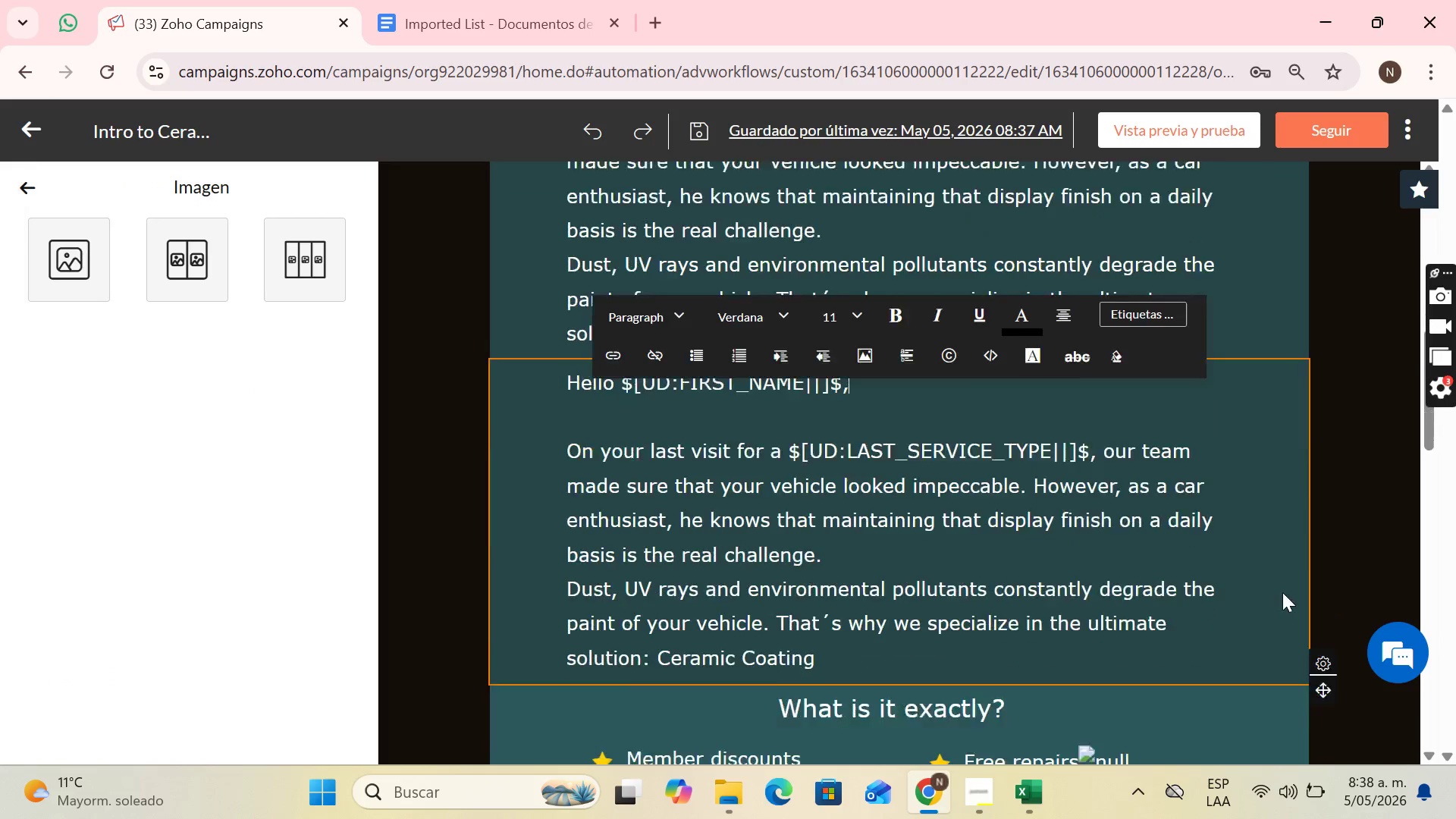 
scroll: coordinate [1282, 592], scroll_direction: down, amount: 2.0
 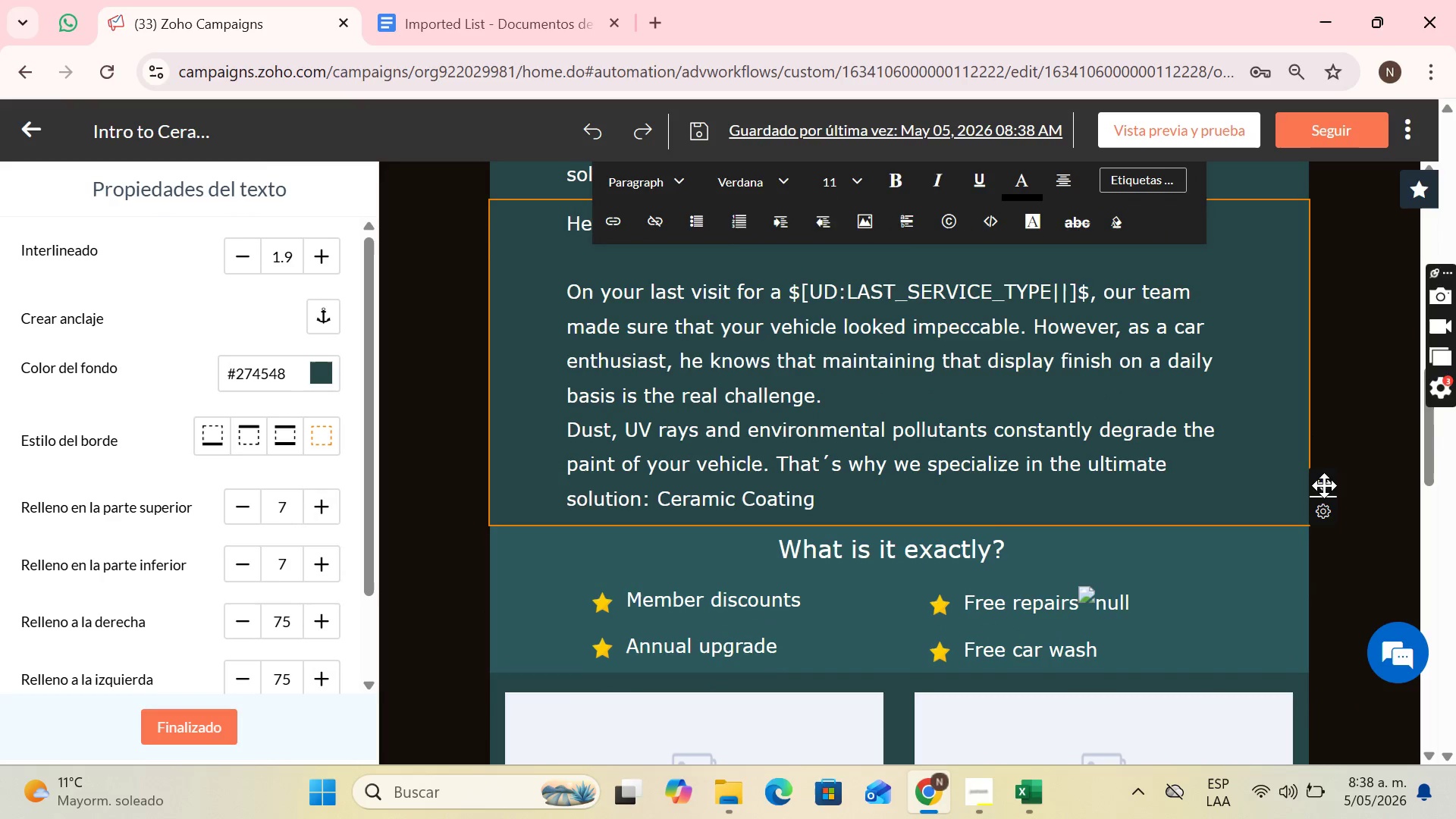 
left_click_drag(start_coordinate=[1323, 482], to_coordinate=[879, 378])
 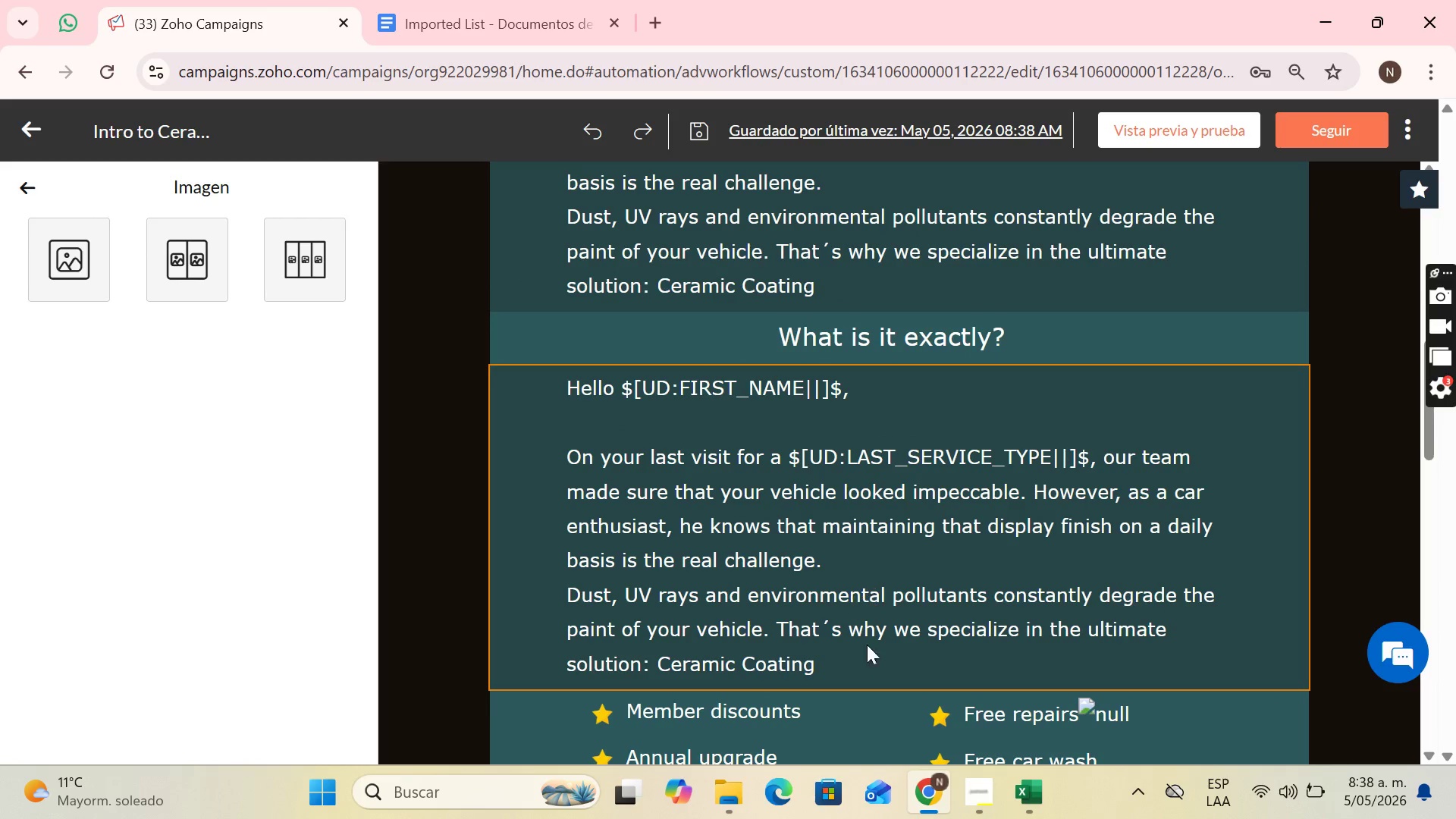 
left_click_drag(start_coordinate=[868, 660], to_coordinate=[852, 663])
 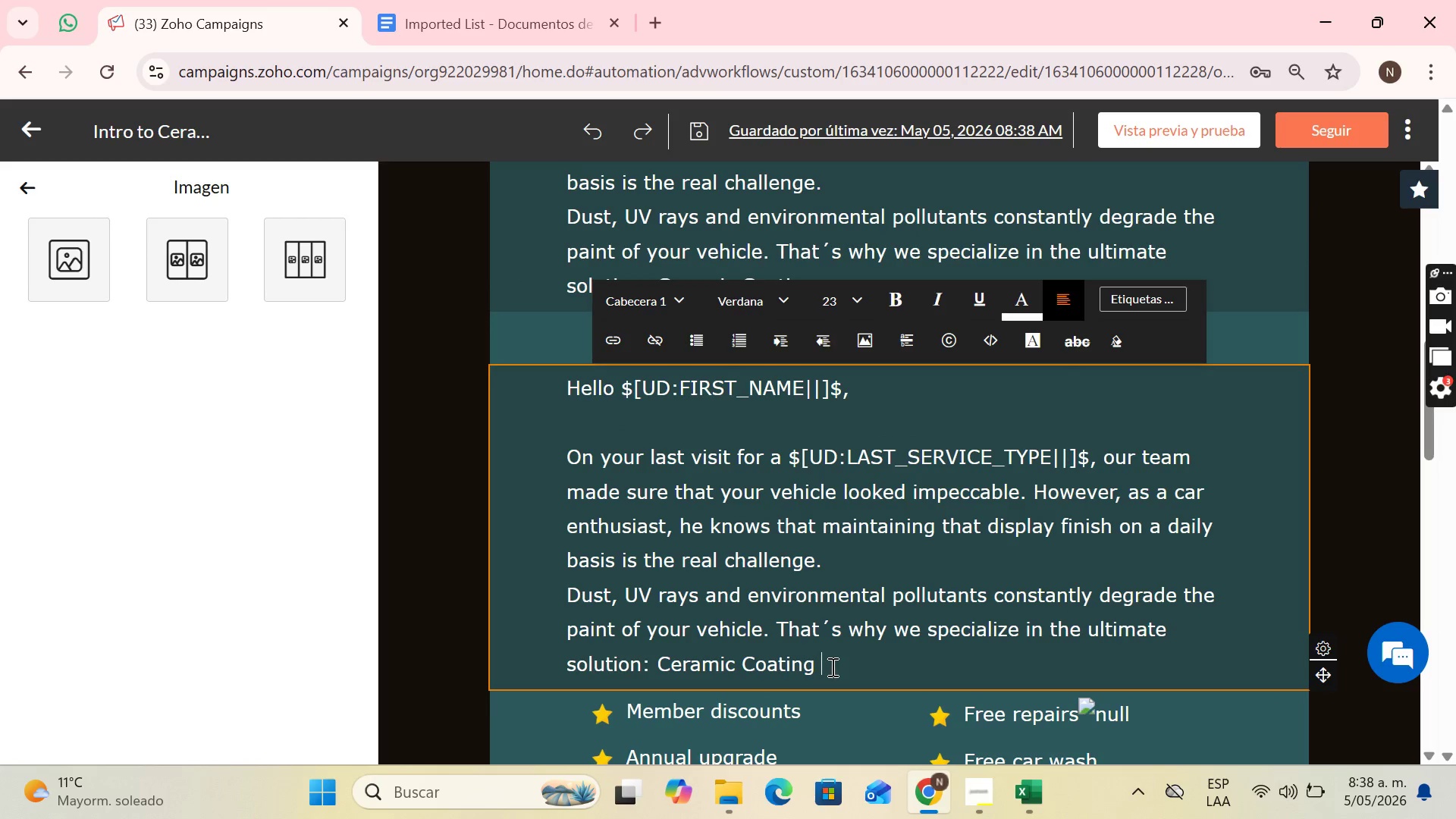 
left_click_drag(start_coordinate=[831, 667], to_coordinate=[612, 385])
 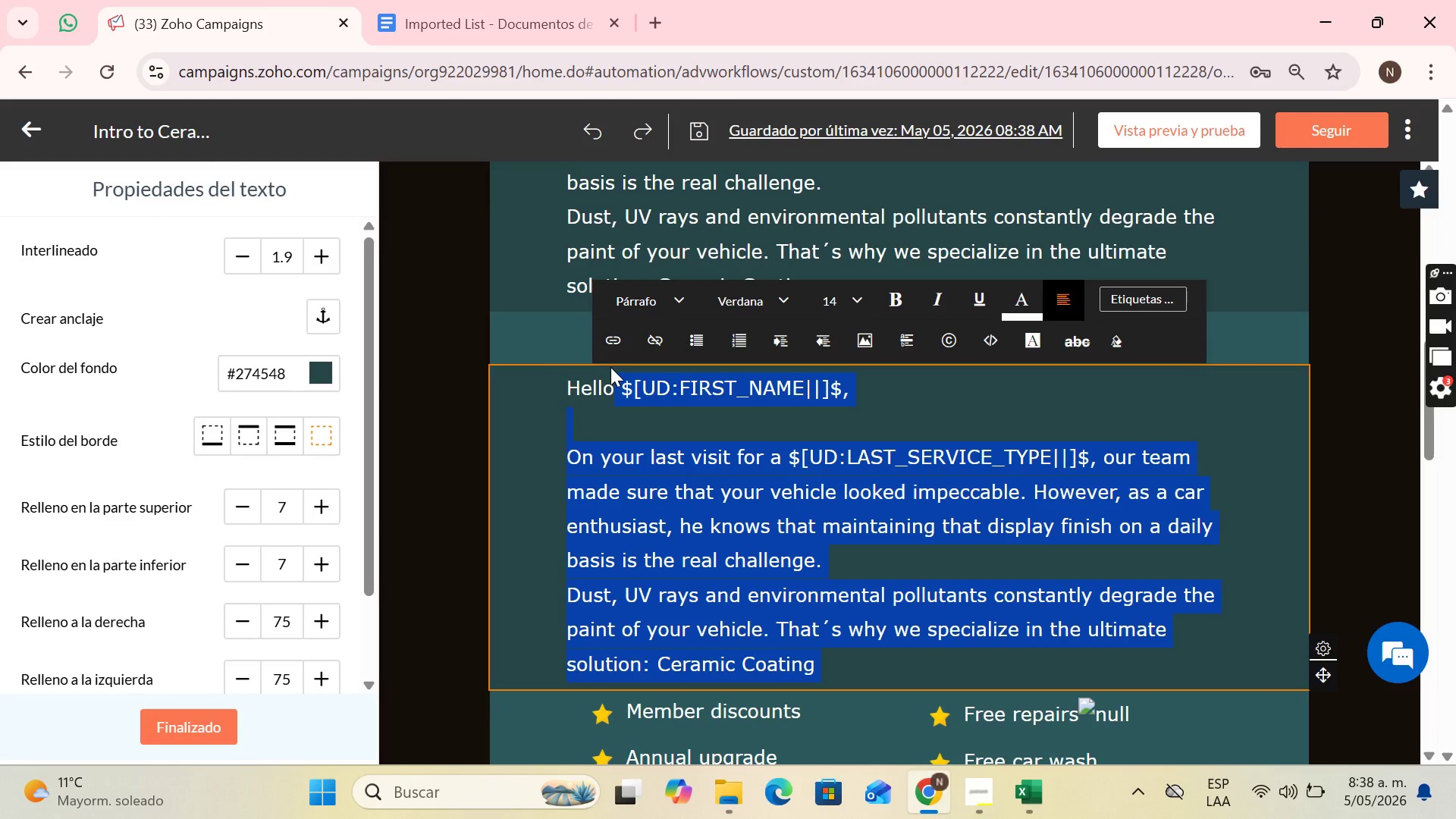 
key(Backspace)
 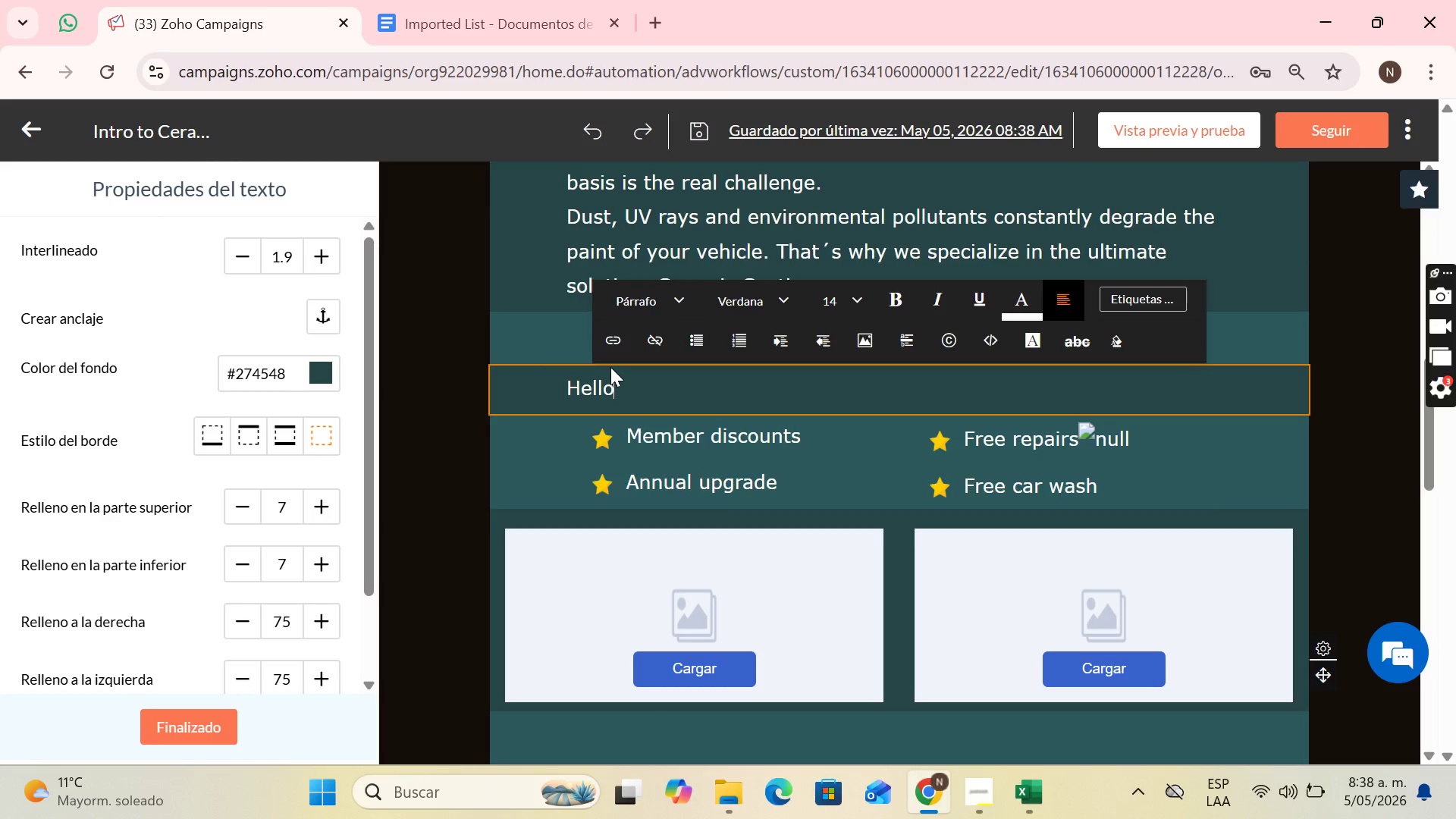 
key(Backspace)
 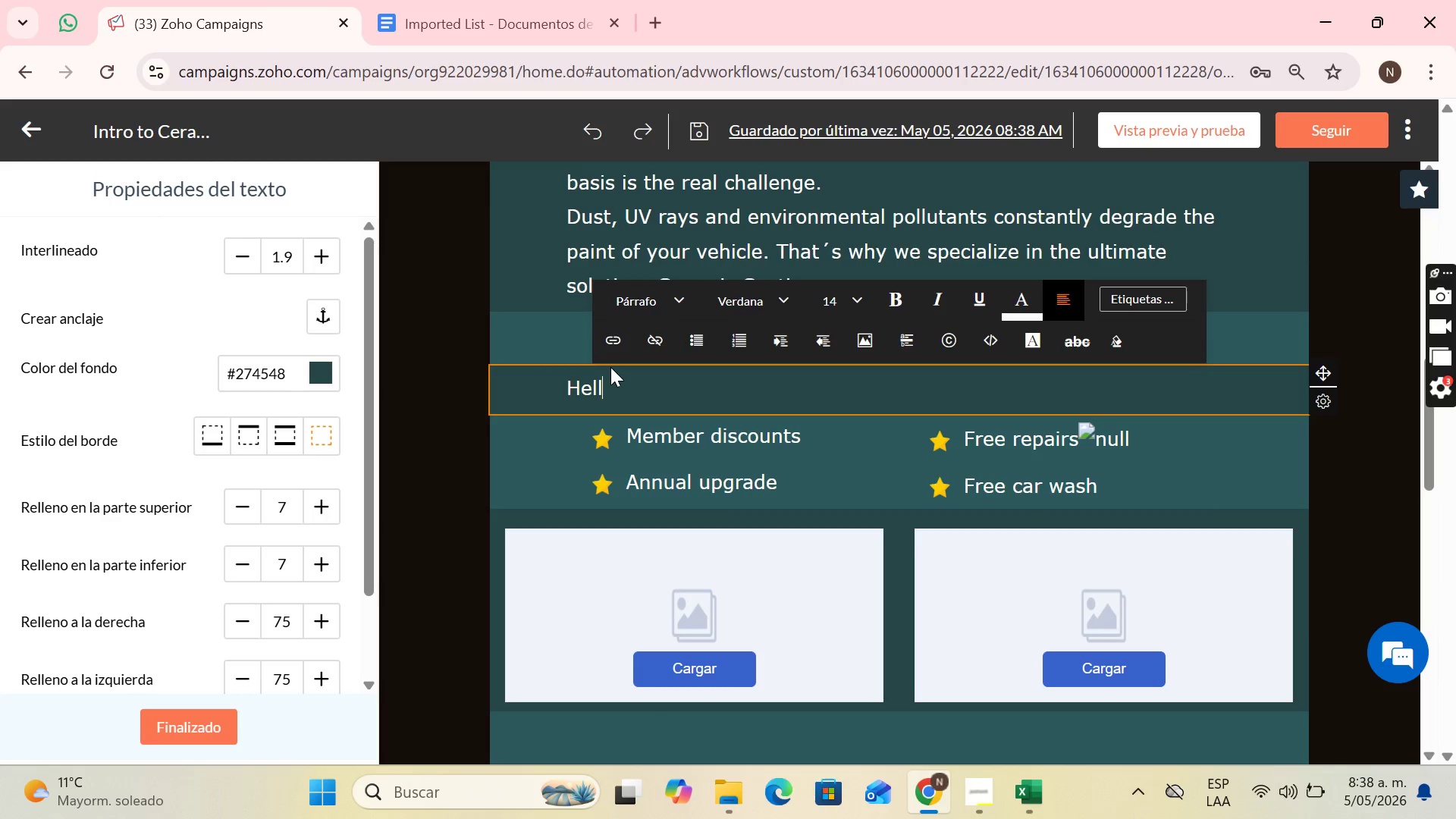 
key(Backspace)
 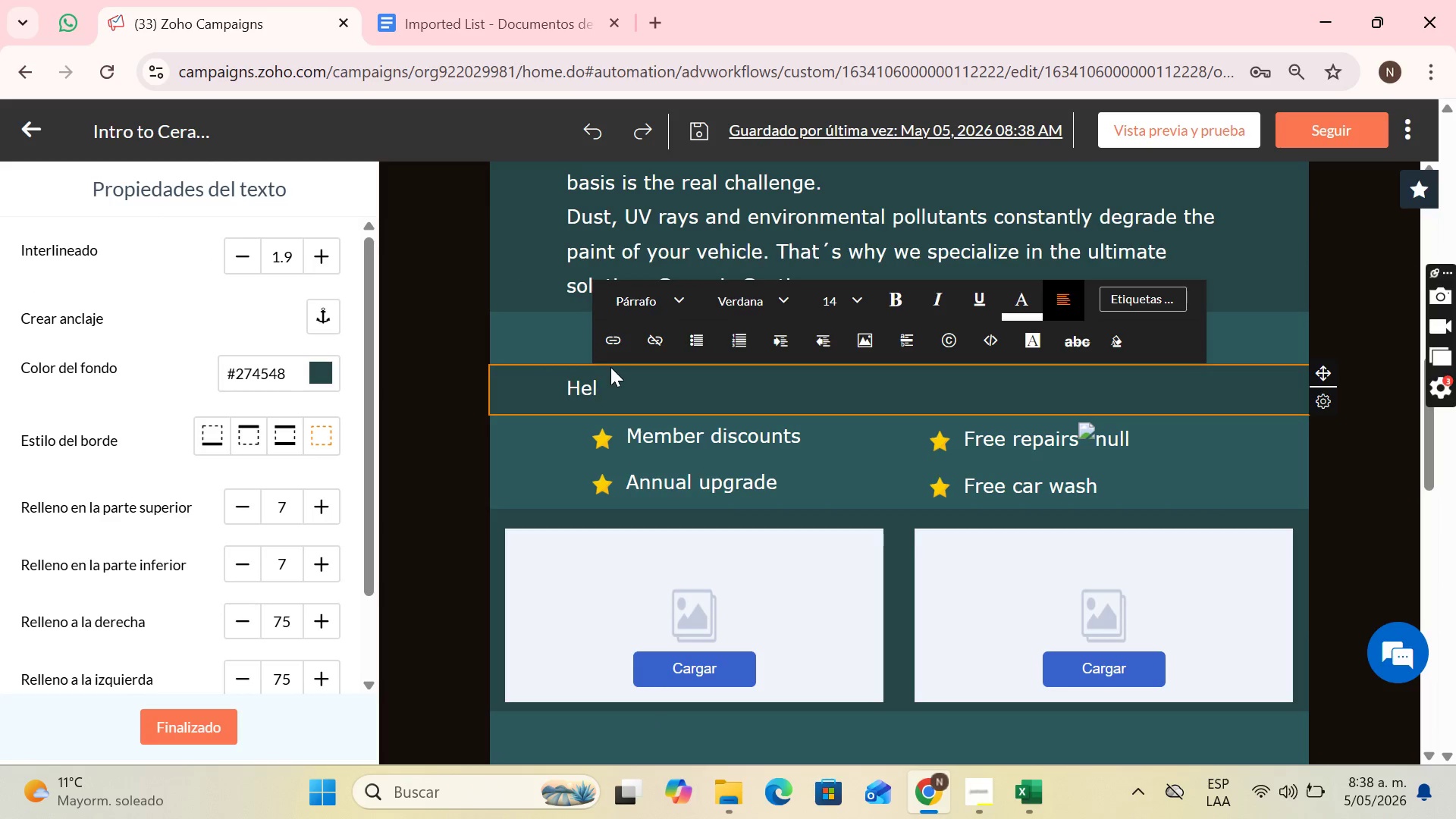 
key(Backspace)
 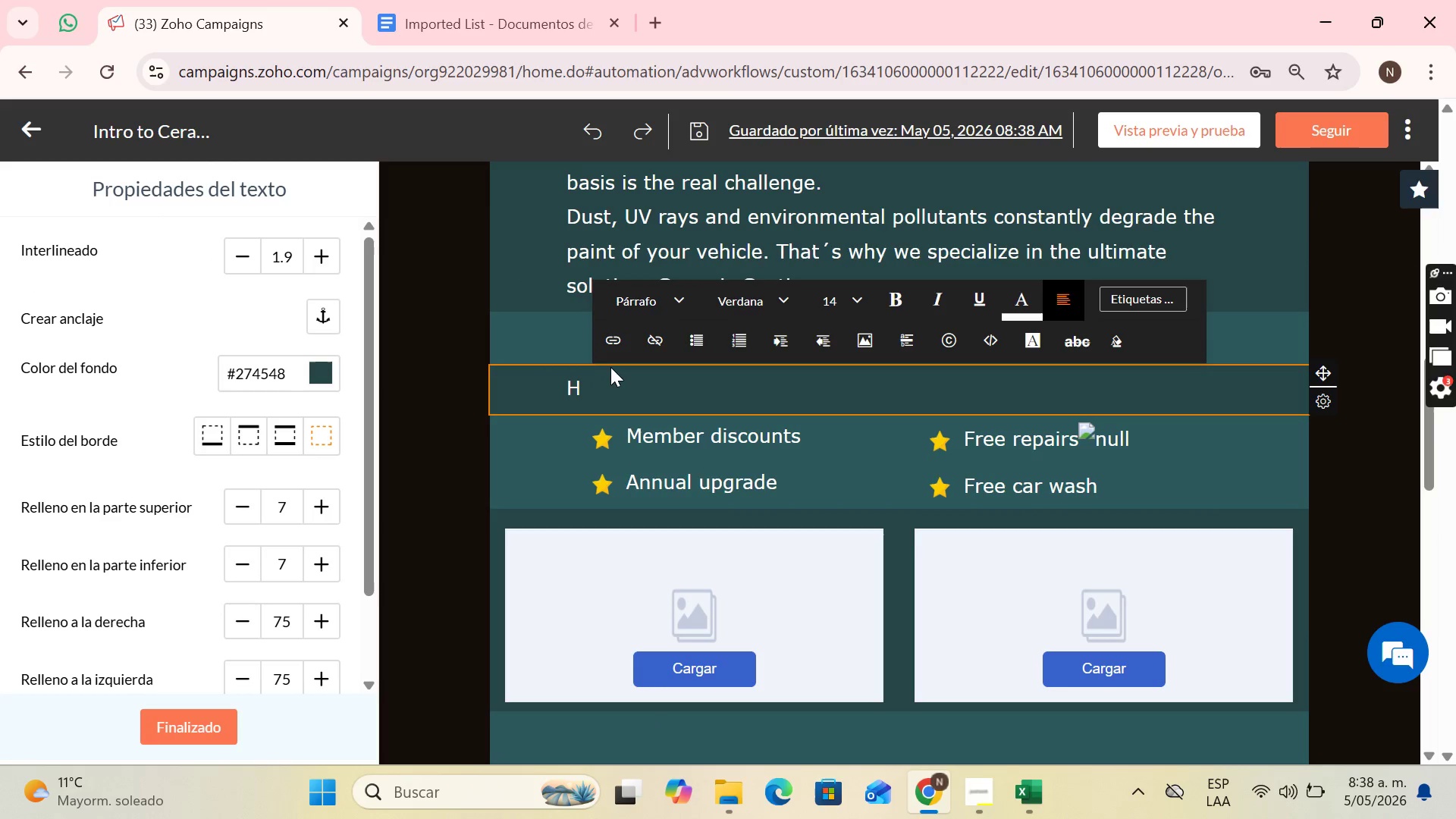 
key(Backspace)
 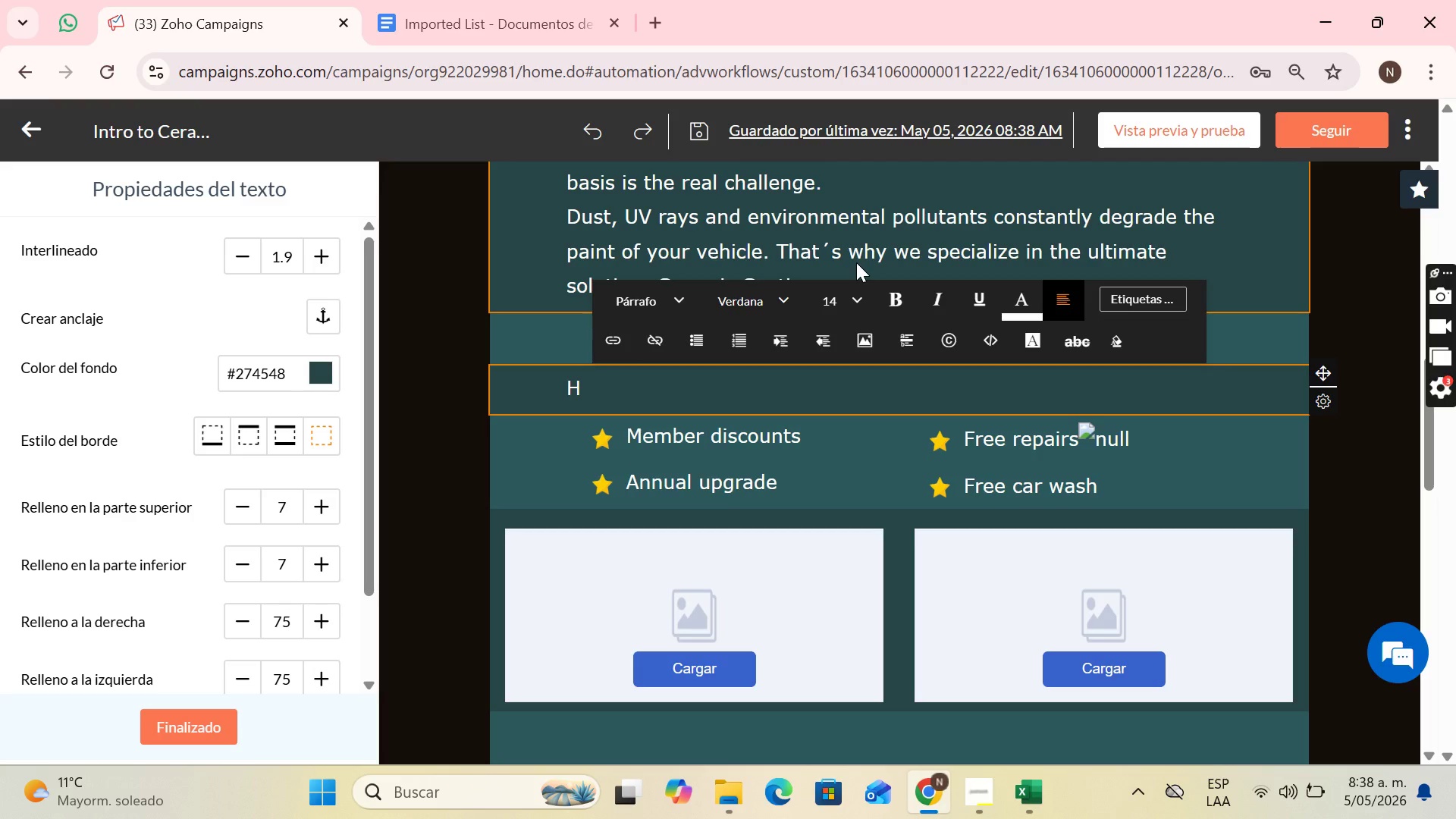 
wait(5.64)
 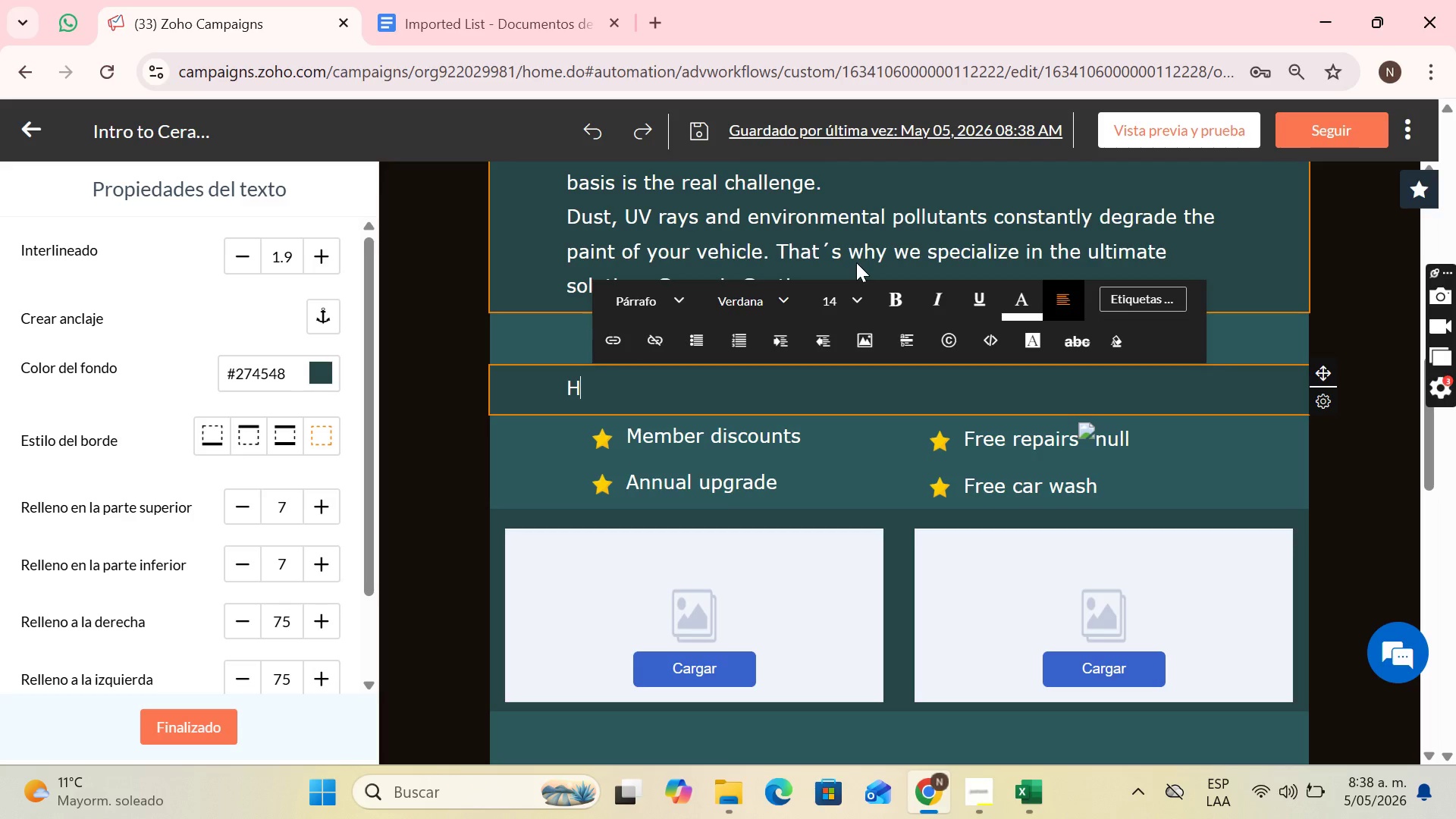 
key(Backspace)
type(Unlike traditional waxes that de)
key(Backspace)
type(isappear in weeks , )
key(Backspace)
key(Backspace)
key(Backspace)
type(, the ceramic coating creates a permanent chemical union)
 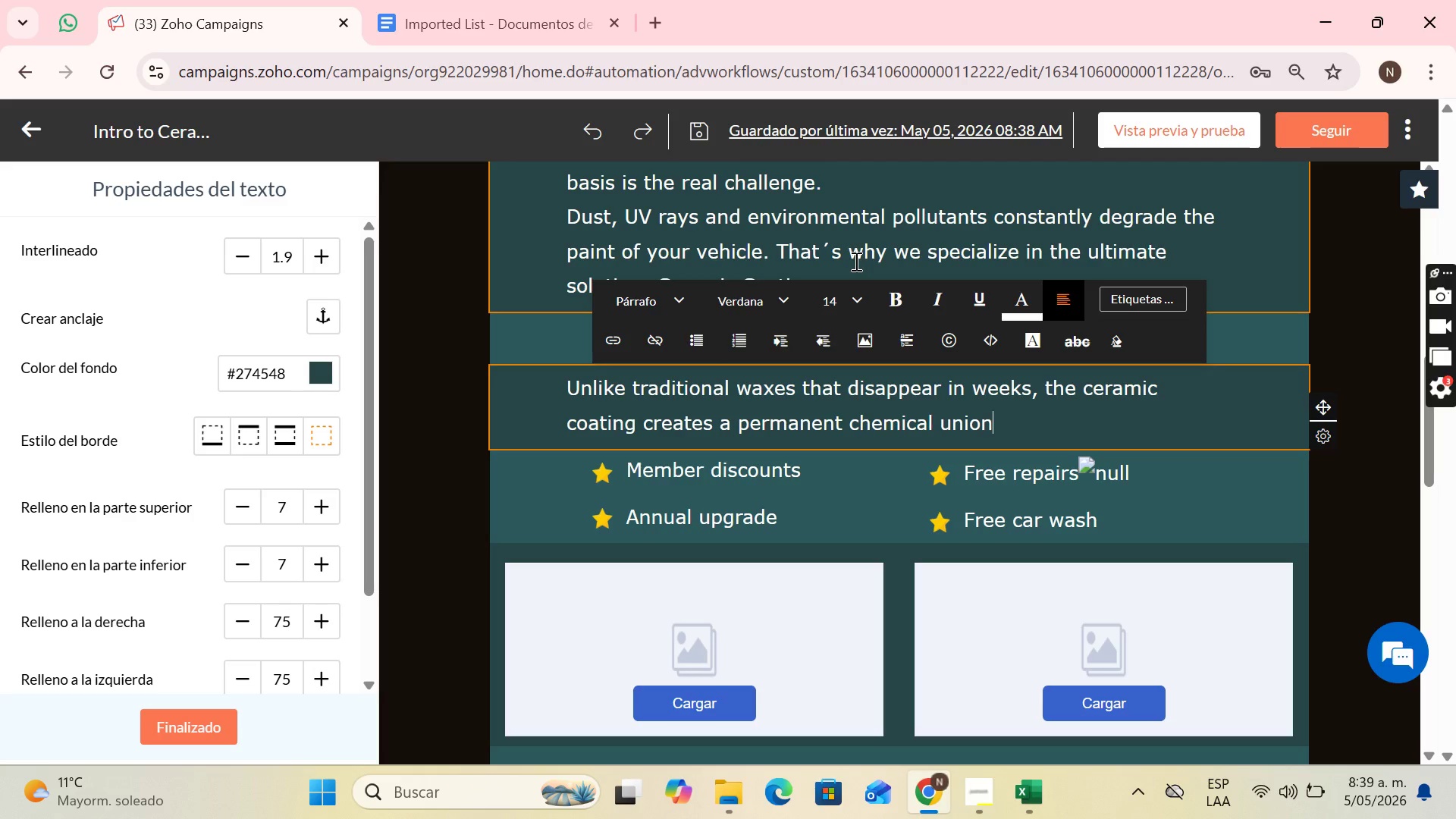 
type( with the paint. u)
key(Backspace)
type(i)
key(Backspace)
type(It is an invisible armor that ofers)
 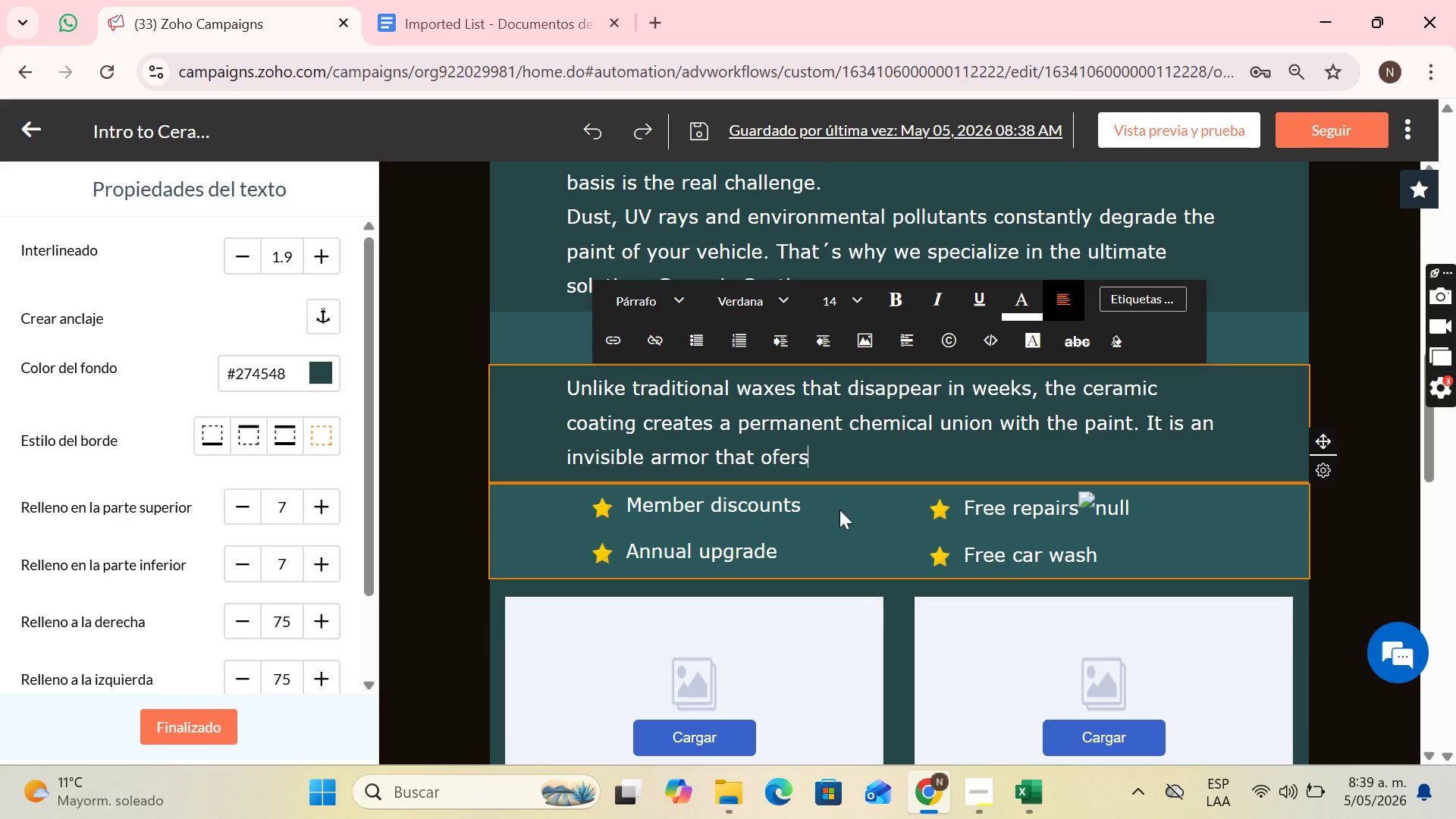 
left_click([808, 502])
 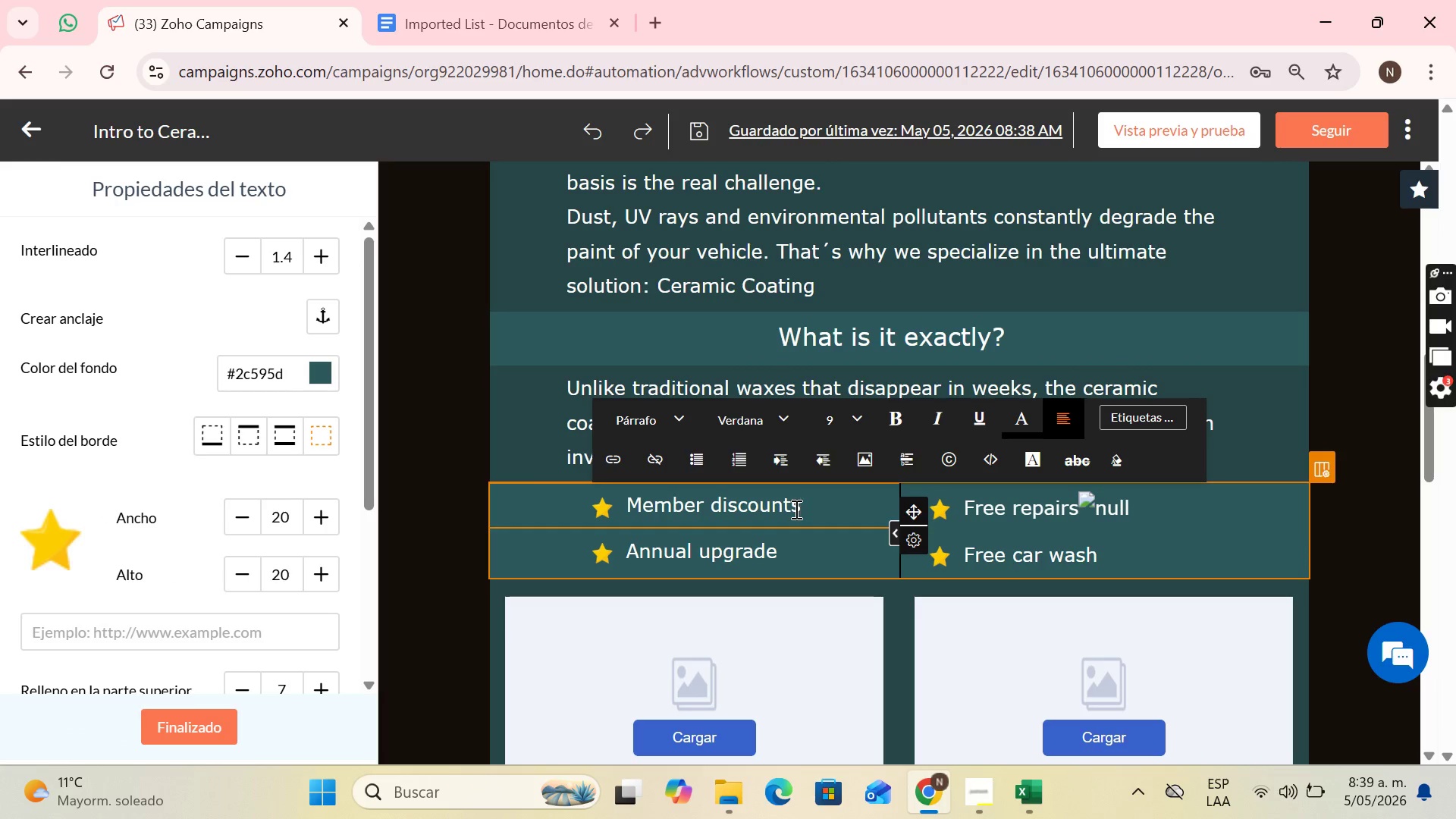 
wait(7.73)
 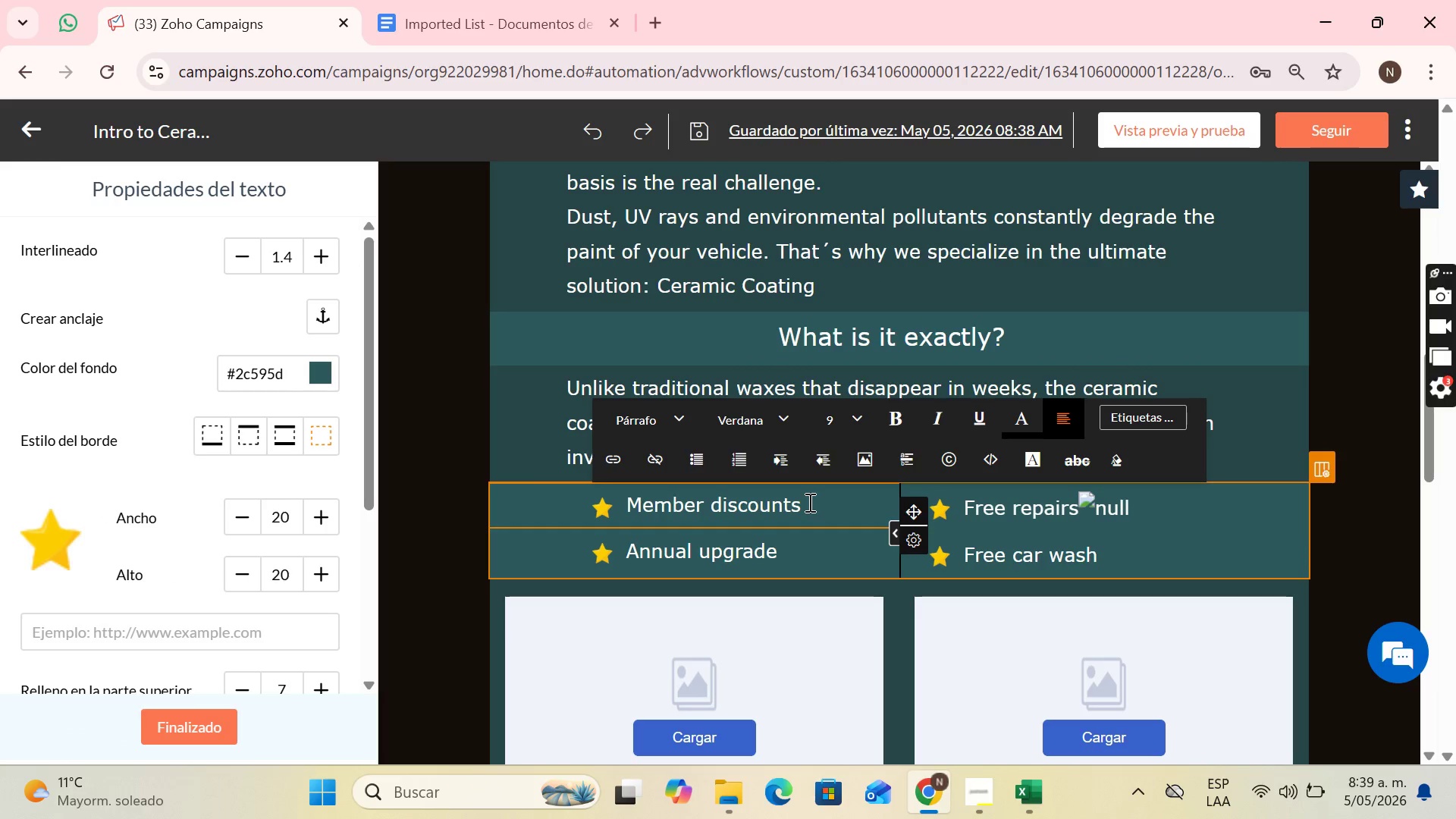 
left_click_drag(start_coordinate=[807, 504], to_coordinate=[645, 503])
 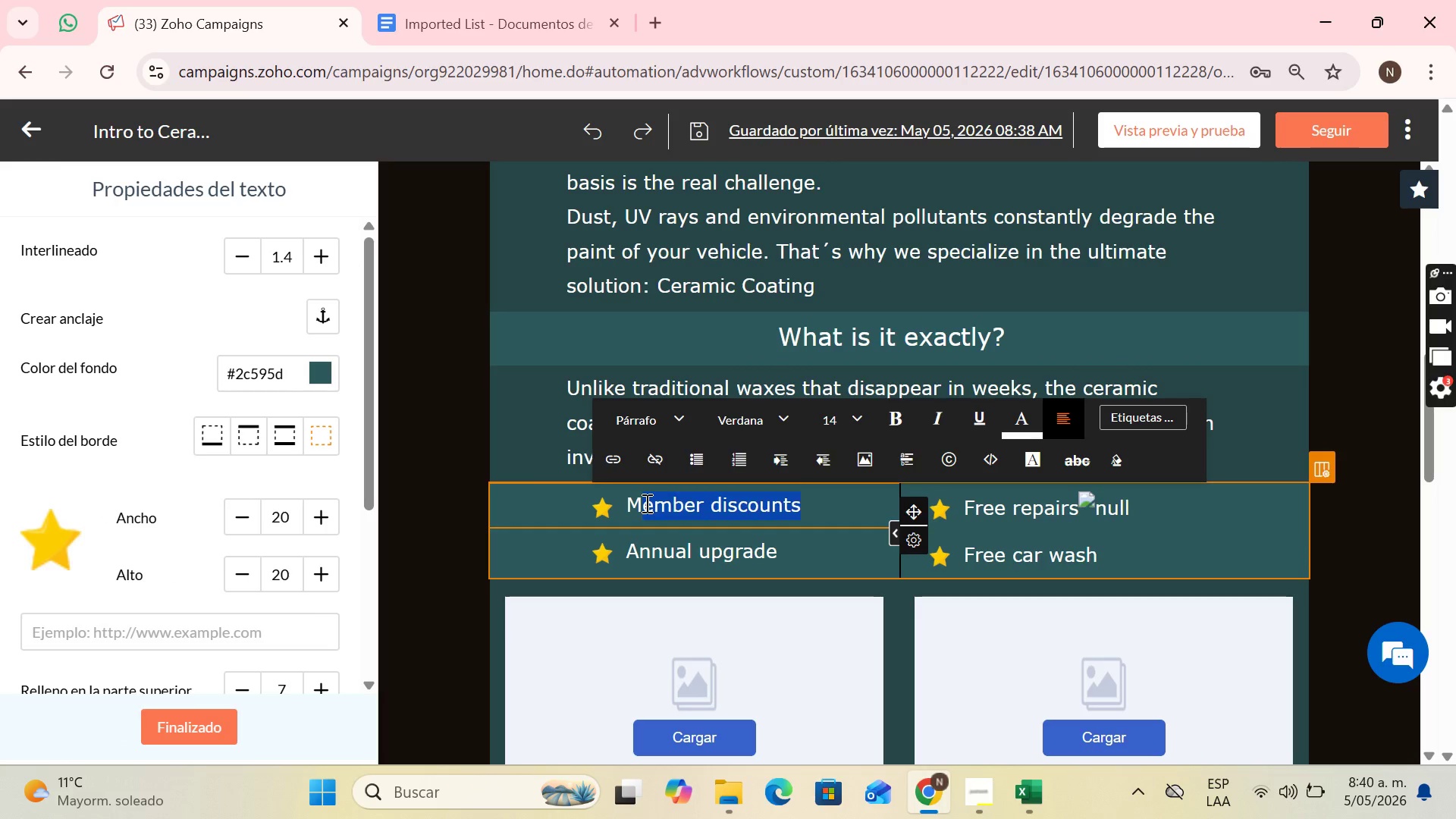 
key(Backspace)
key(Backspace)
type(Ec)
key(Backspace)
type(xtreme Protection)
 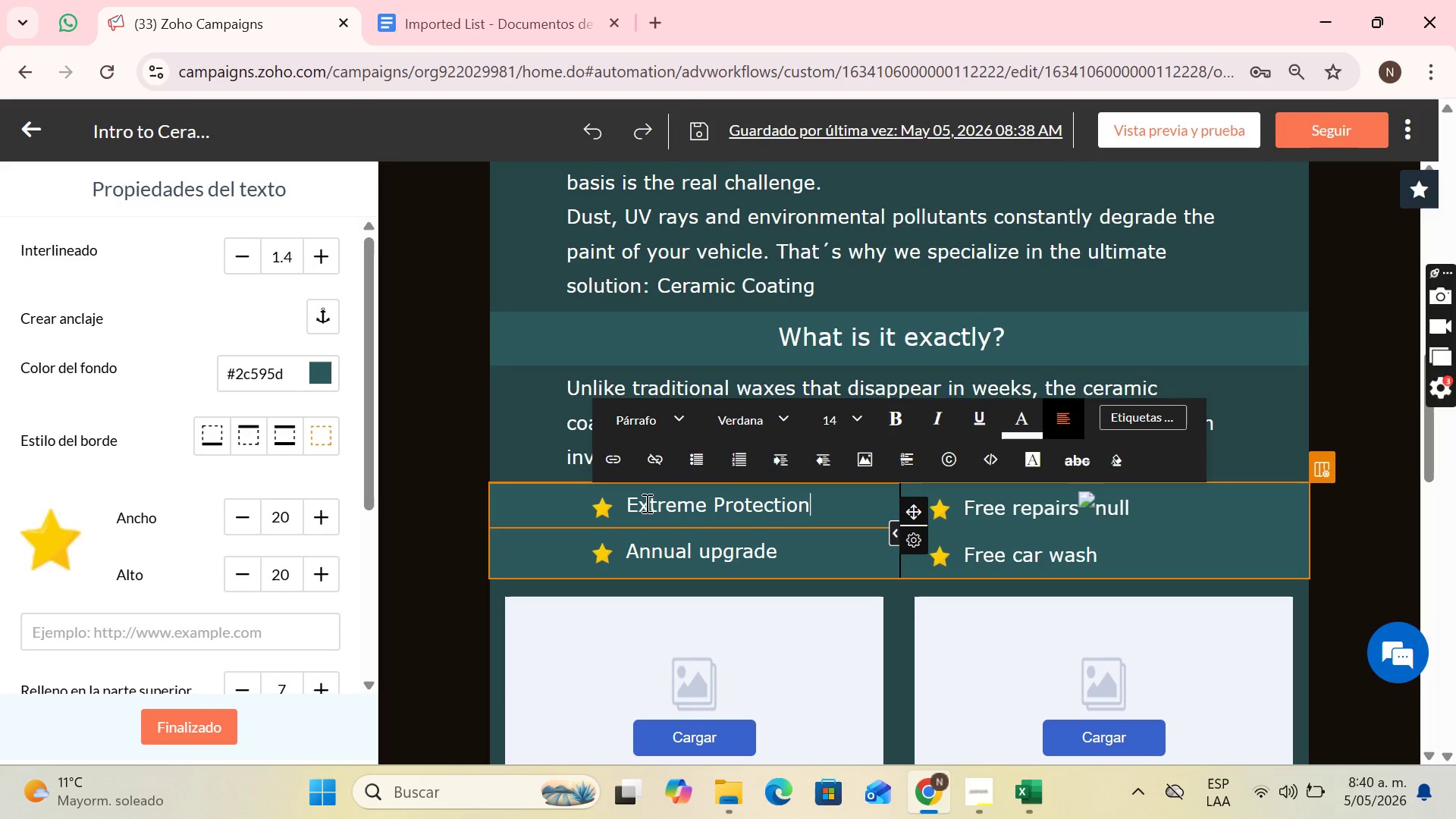 
type(> Shield against bird droppings, tree a)
key(Backspace)
type(sap and oxidation)
 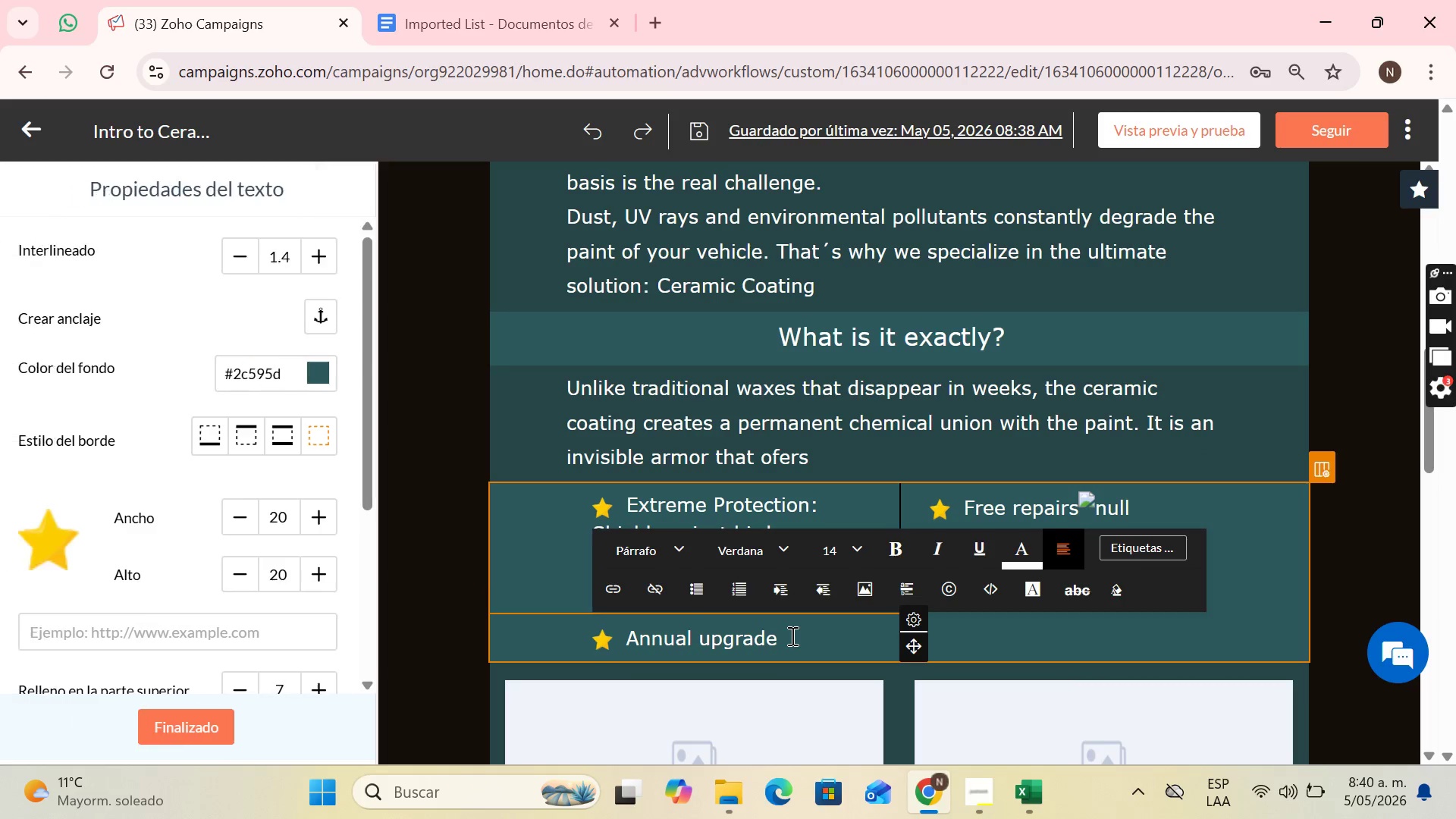 
key(Backspace)
 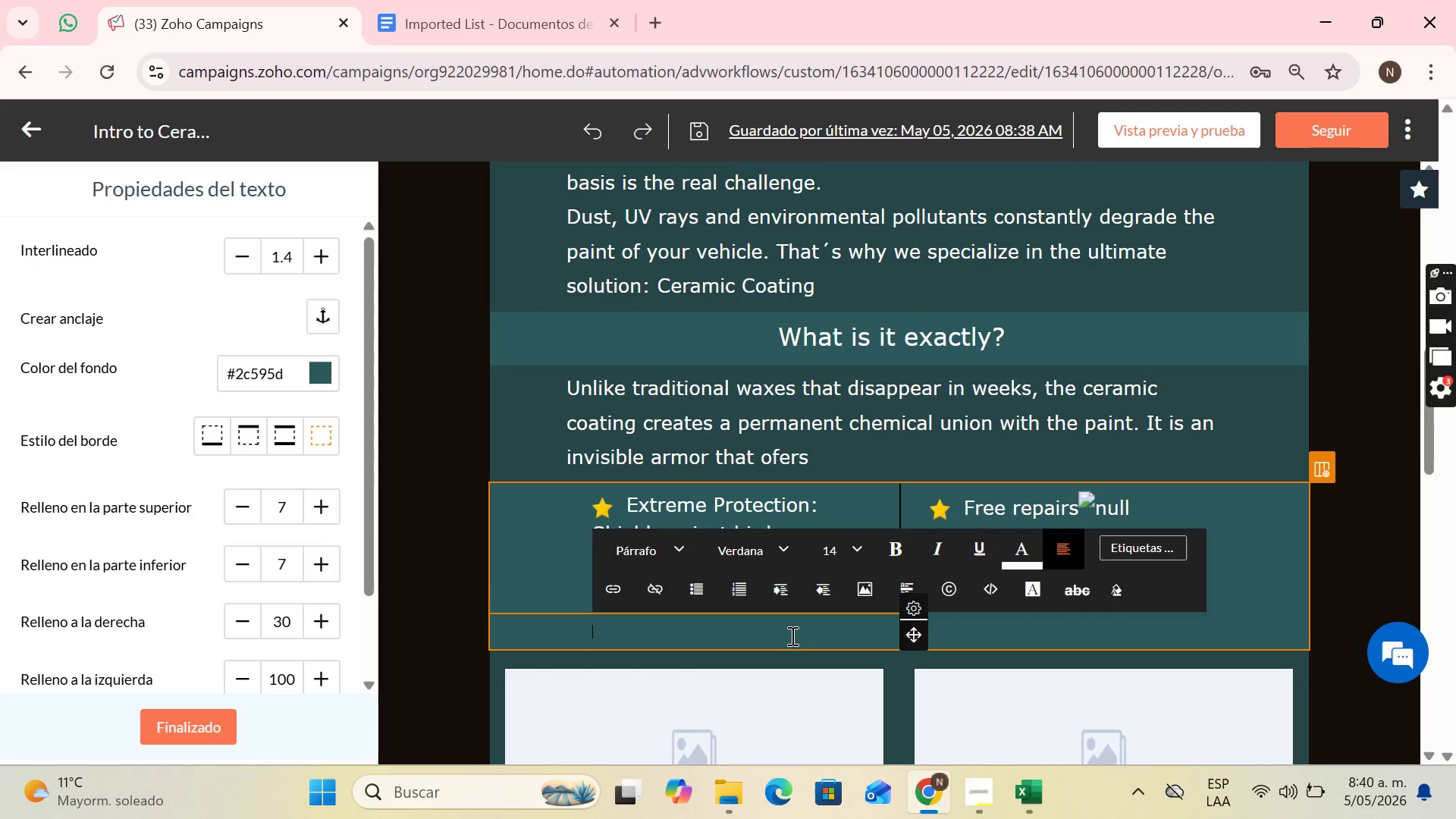 
key(Backspace)
 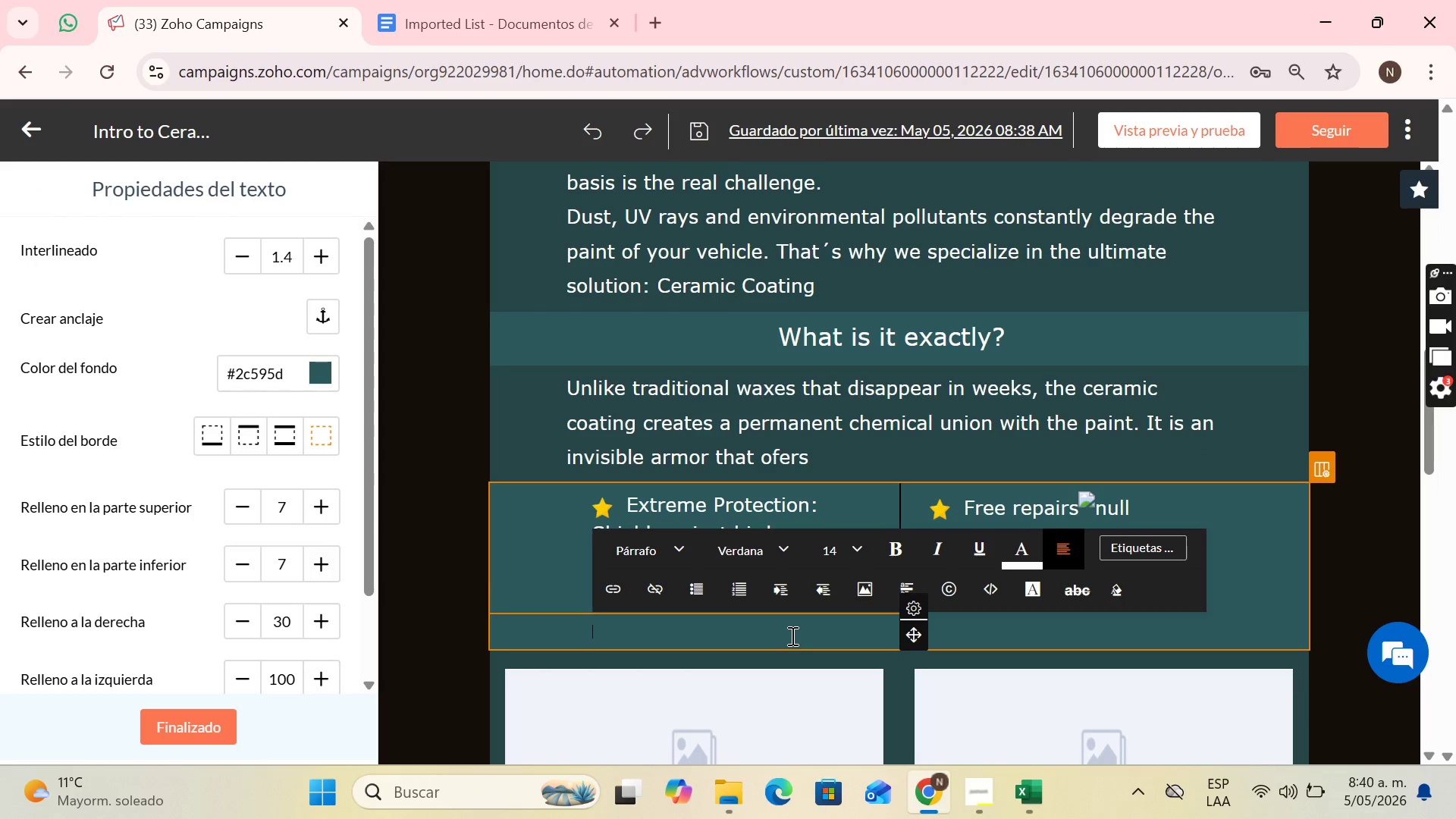 
key(Control+Z)
 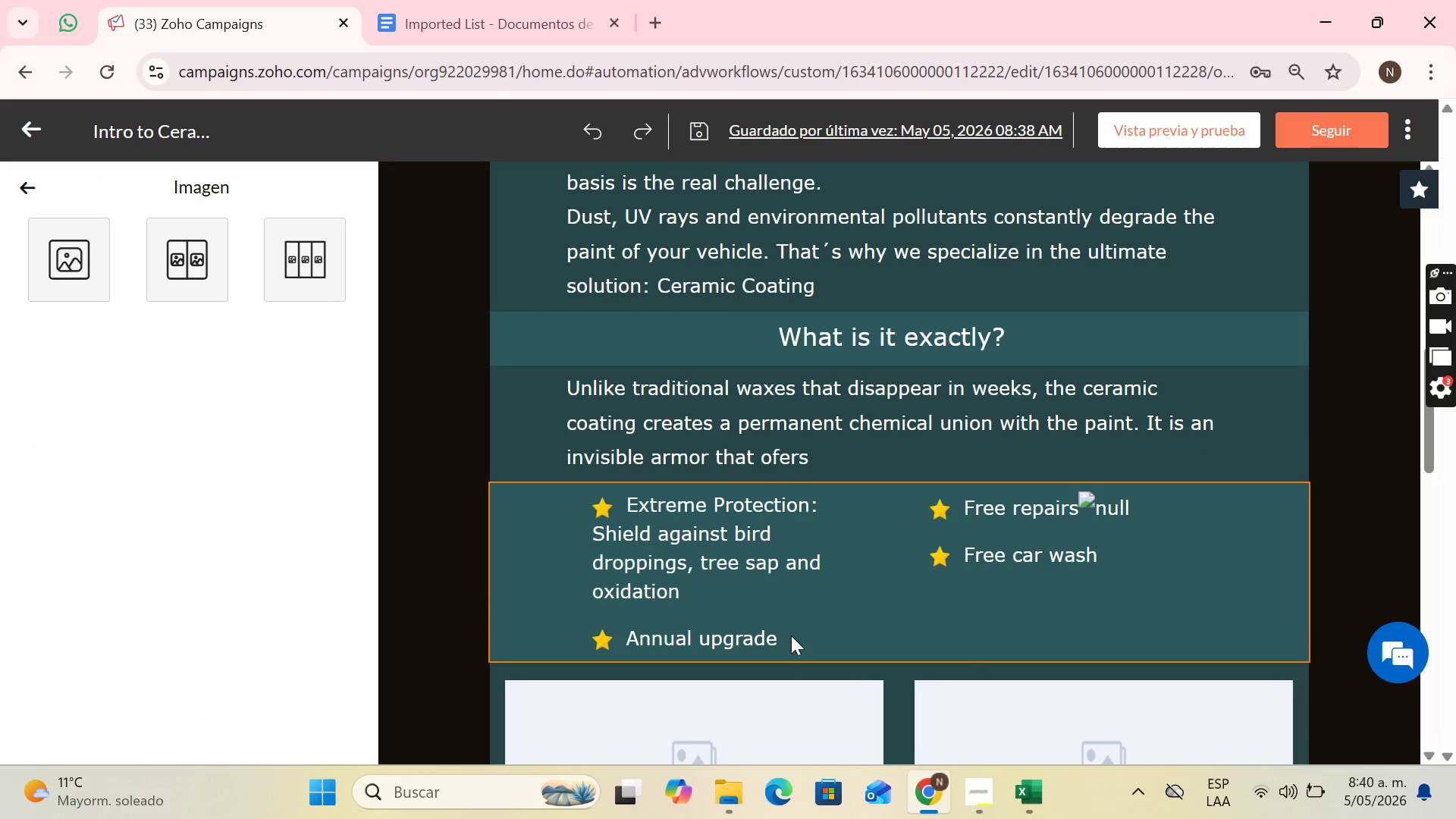 
left_click([791, 635])
 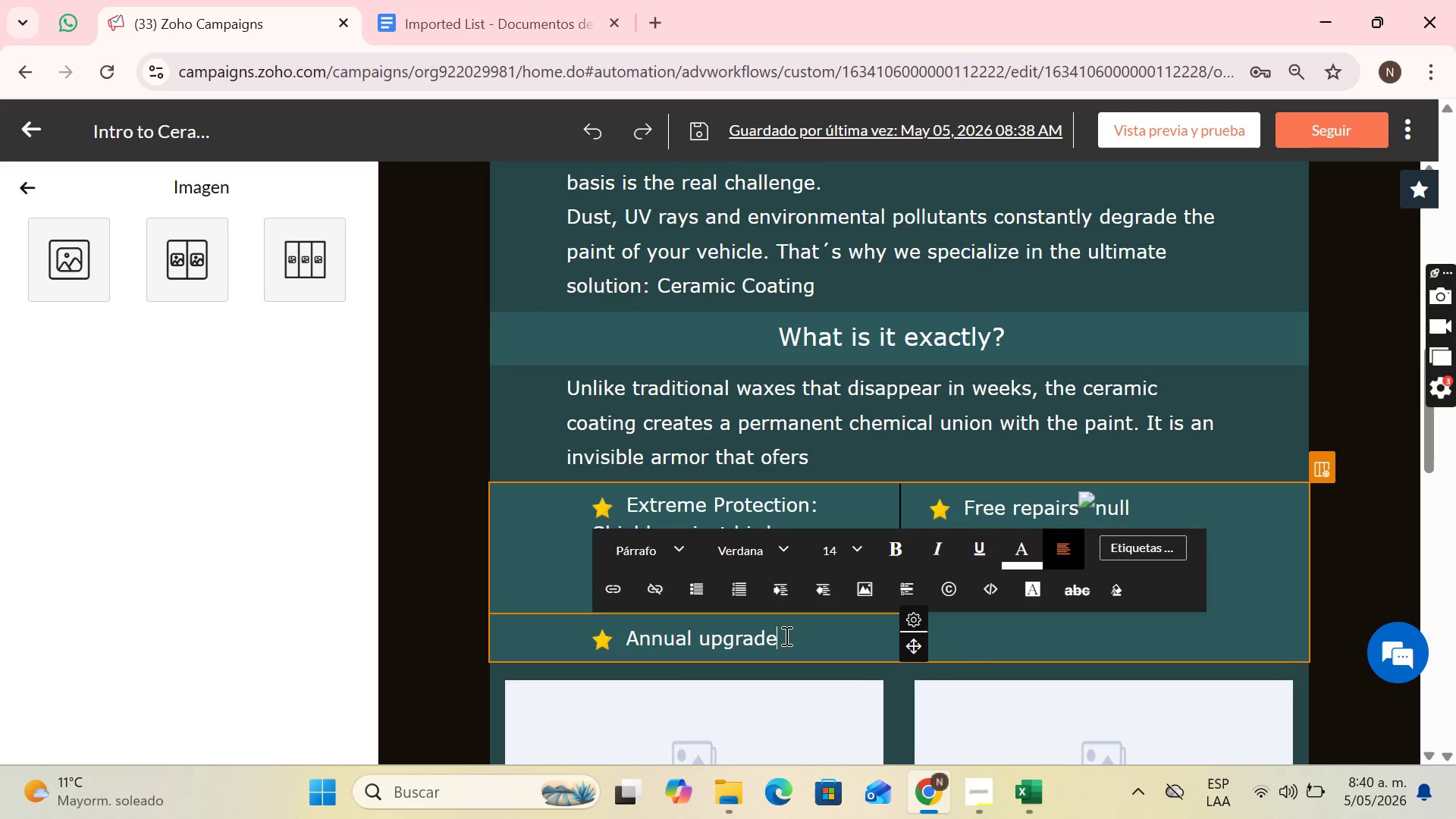 
left_click_drag(start_coordinate=[785, 635], to_coordinate=[642, 648])
 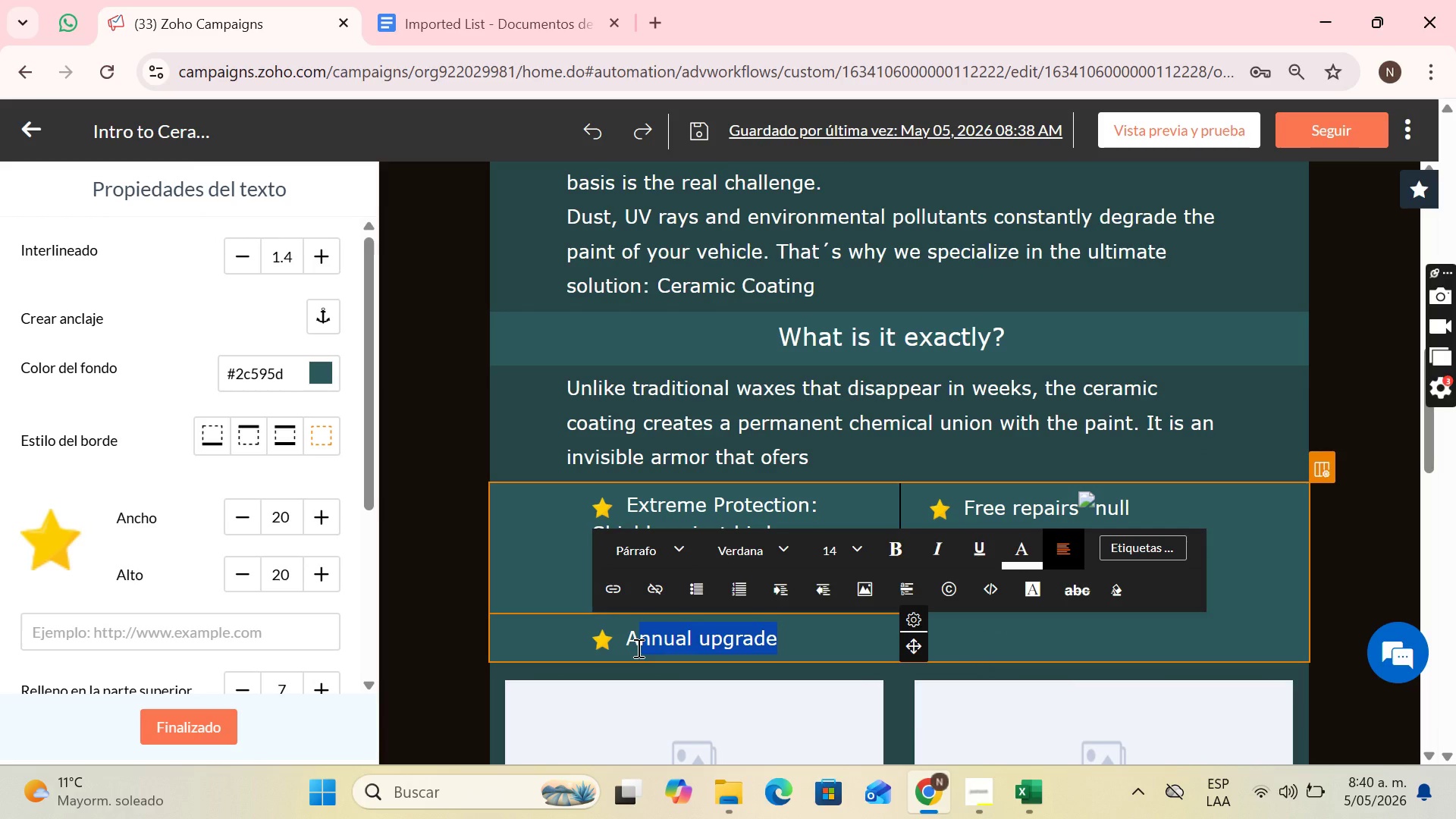 
key(Backspace)
 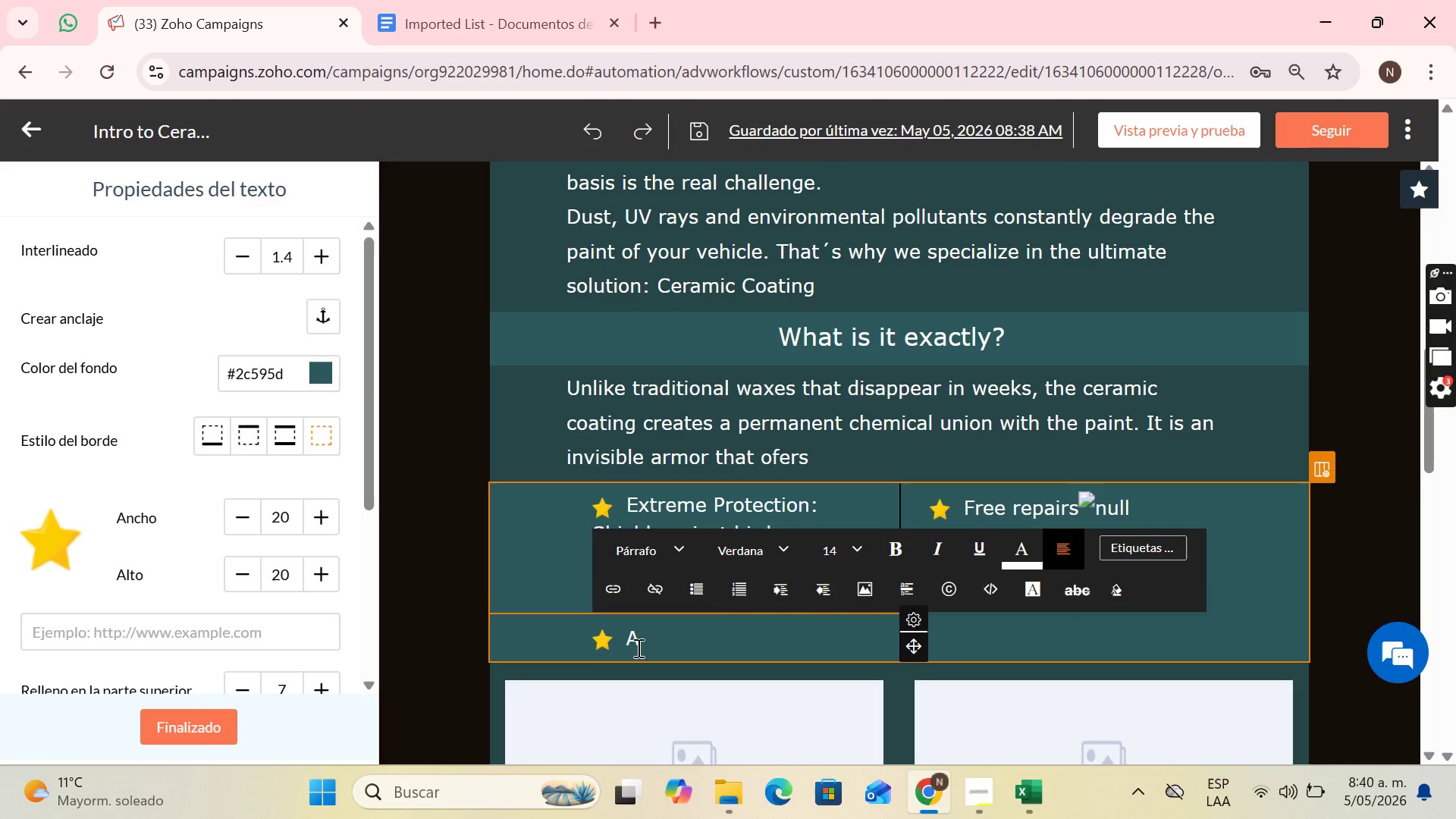 
key(CapsLock)
 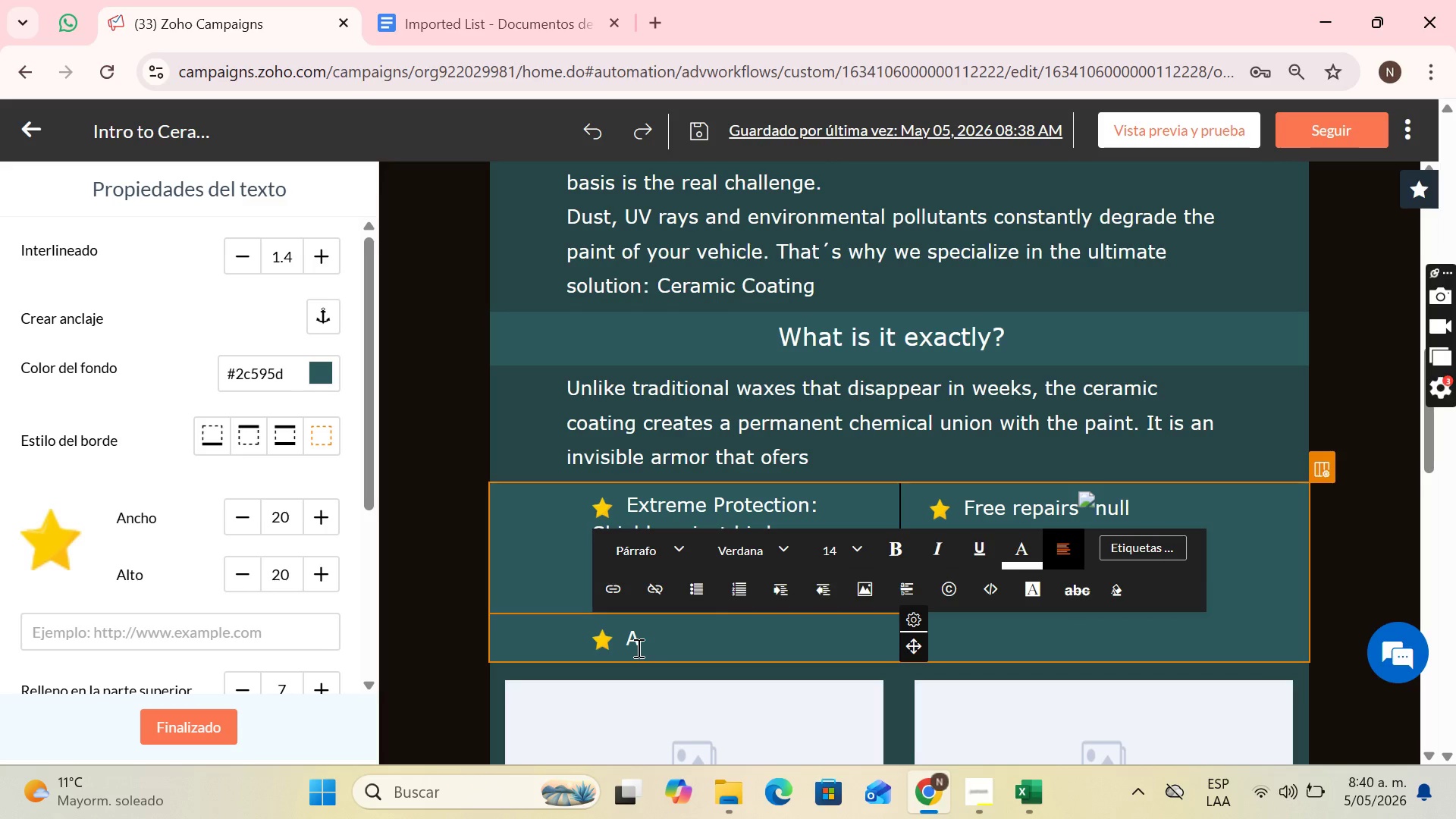 
key(H)
 